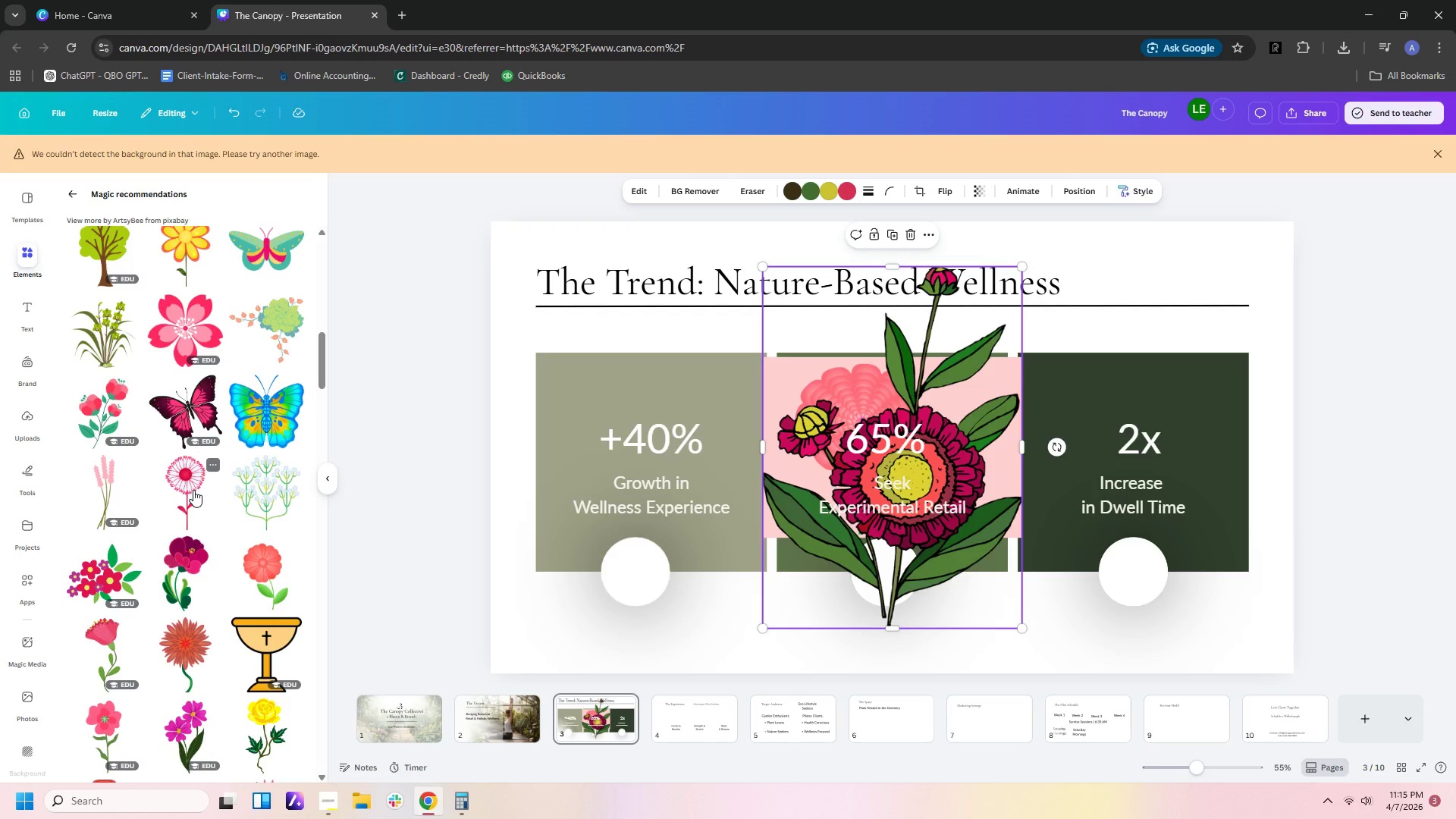 
scroll: coordinate [200, 498], scroll_direction: down, amount: 12.0
 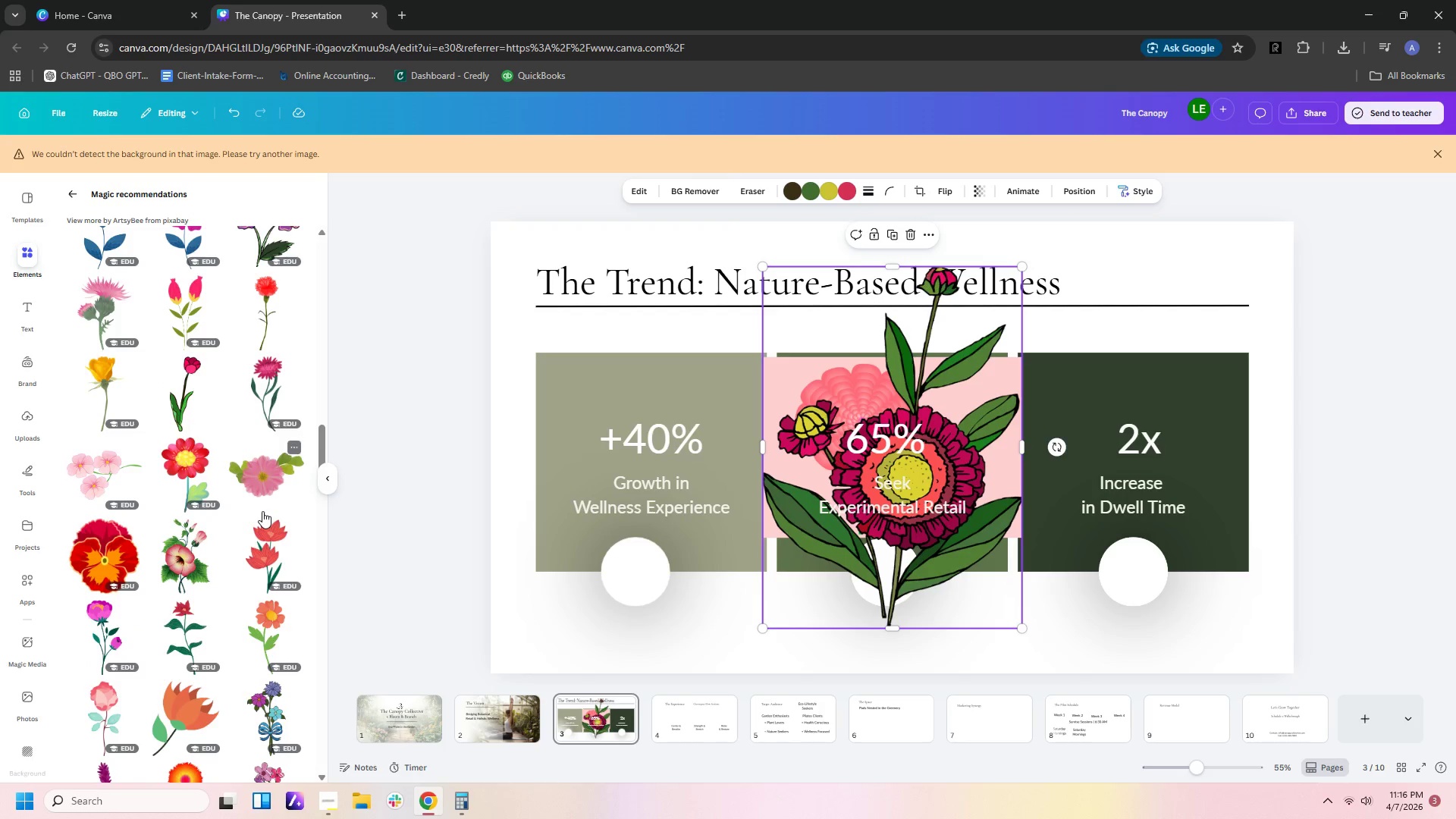 
scroll: coordinate [268, 491], scroll_direction: down, amount: 4.0
 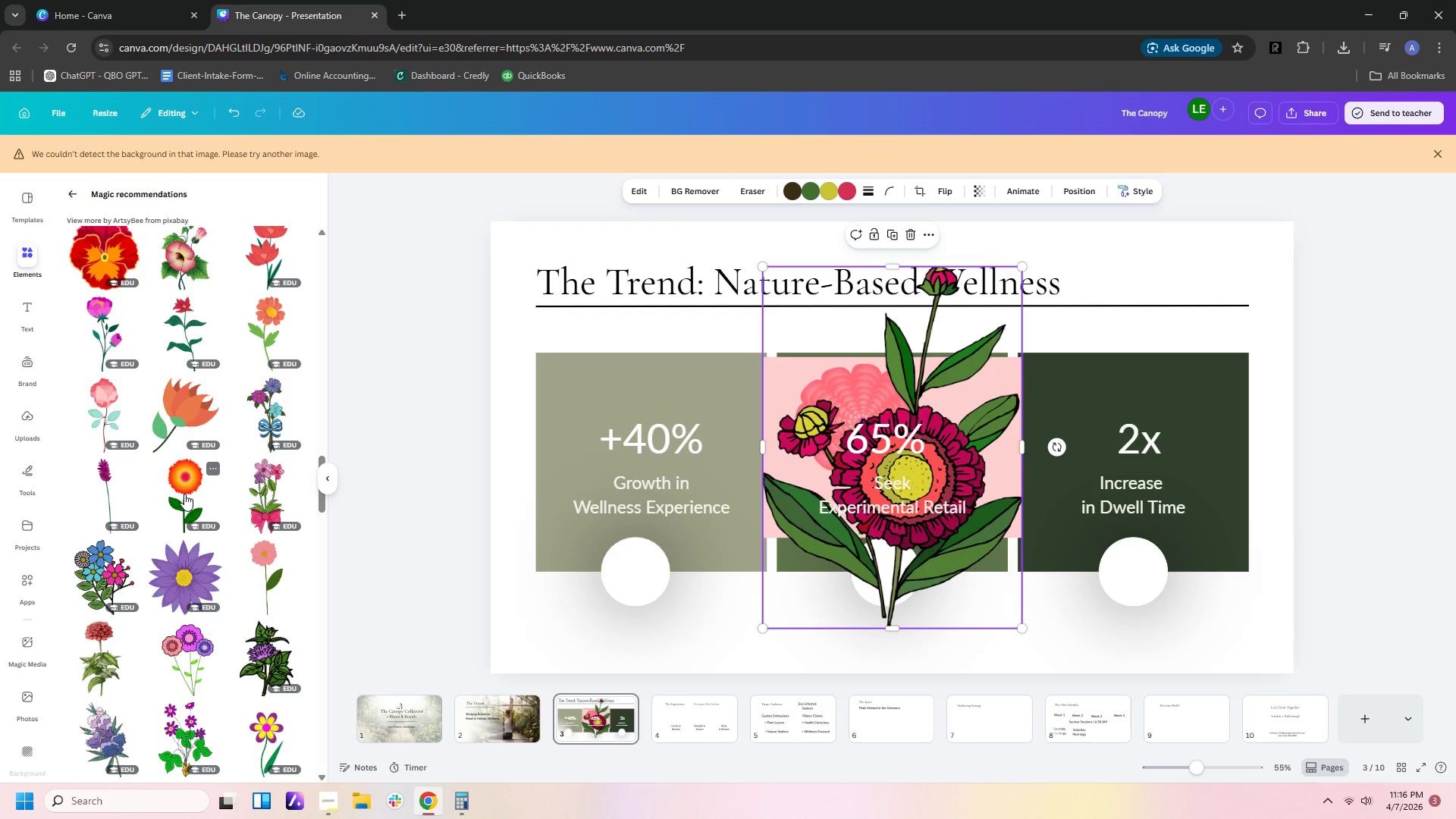 
left_click([184, 494])
 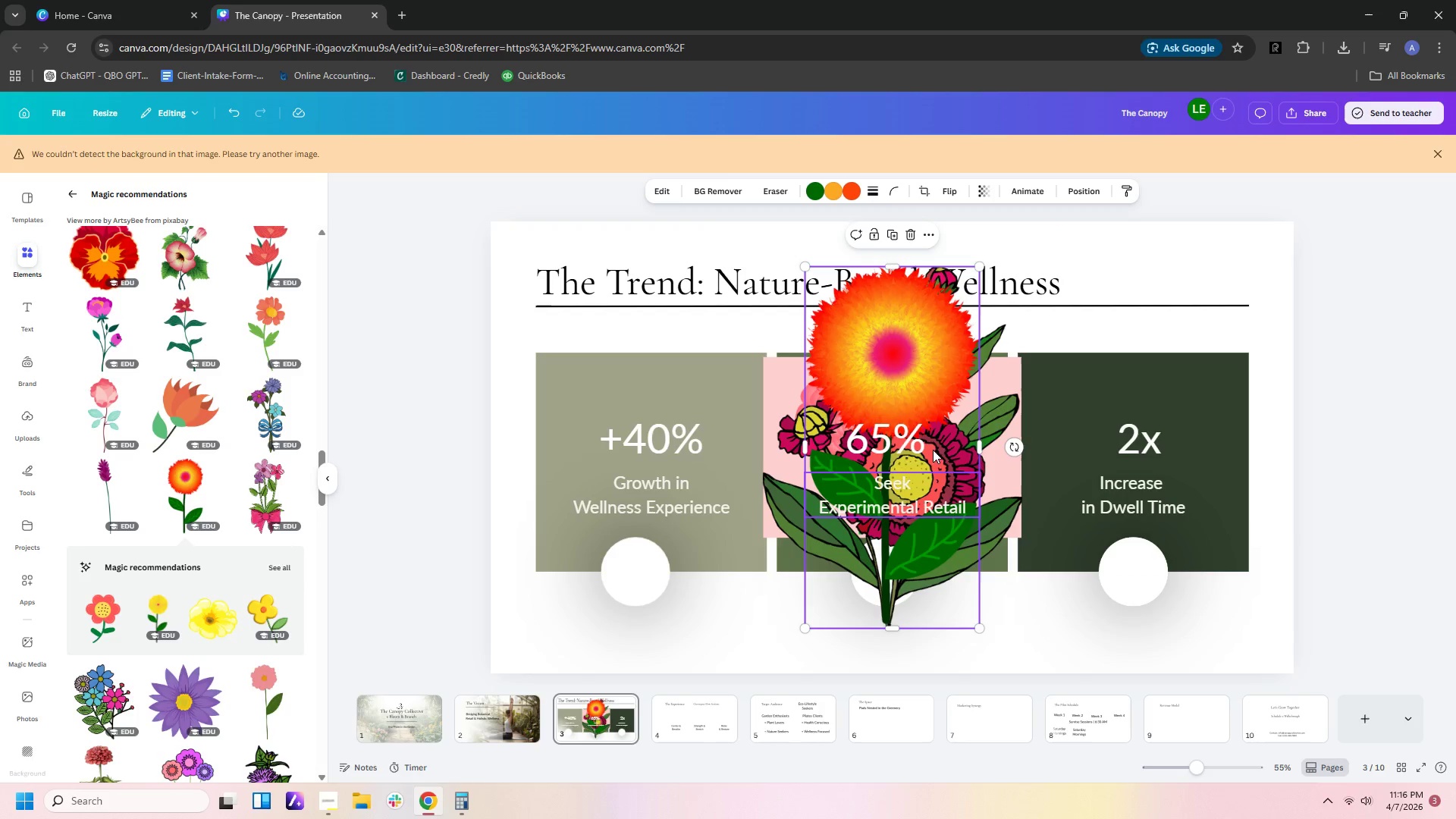 
left_click_drag(start_coordinate=[919, 397], to_coordinate=[744, 507])
 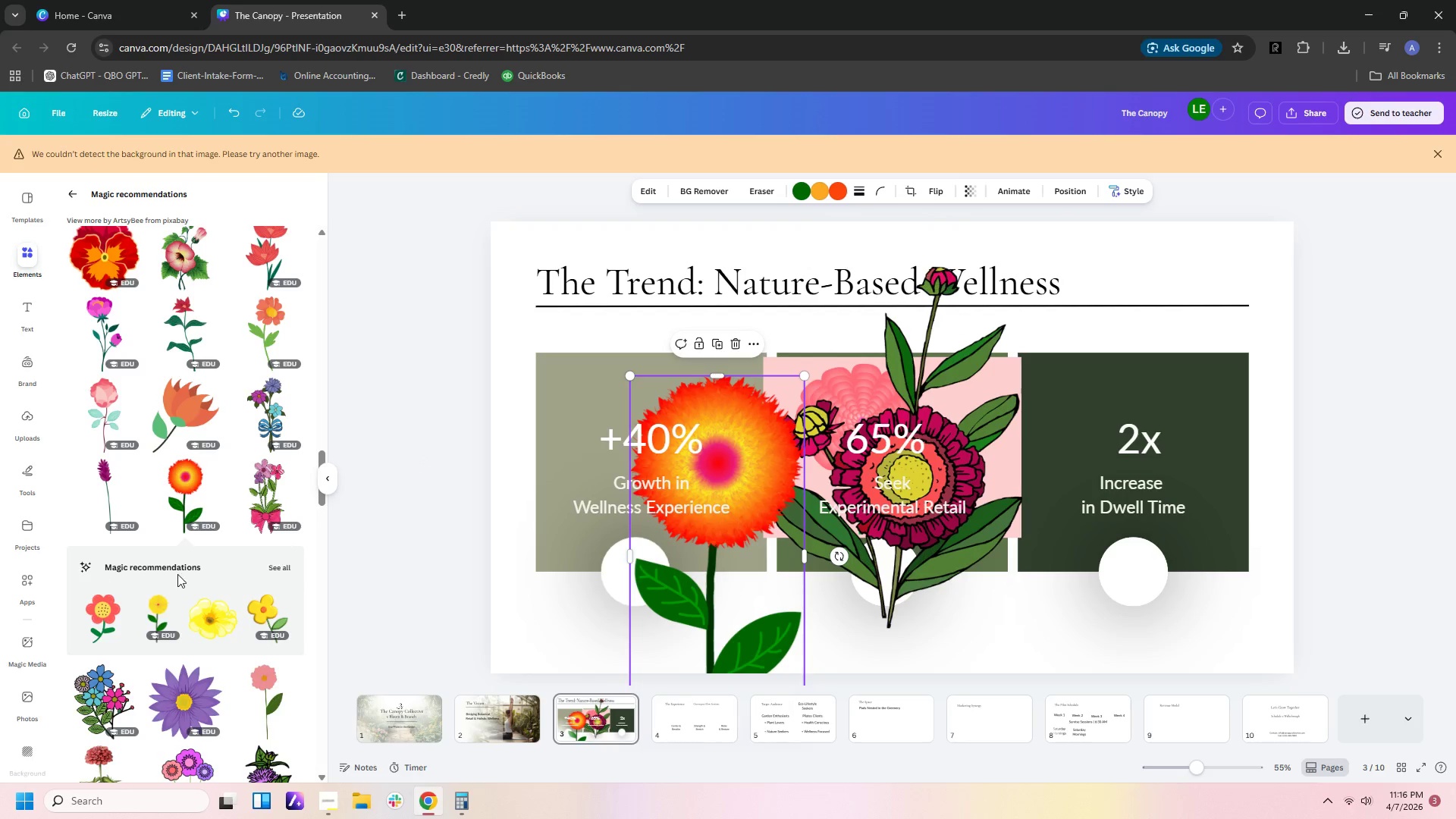 
left_click([162, 604])
 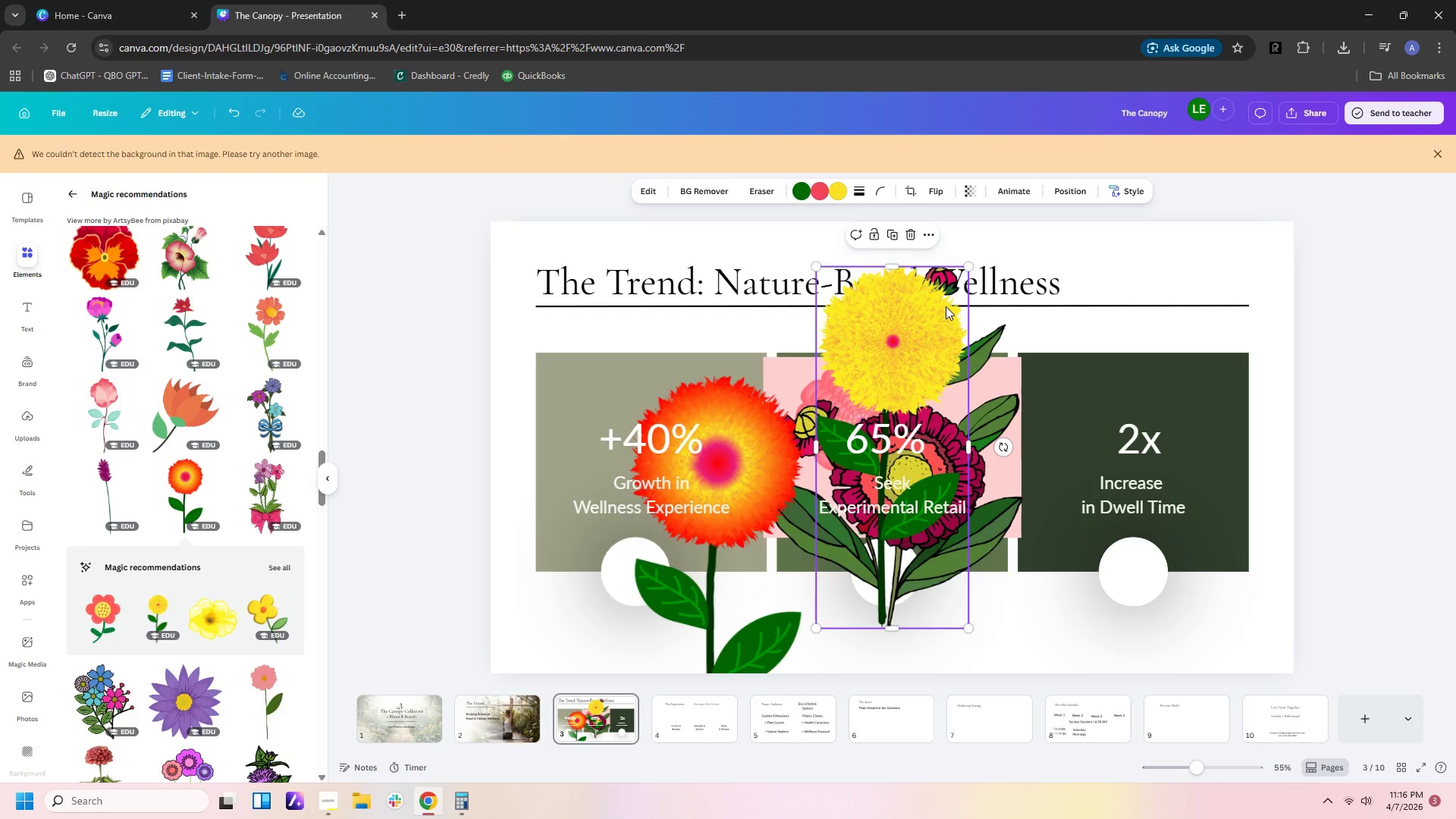 
left_click([750, 435])
 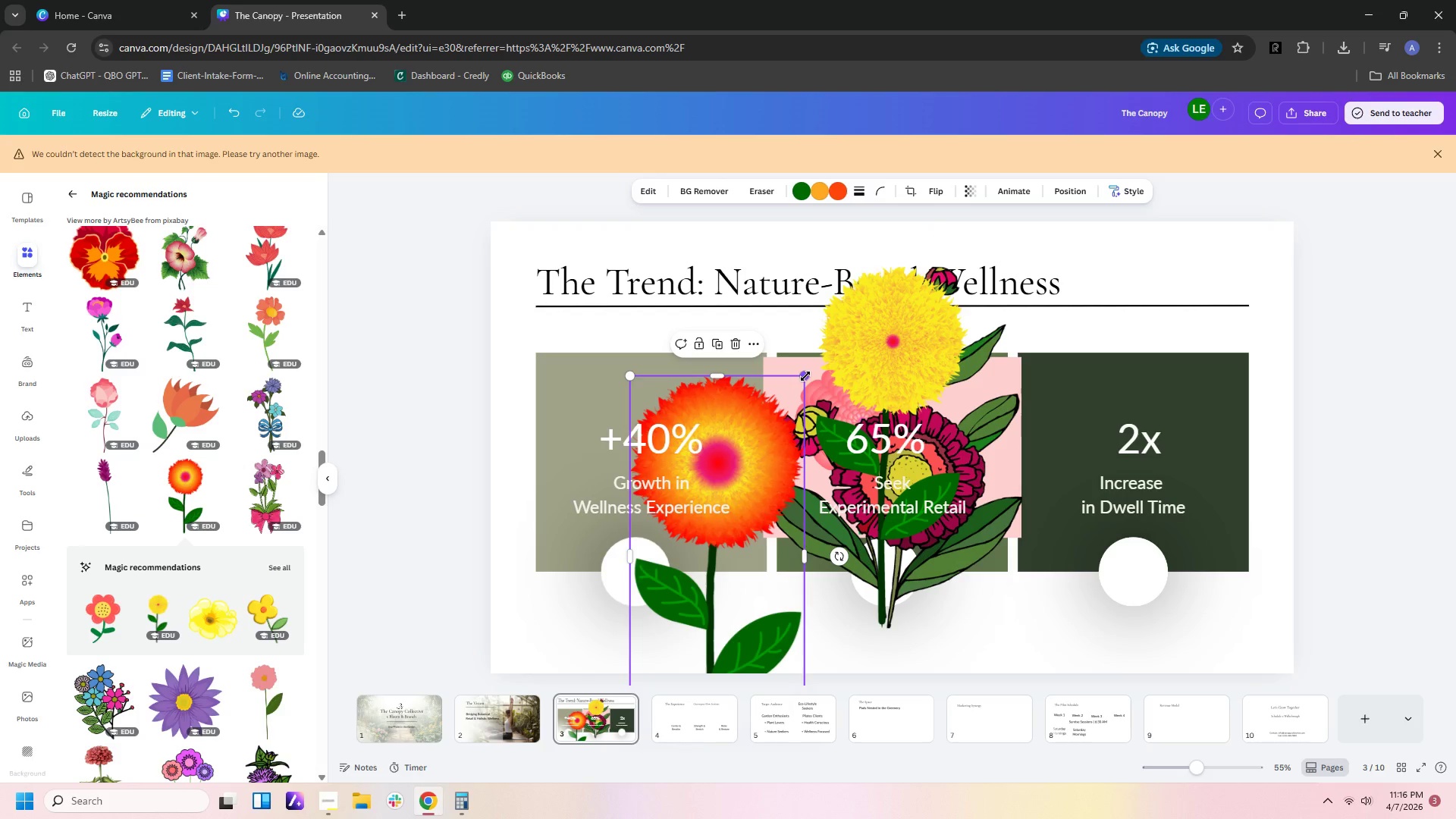 
left_click_drag(start_coordinate=[805, 376], to_coordinate=[732, 661])
 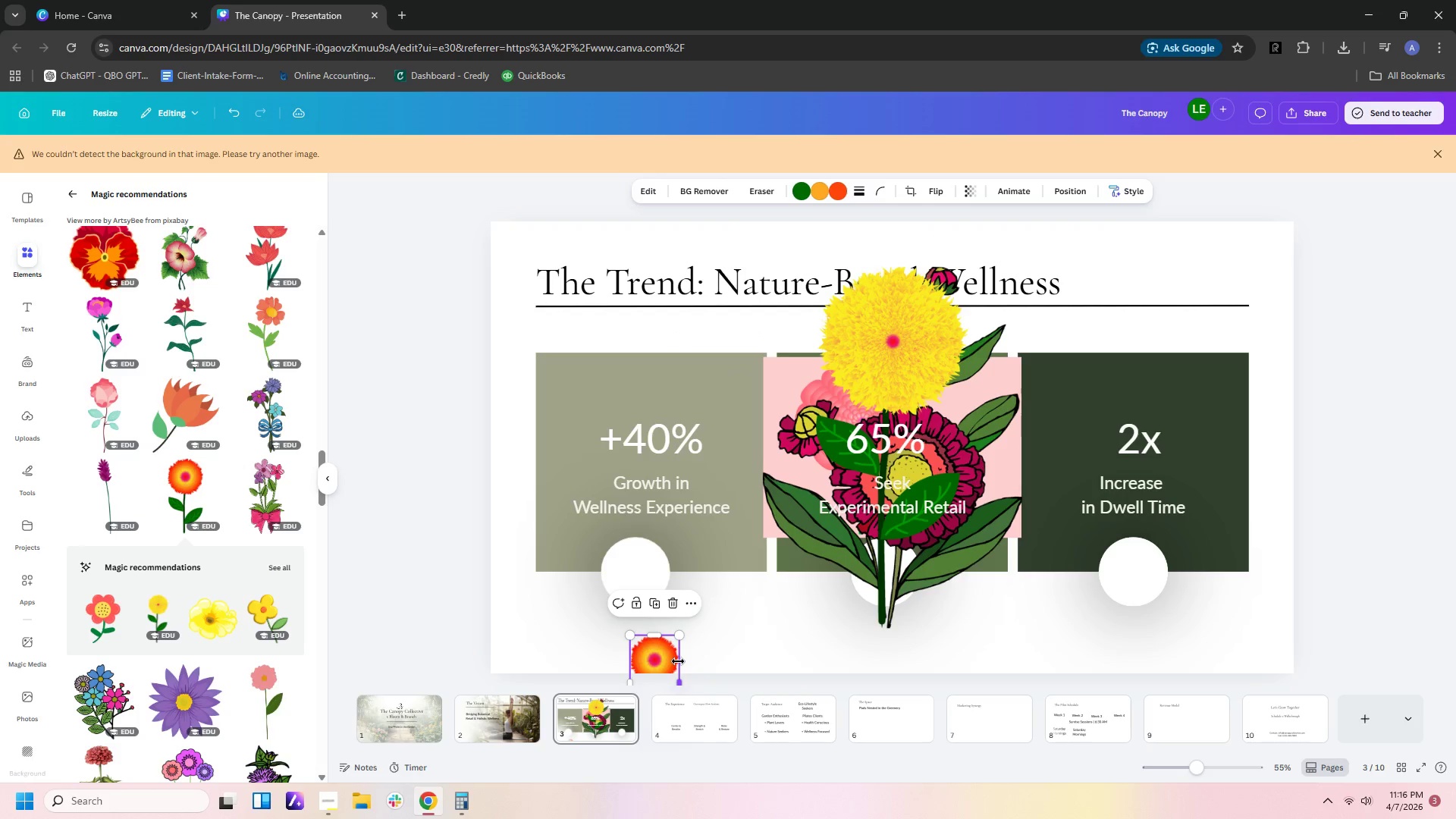 
left_click_drag(start_coordinate=[662, 658], to_coordinate=[645, 538])
 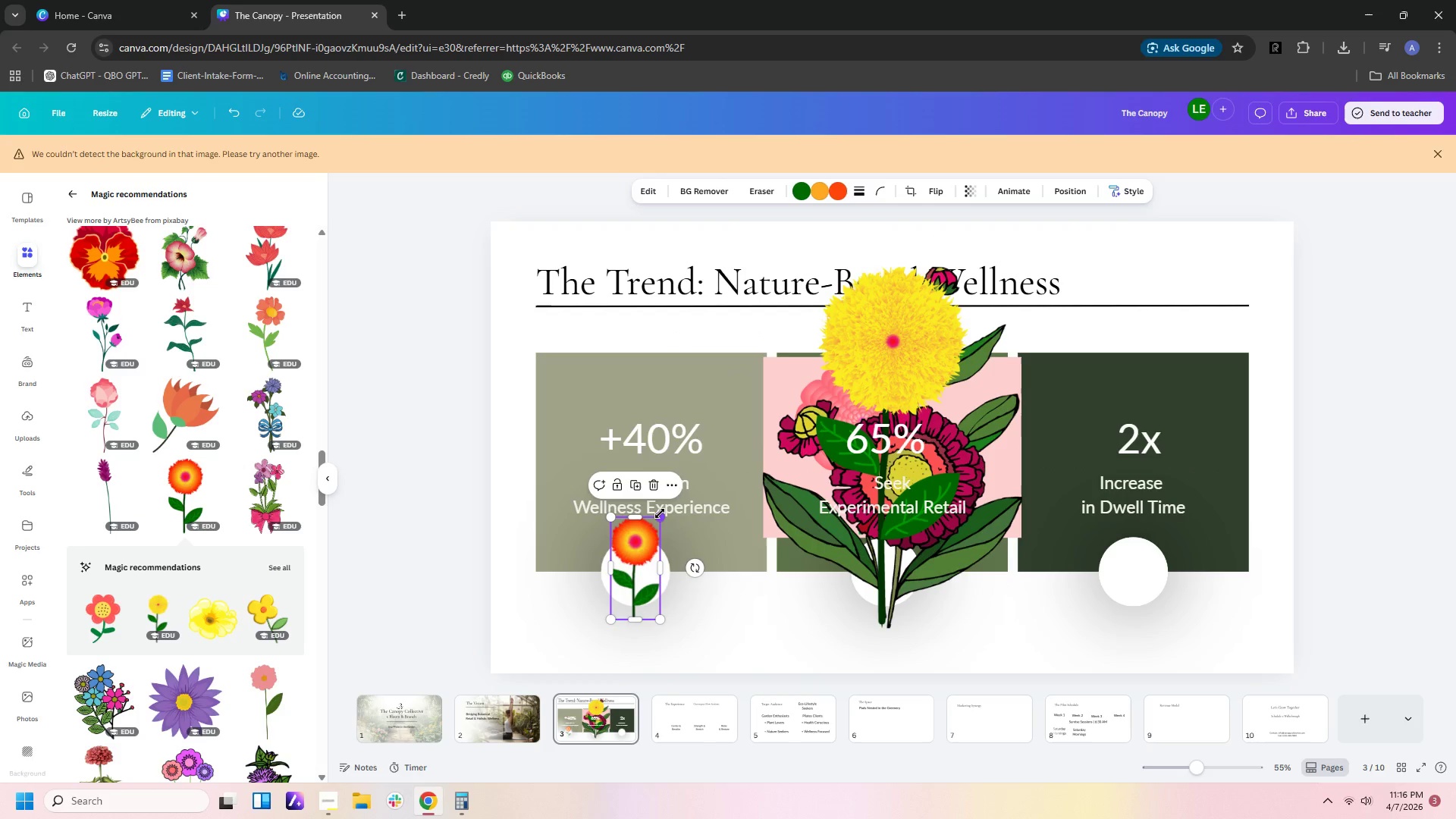 
left_click_drag(start_coordinate=[661, 513], to_coordinate=[660, 566])
 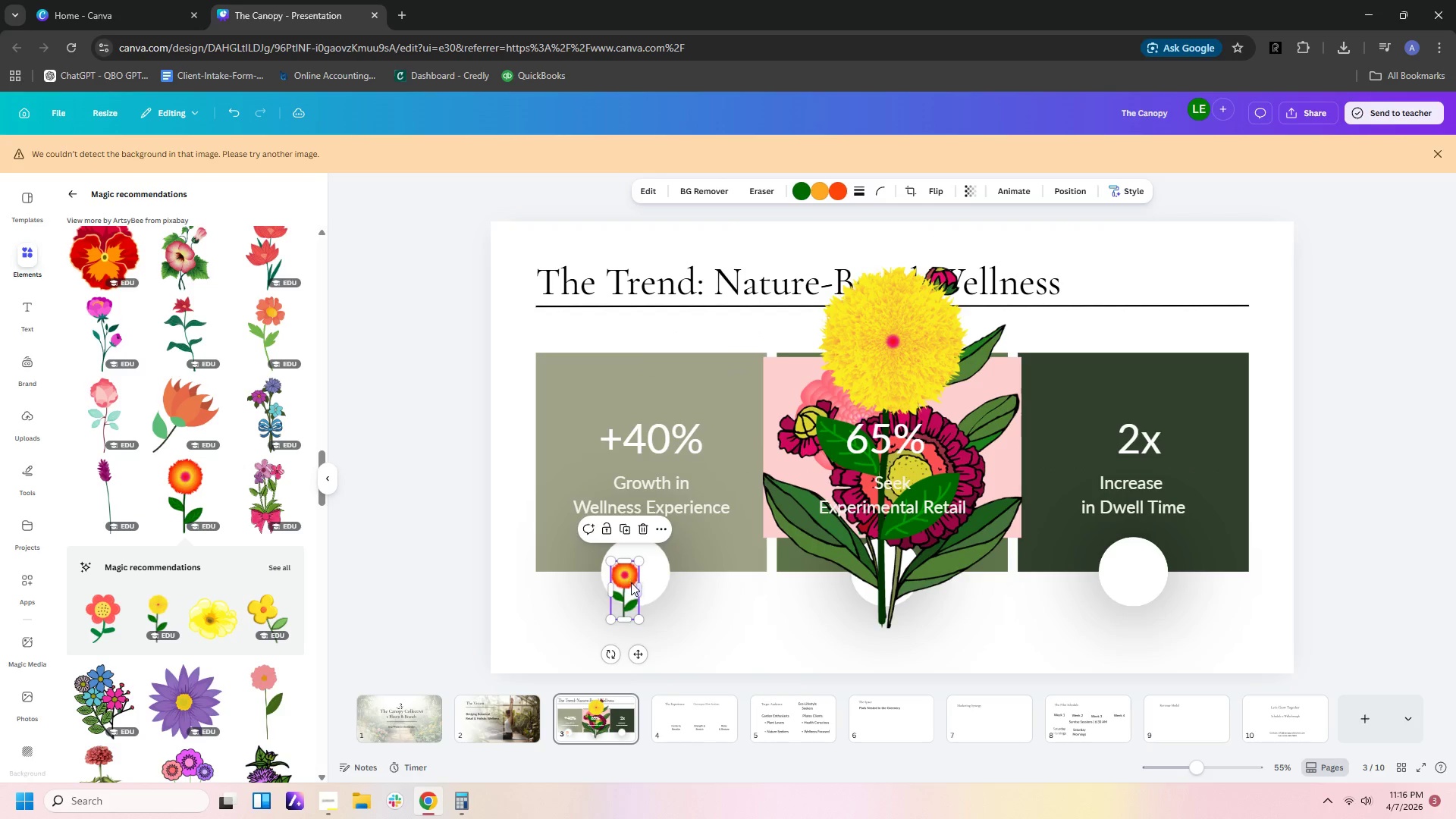 
left_click_drag(start_coordinate=[628, 582], to_coordinate=[640, 571])
 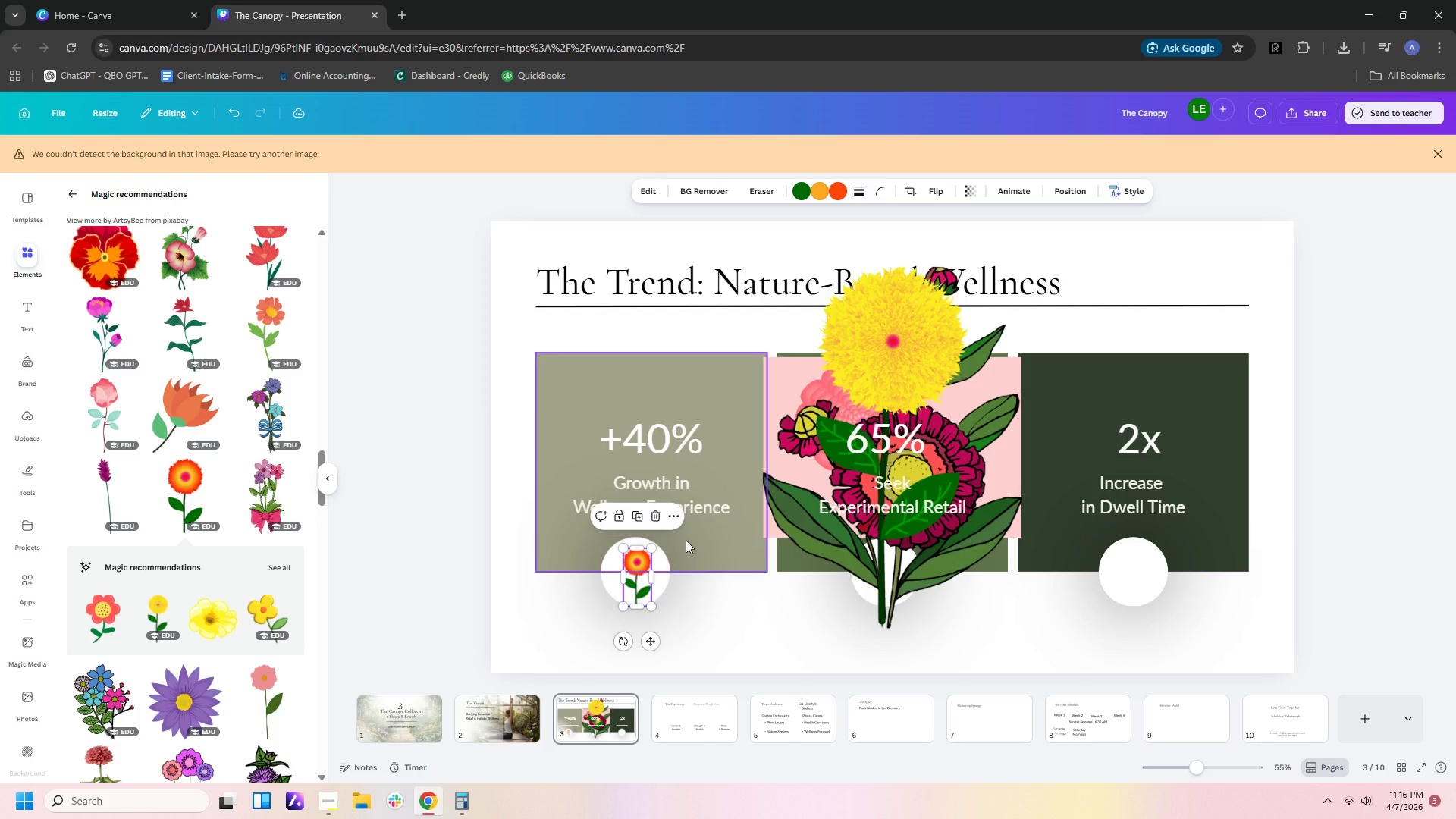 
left_click([686, 540])
 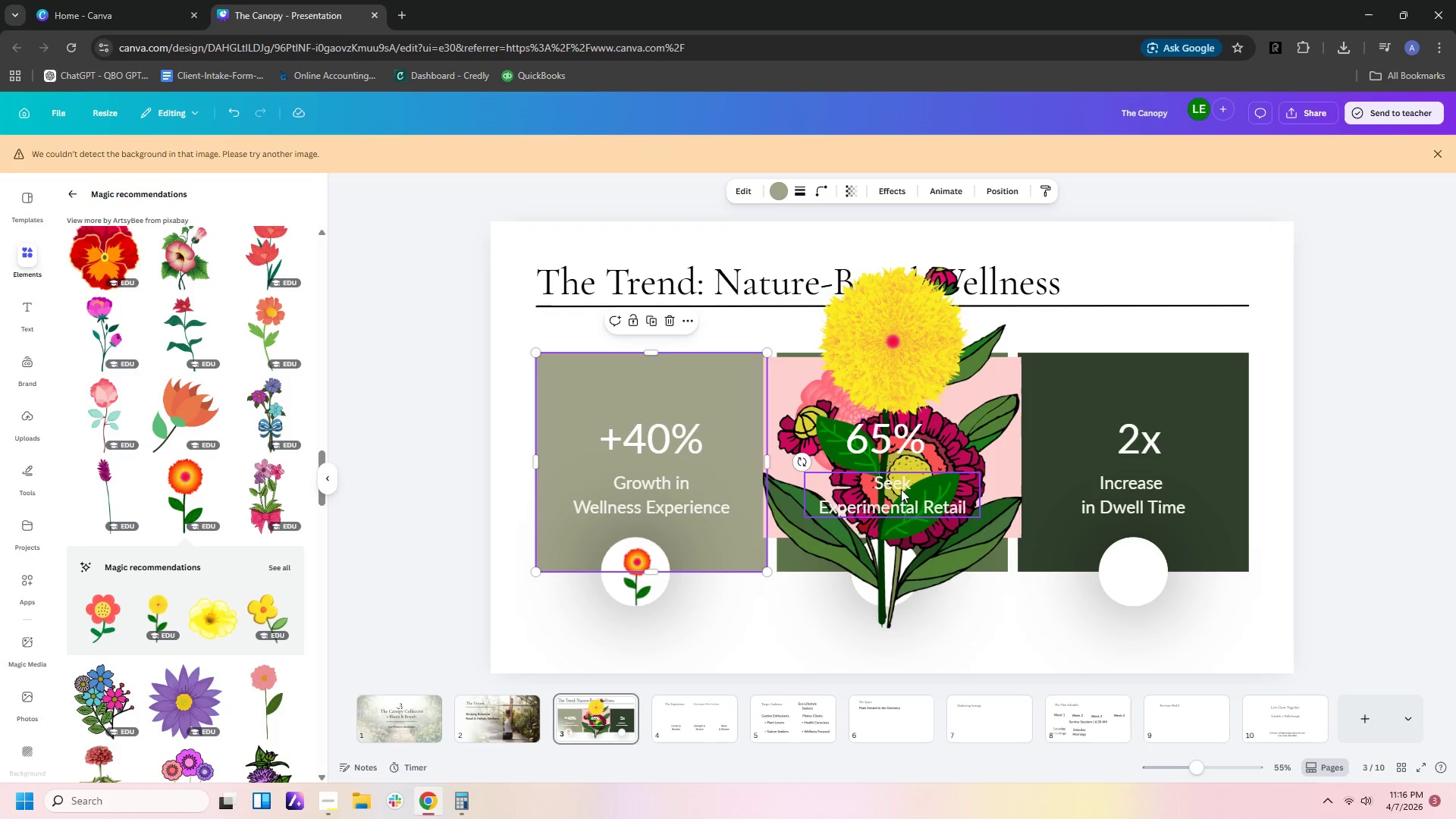 
left_click_drag(start_coordinate=[902, 513], to_coordinate=[778, 569])
 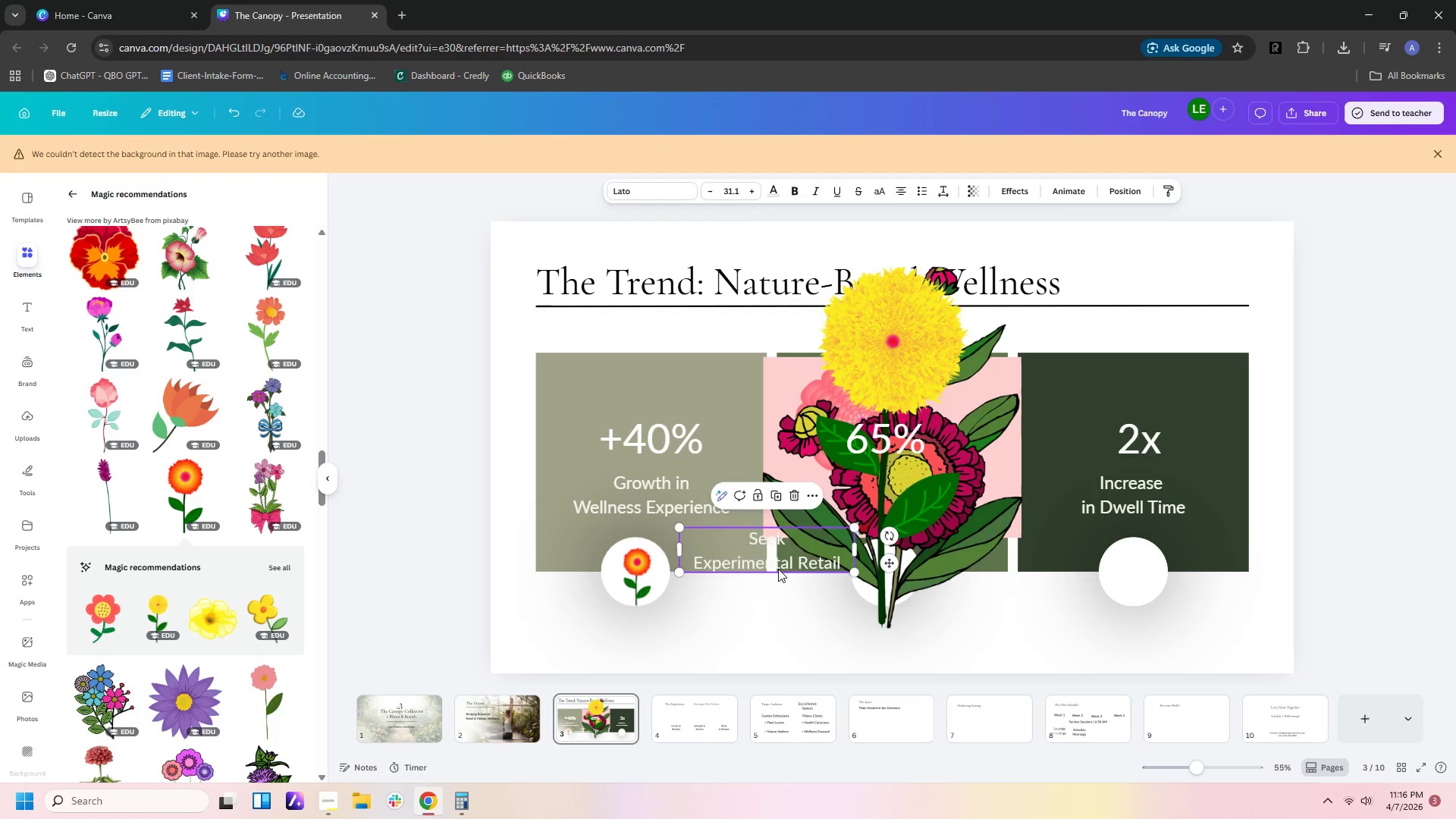 
left_click([778, 569])
 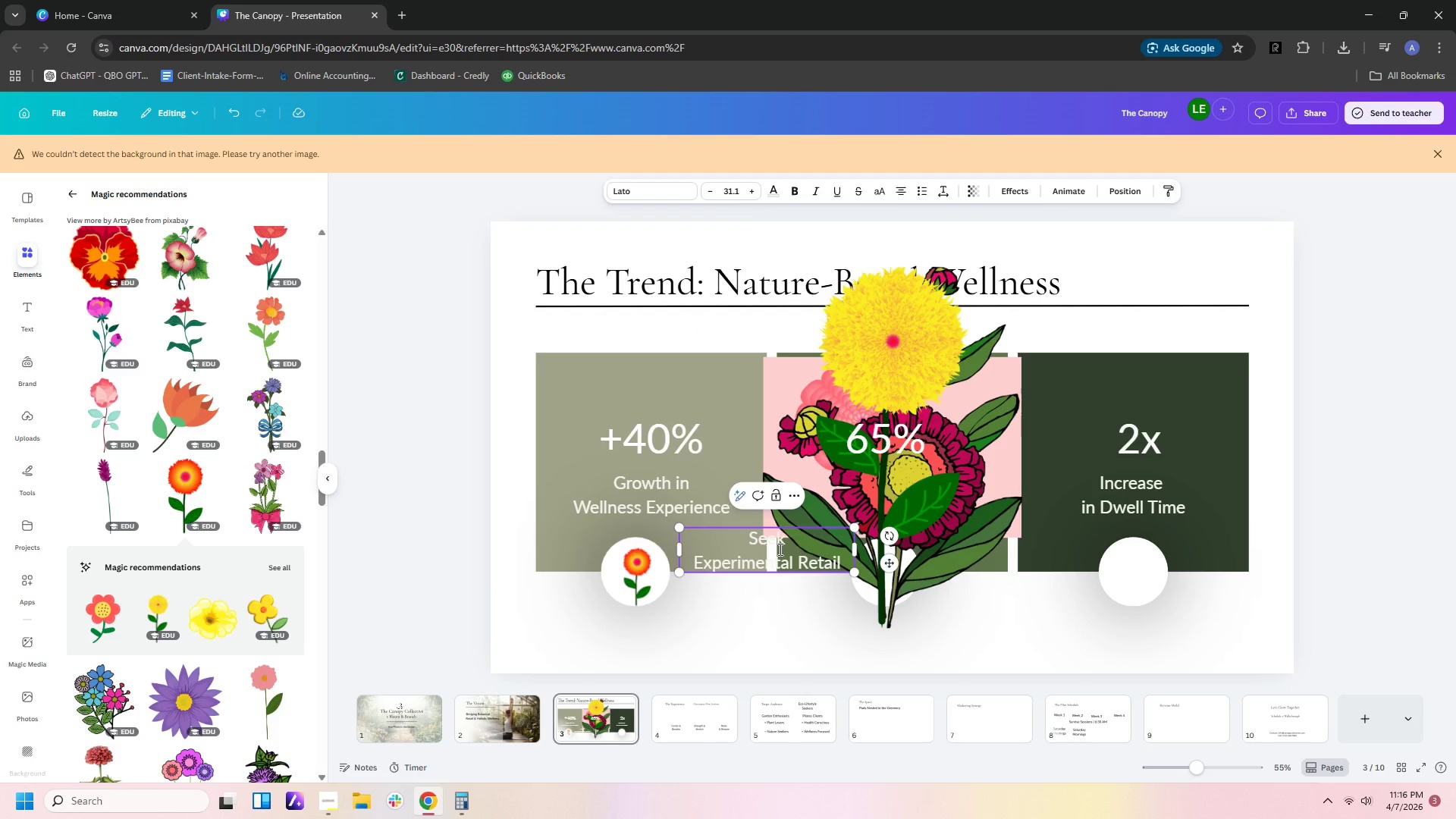 
key(Control+Z)
 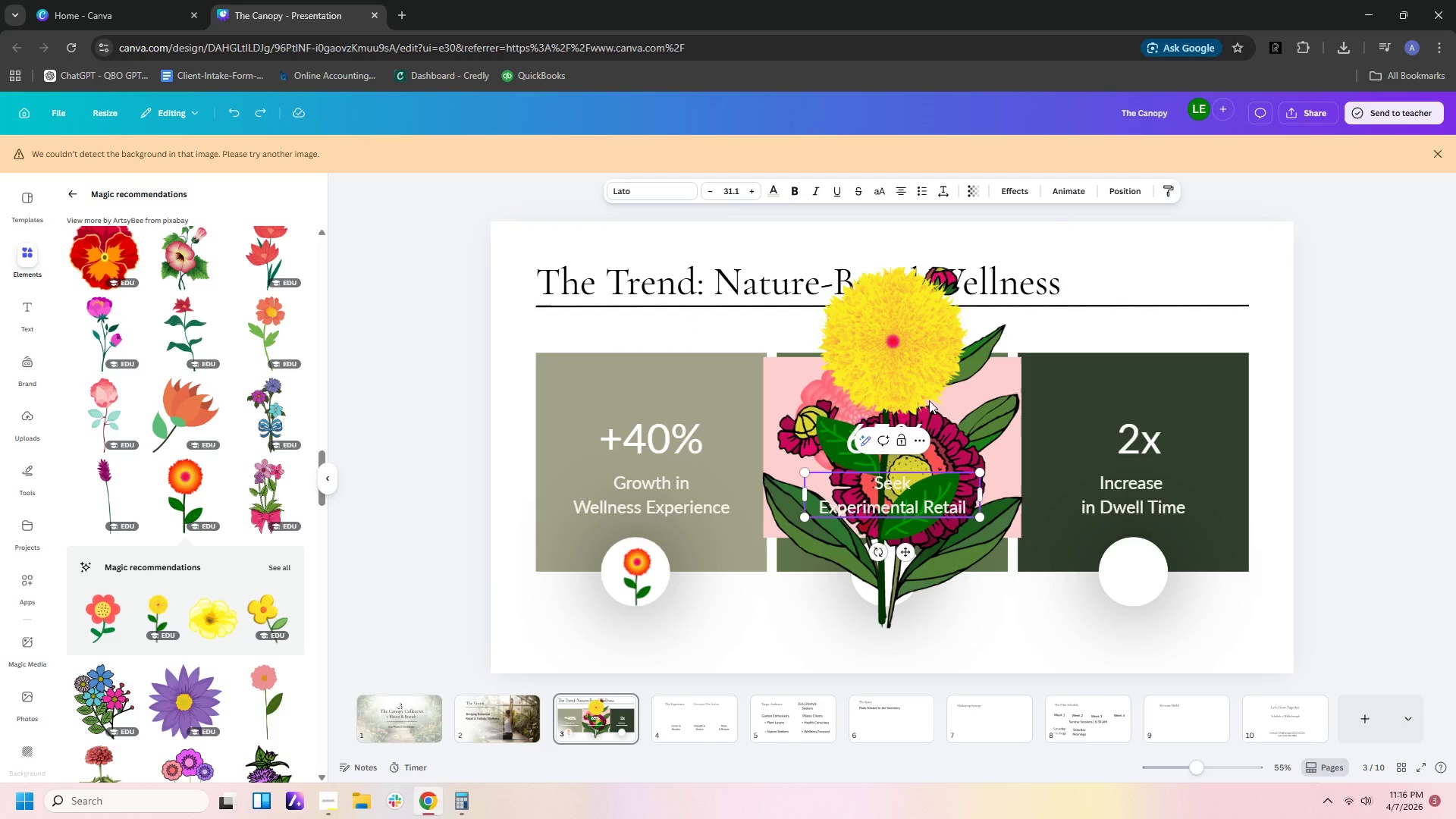 
left_click([924, 353])
 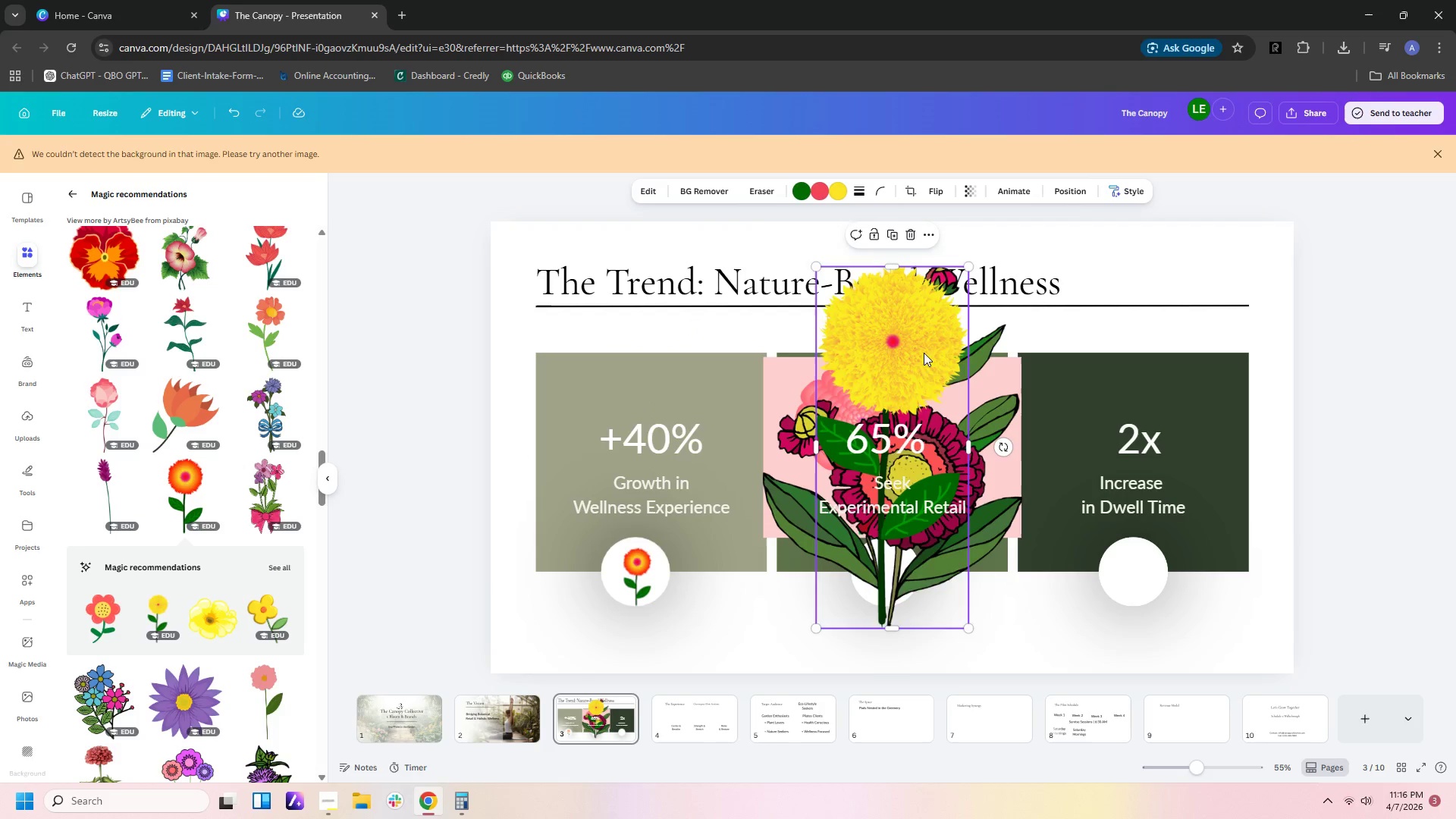 
left_click_drag(start_coordinate=[924, 353], to_coordinate=[778, 437])
 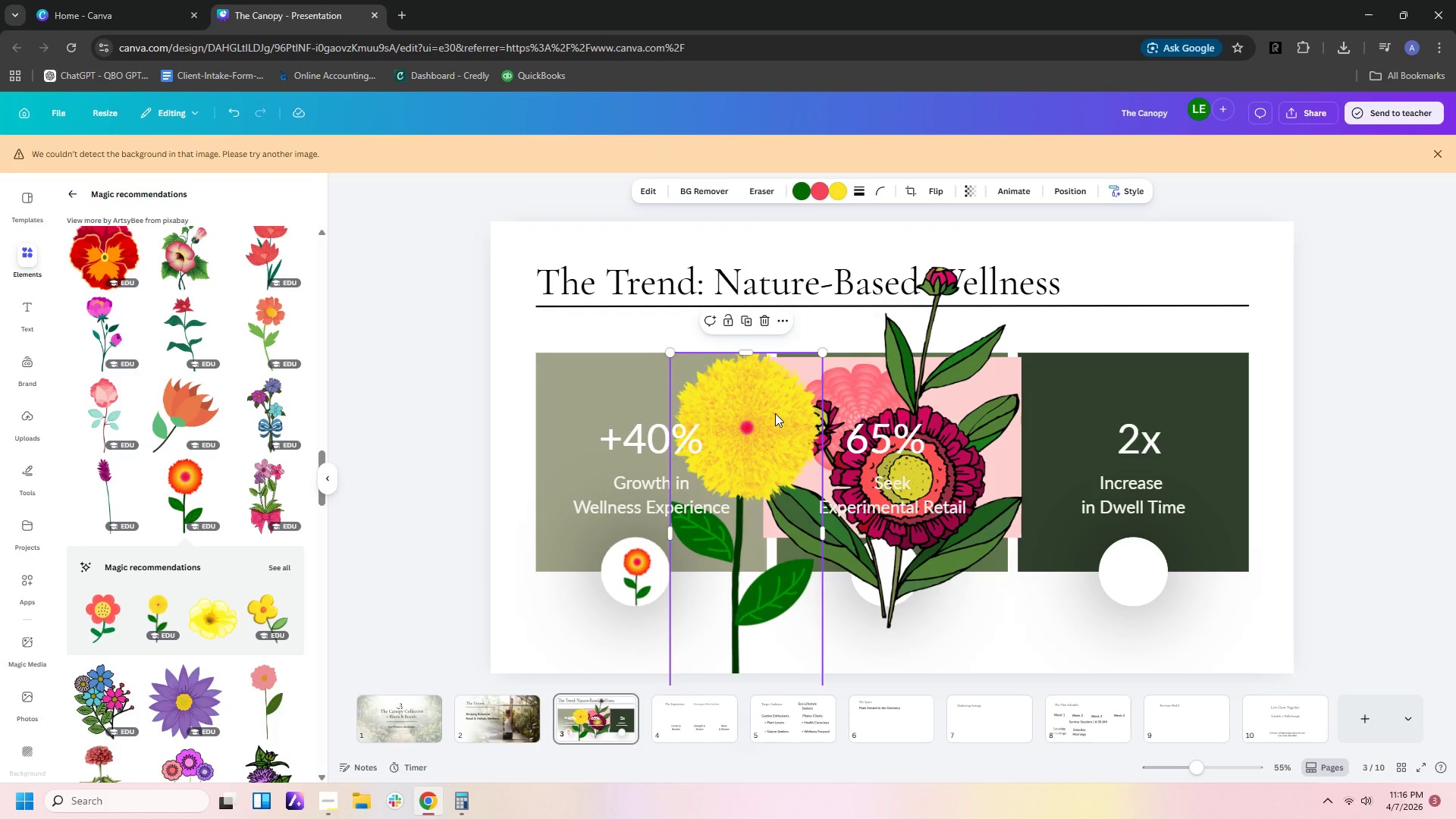 
key(Delete)
 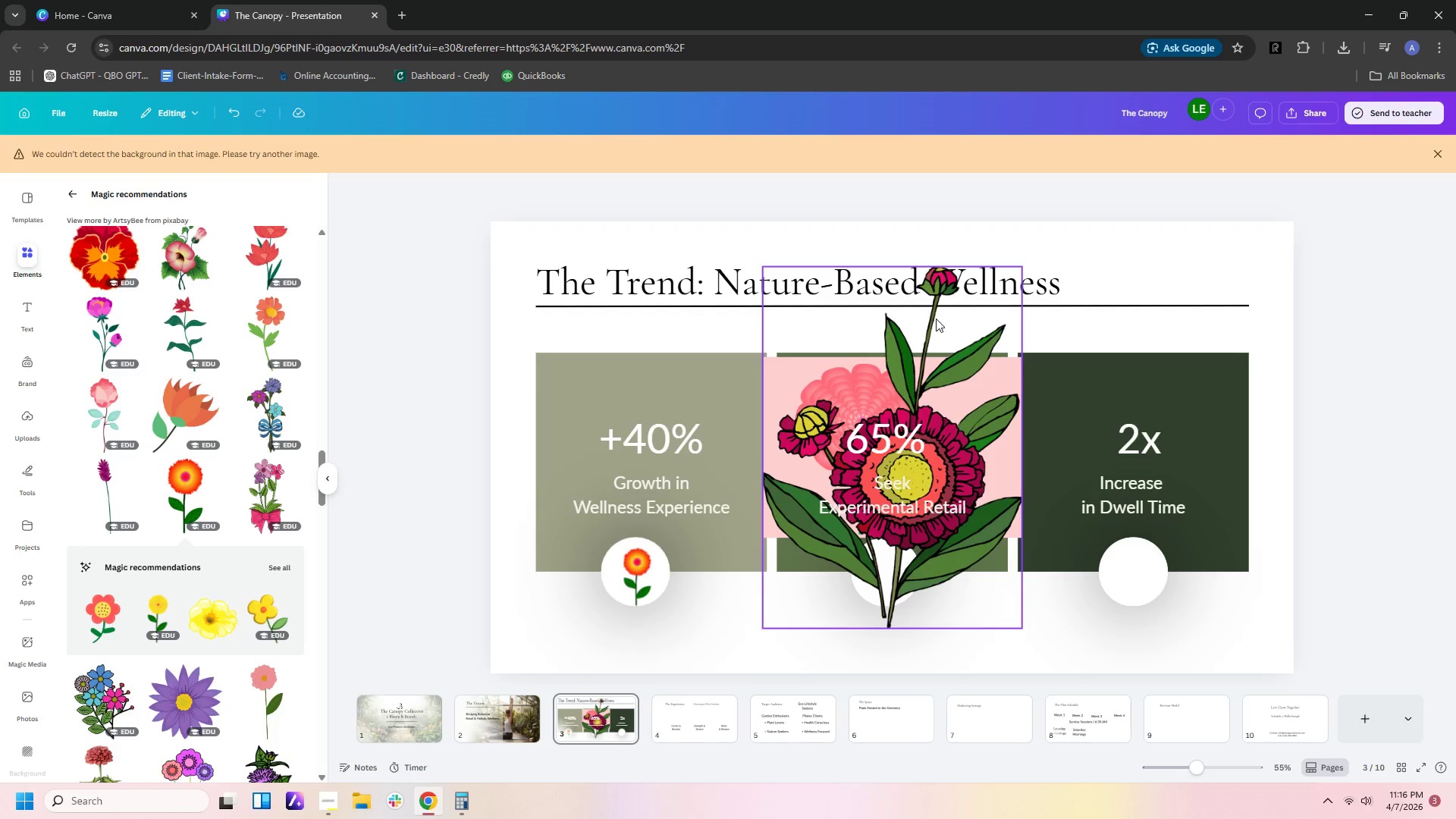 
left_click([890, 364])
 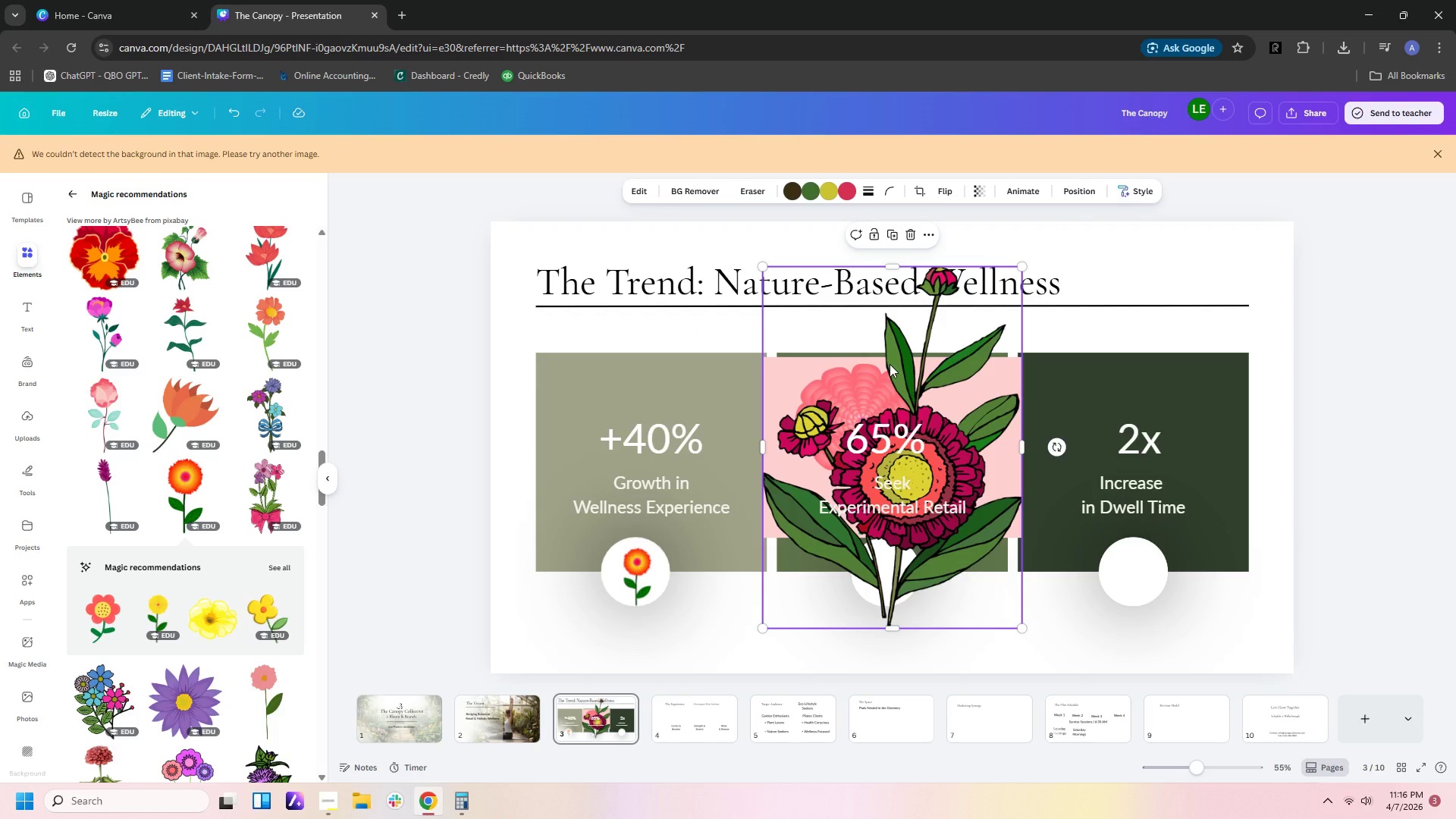 
key(Delete)
 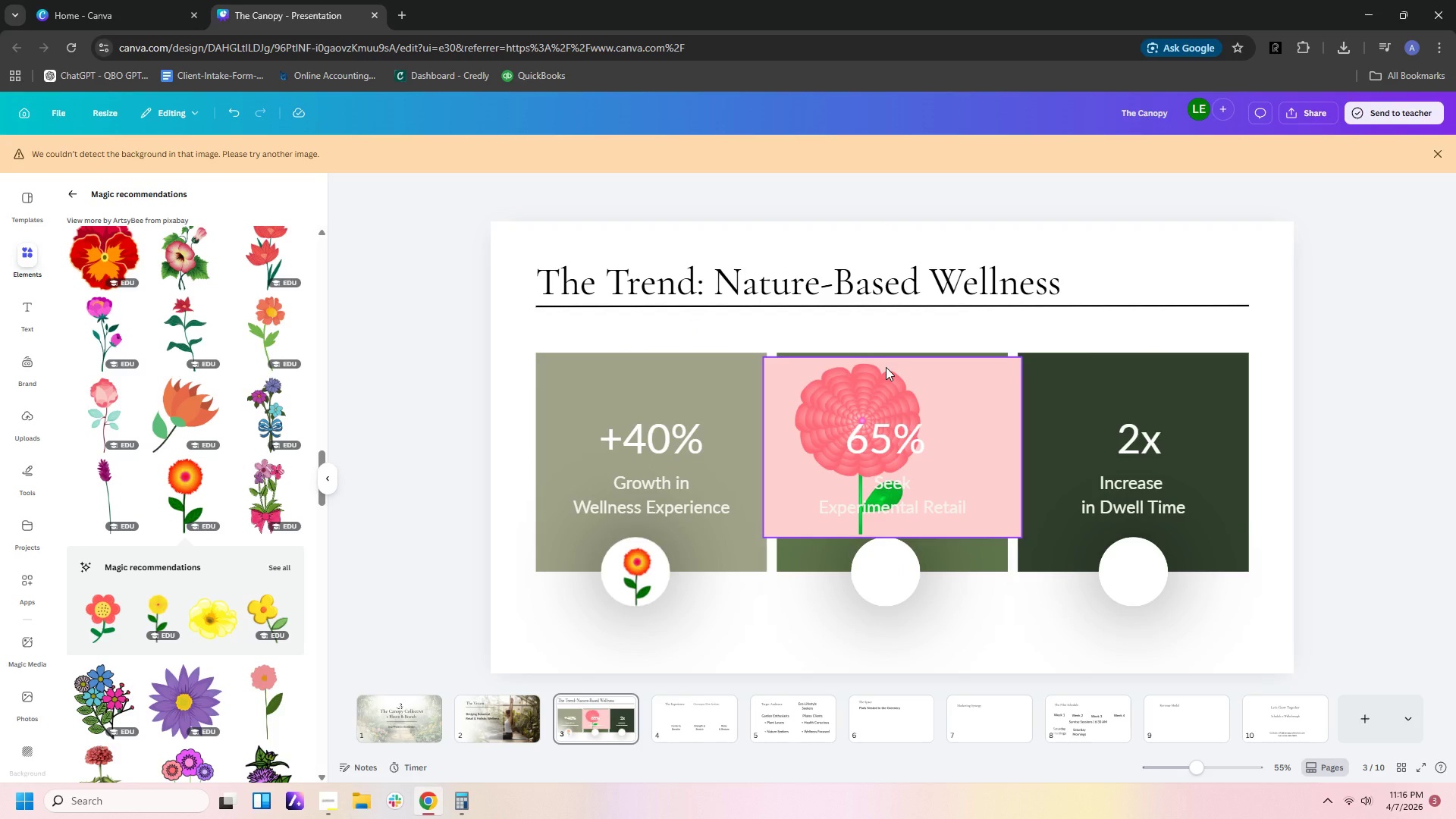 
left_click([886, 367])
 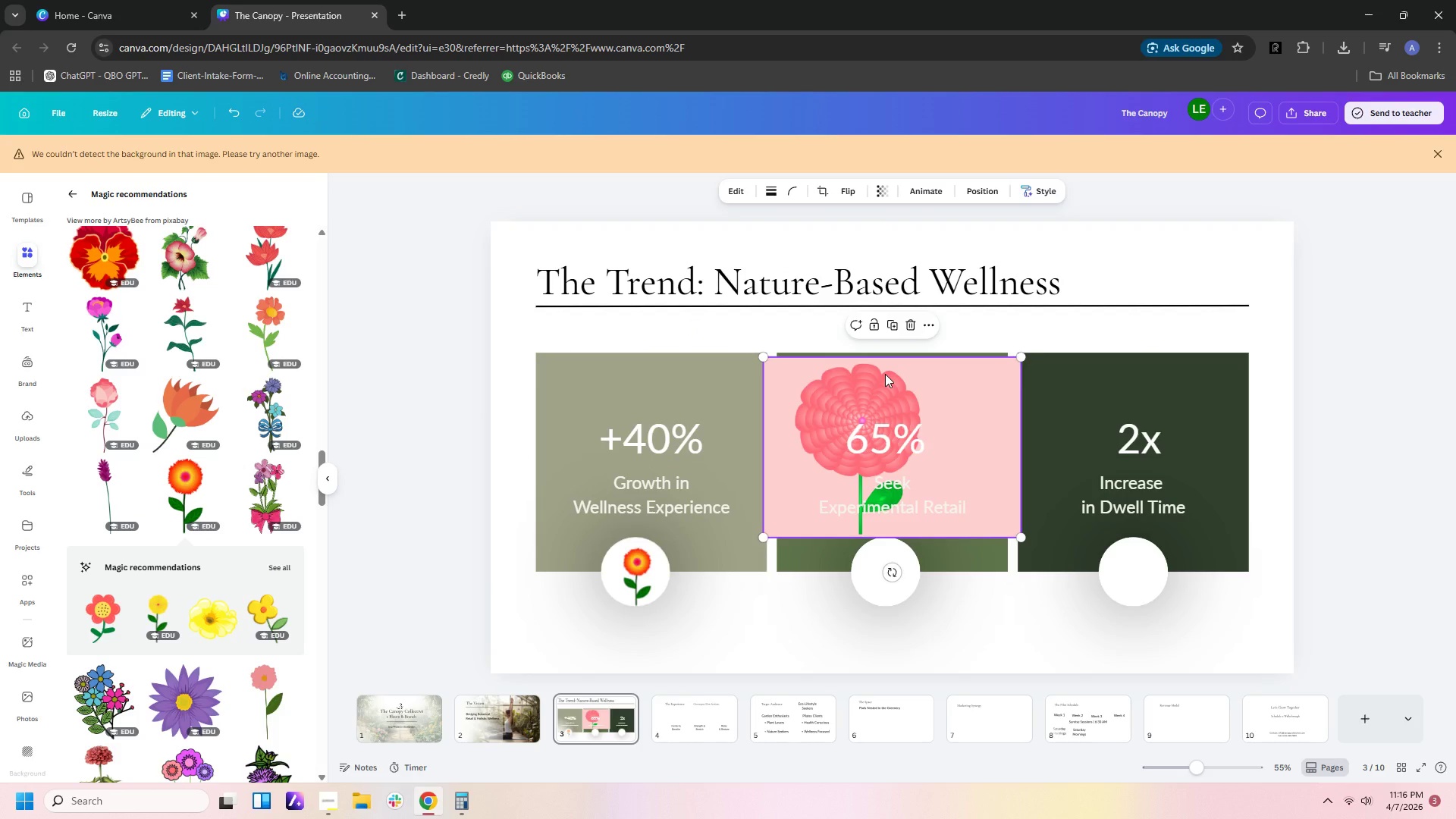 
key(Delete)
 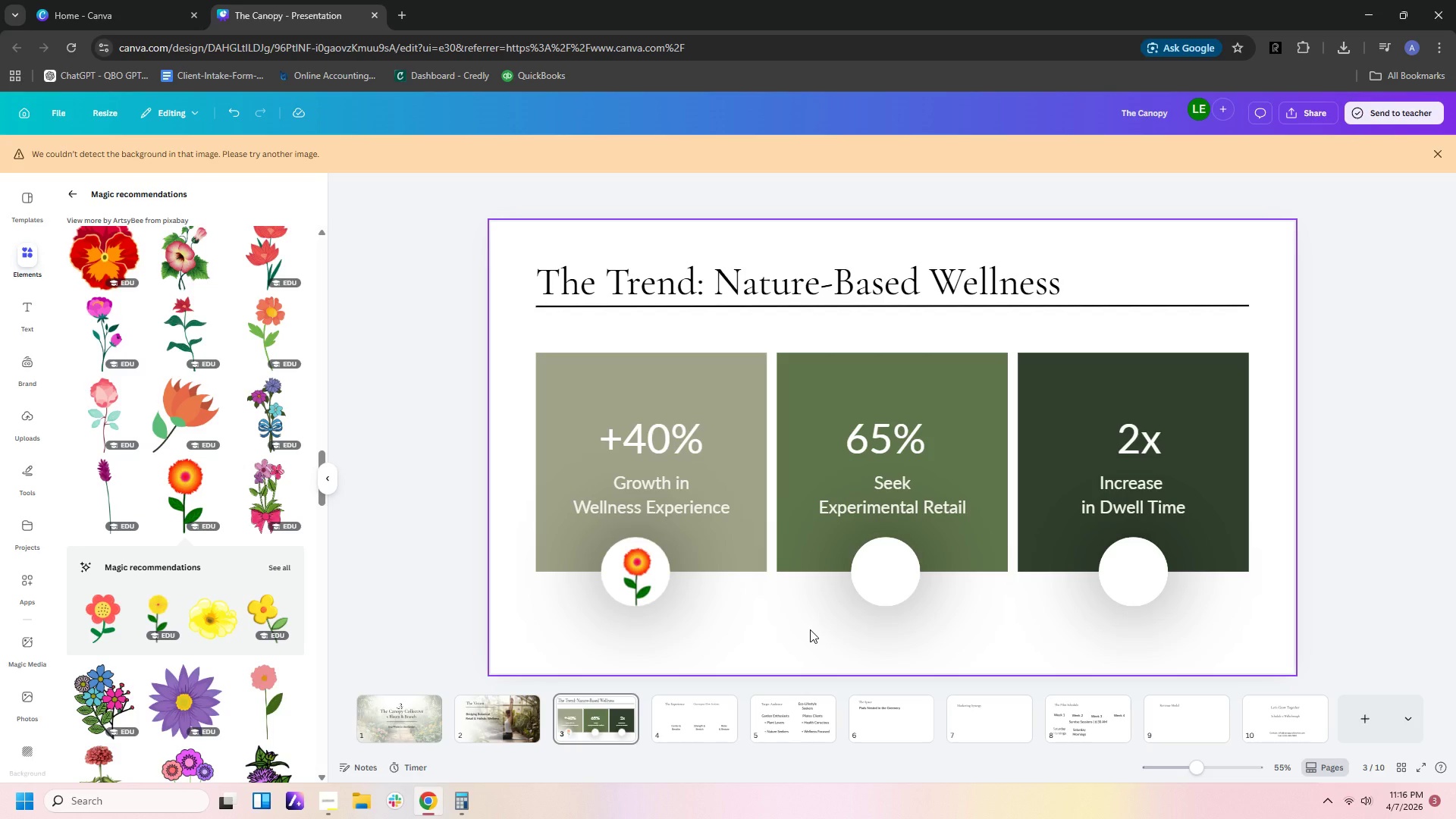 
wait(6.77)
 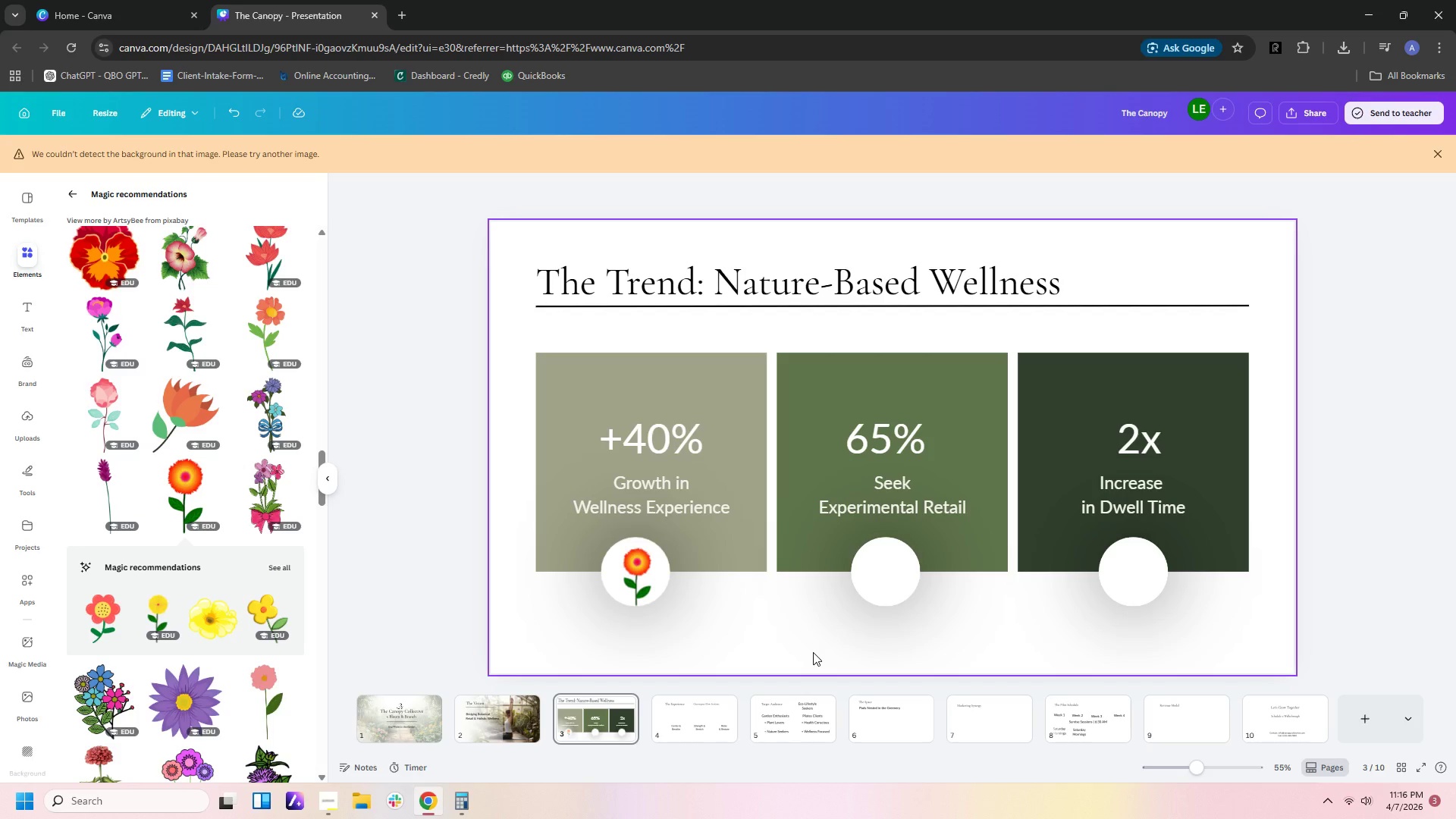 
scroll: coordinate [181, 596], scroll_direction: down, amount: 2.0
 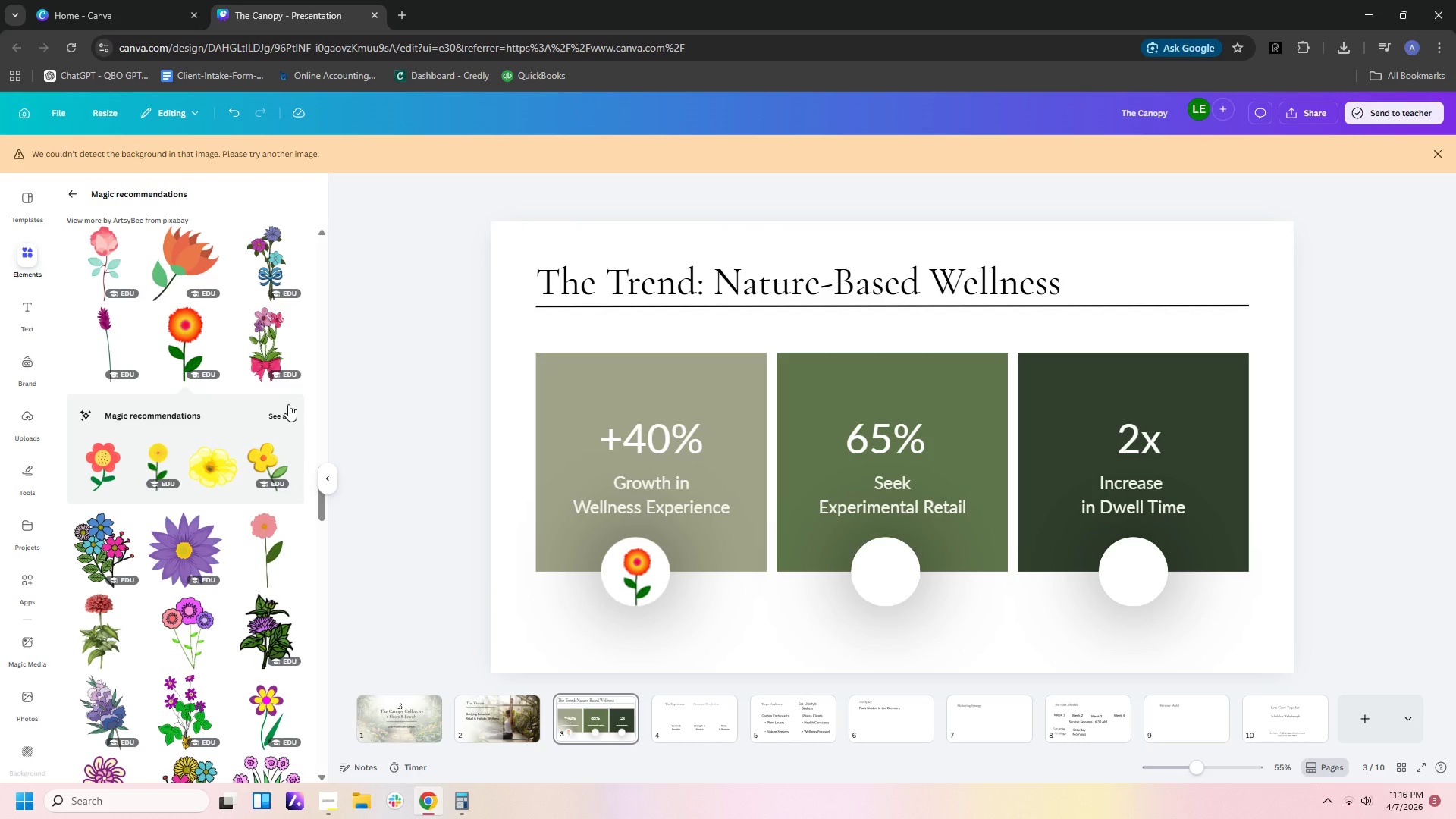 
double_click([288, 412])
 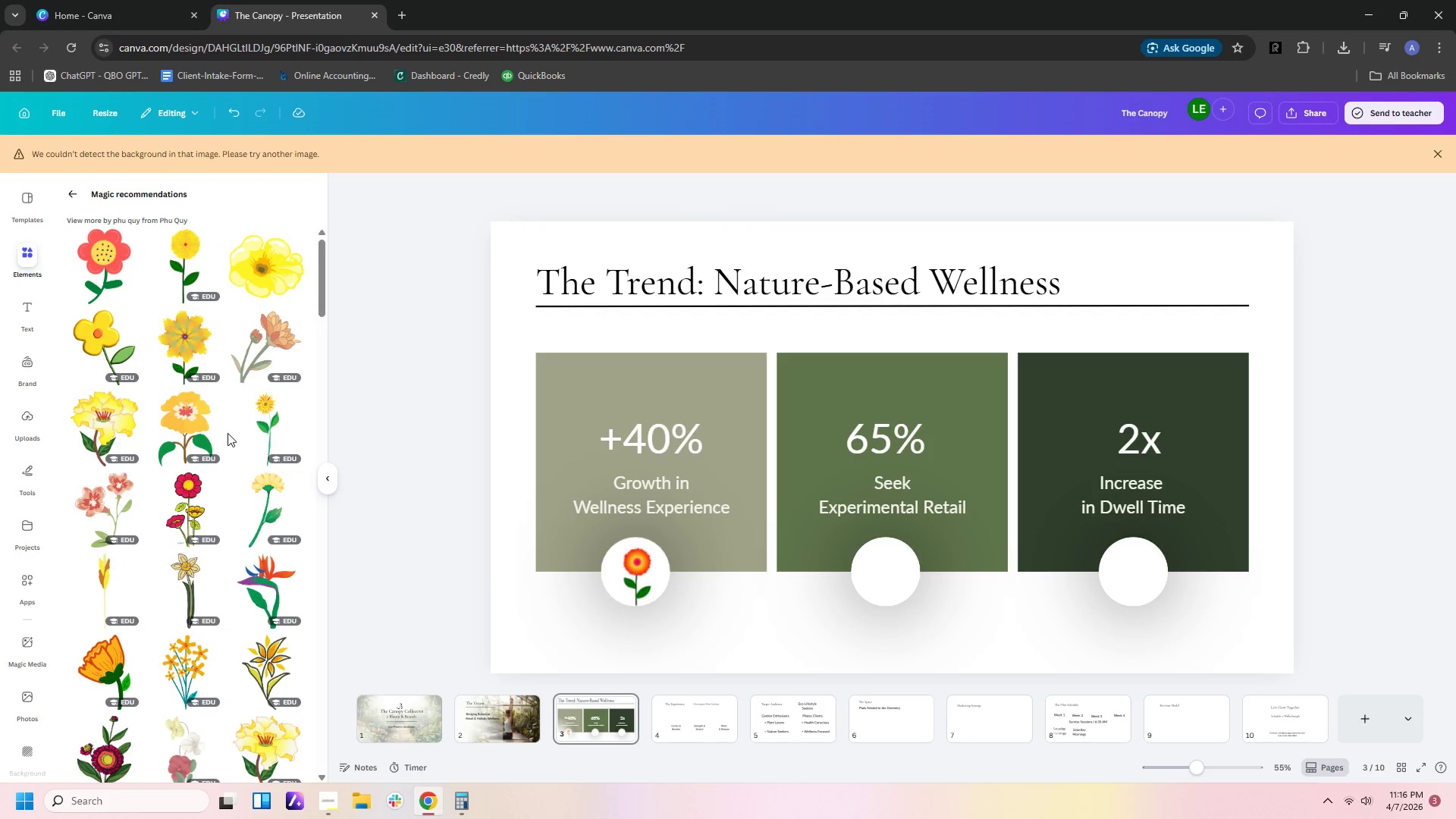 
scroll: coordinate [212, 436], scroll_direction: down, amount: 17.0
 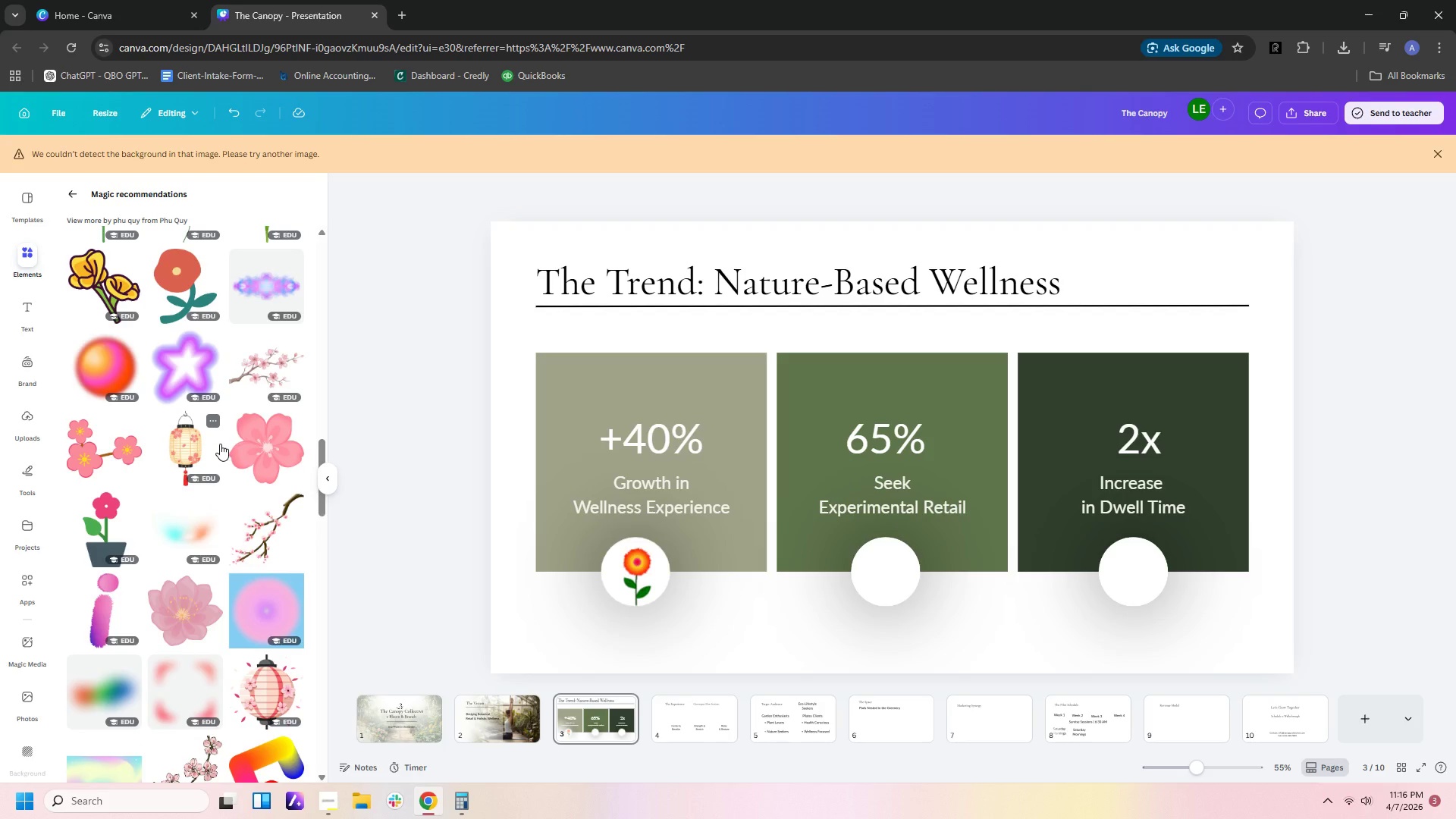 
scroll: coordinate [222, 445], scroll_direction: down, amount: 14.0
 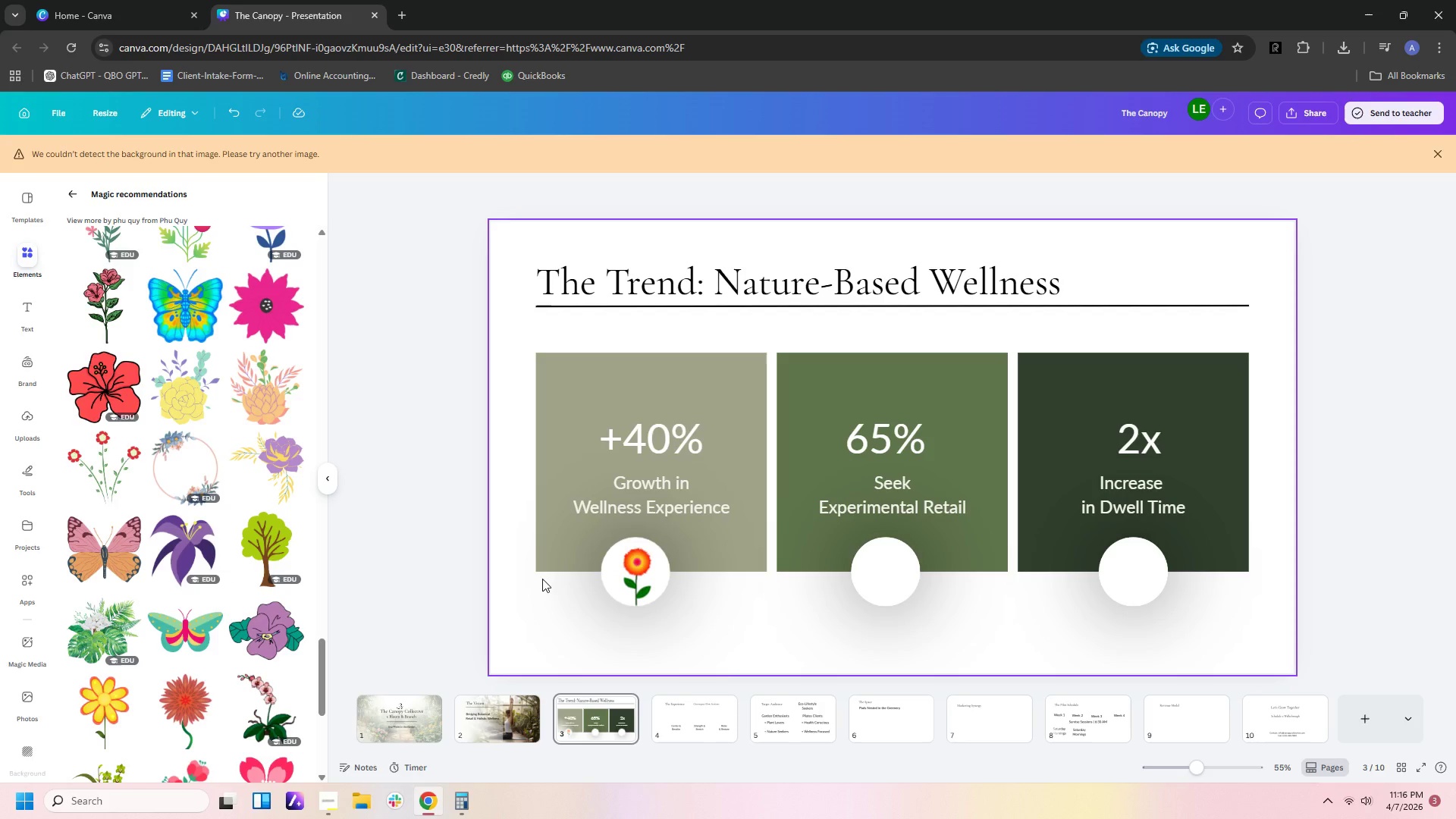 
left_click([638, 559])
 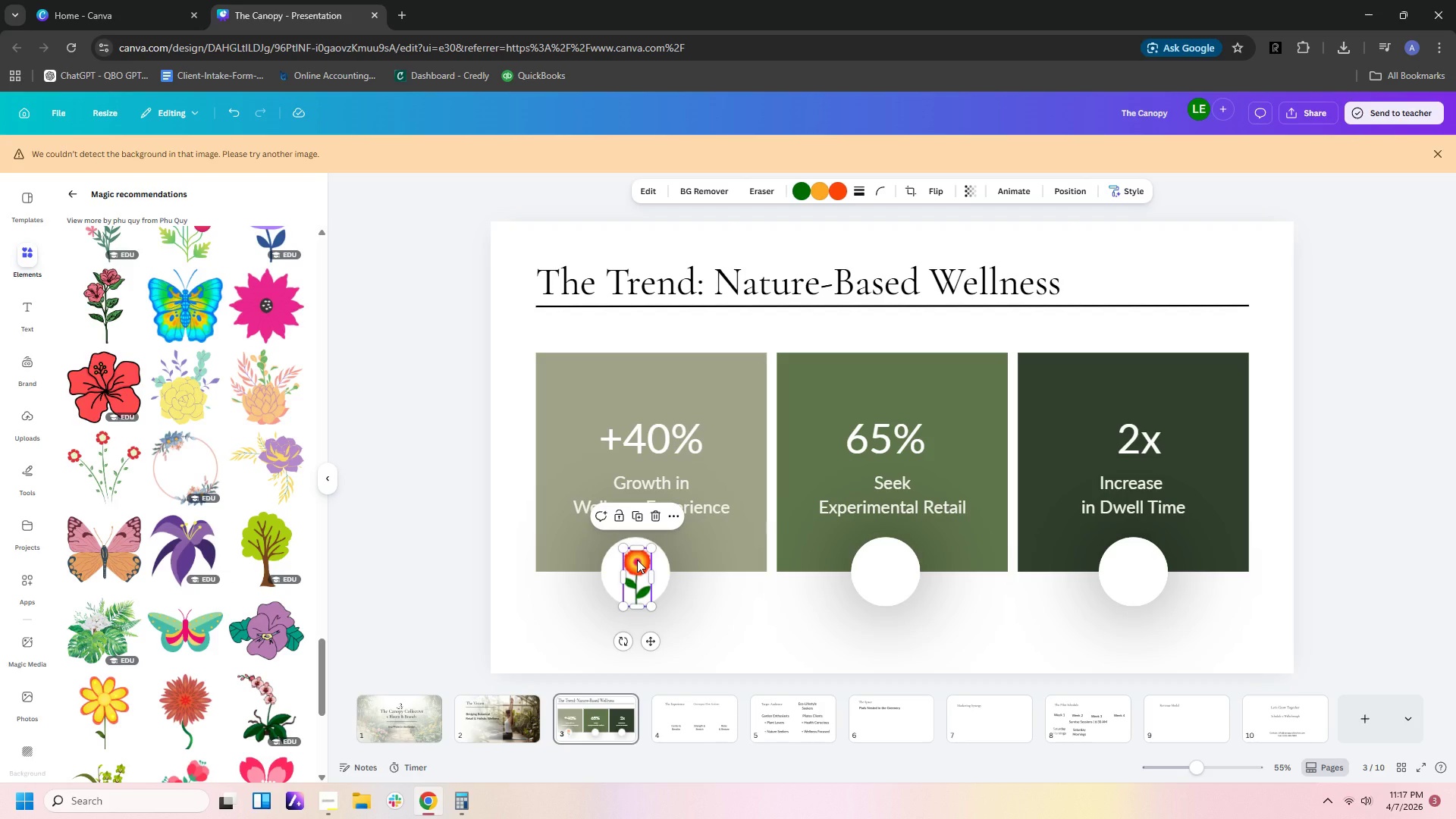 
key(Delete)
 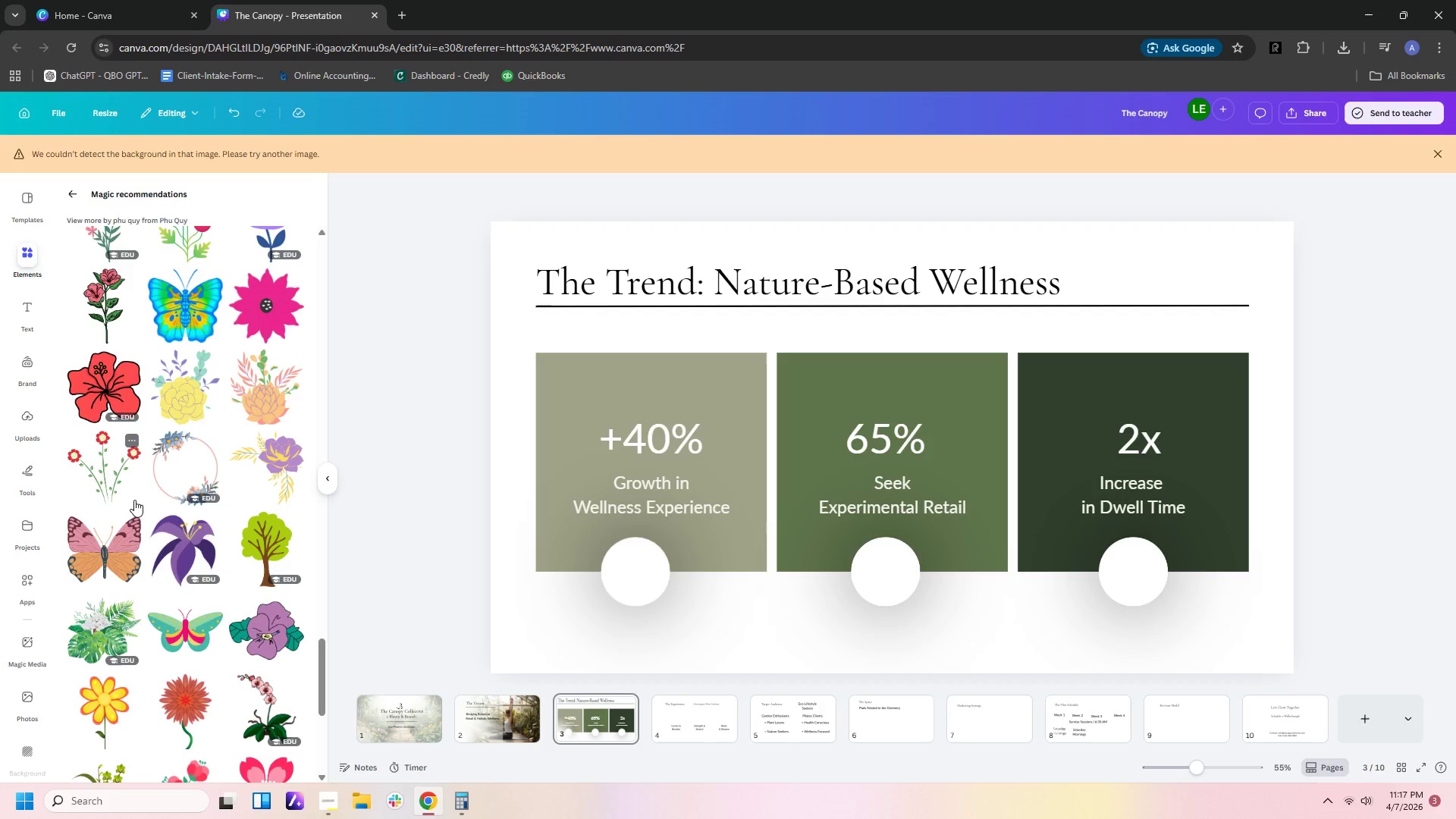 
scroll: coordinate [181, 491], scroll_direction: up, amount: 1.0
 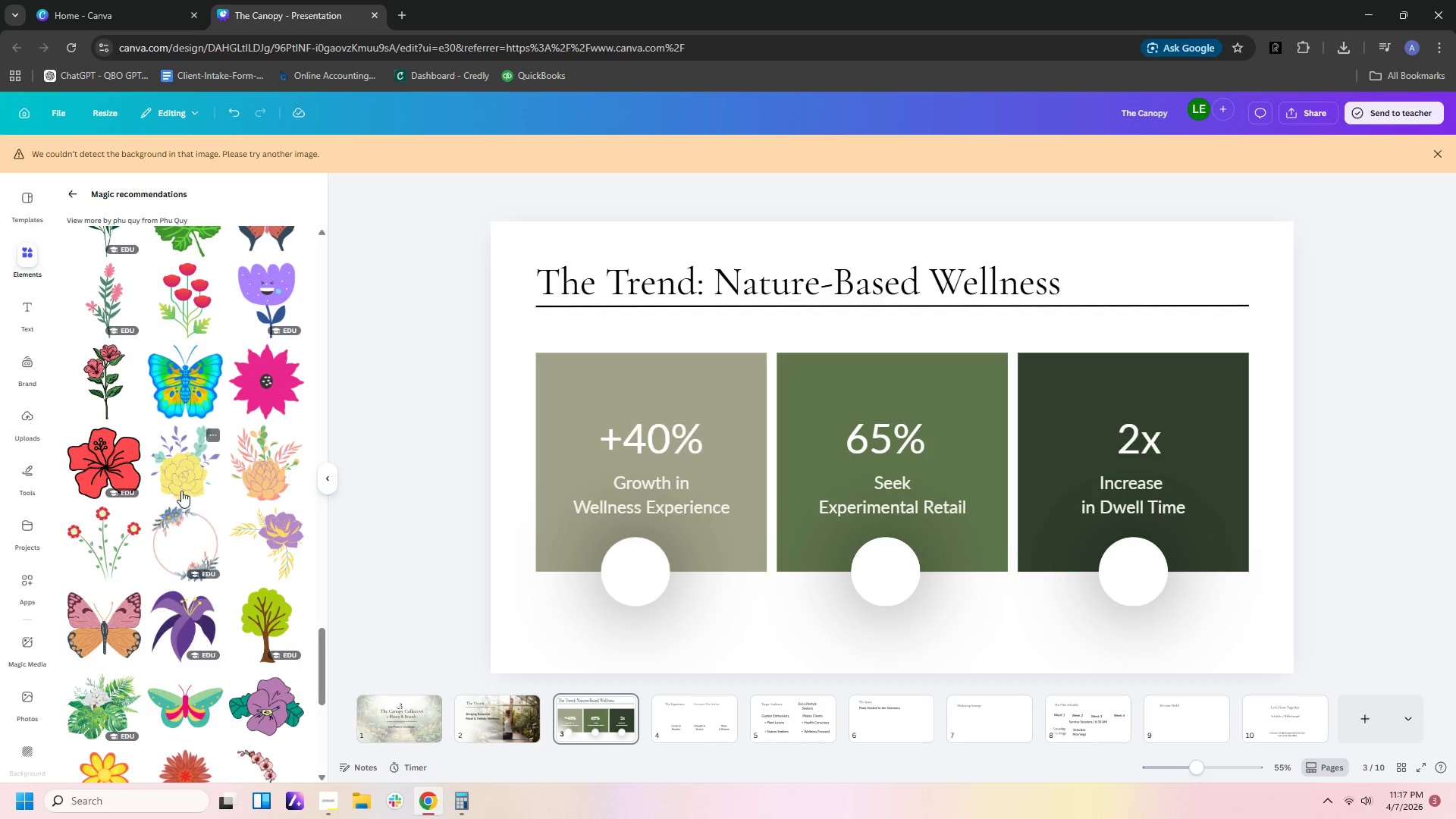 
scroll: coordinate [181, 491], scroll_direction: down, amount: 2.0
 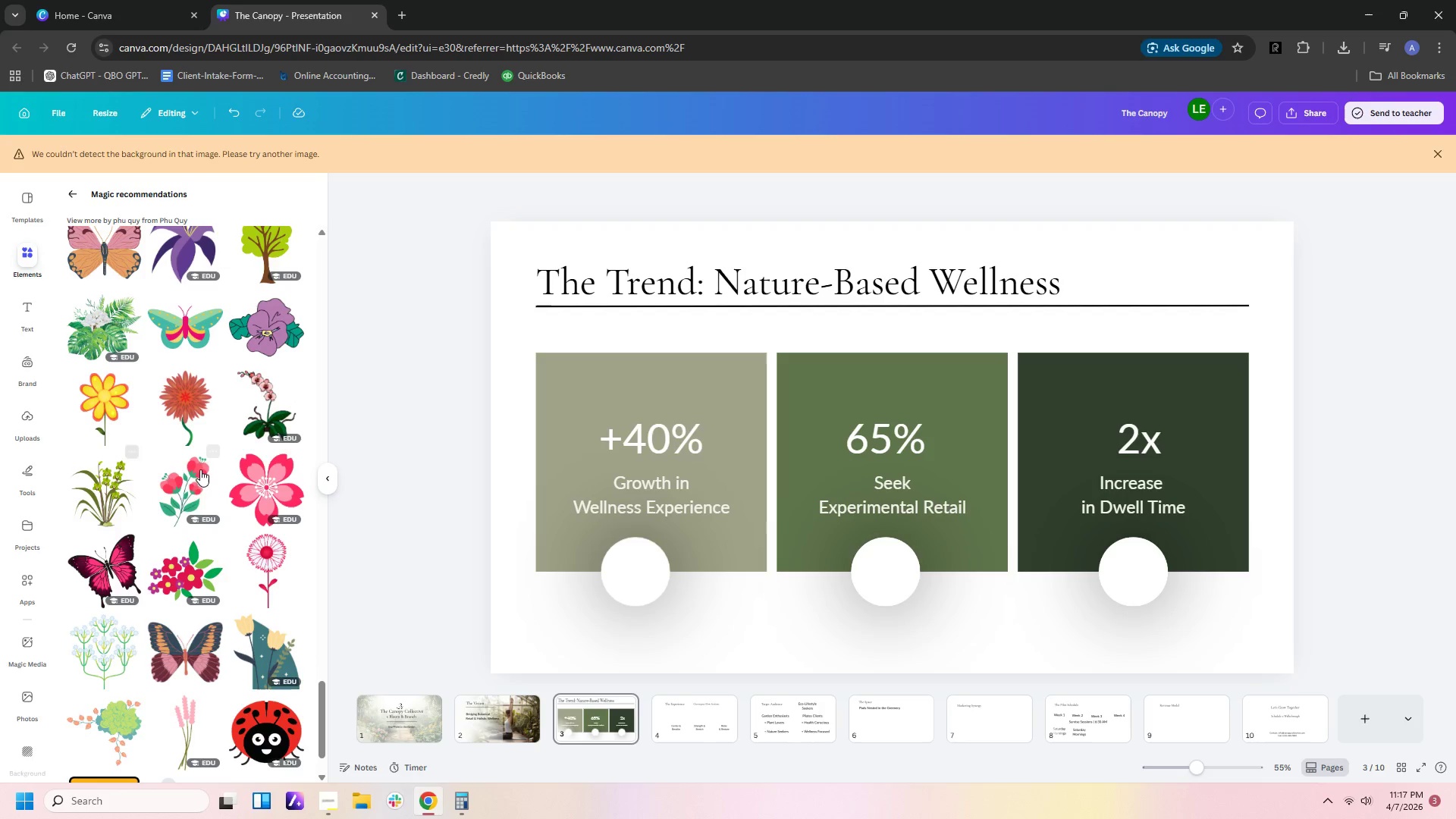 
left_click([188, 411])
 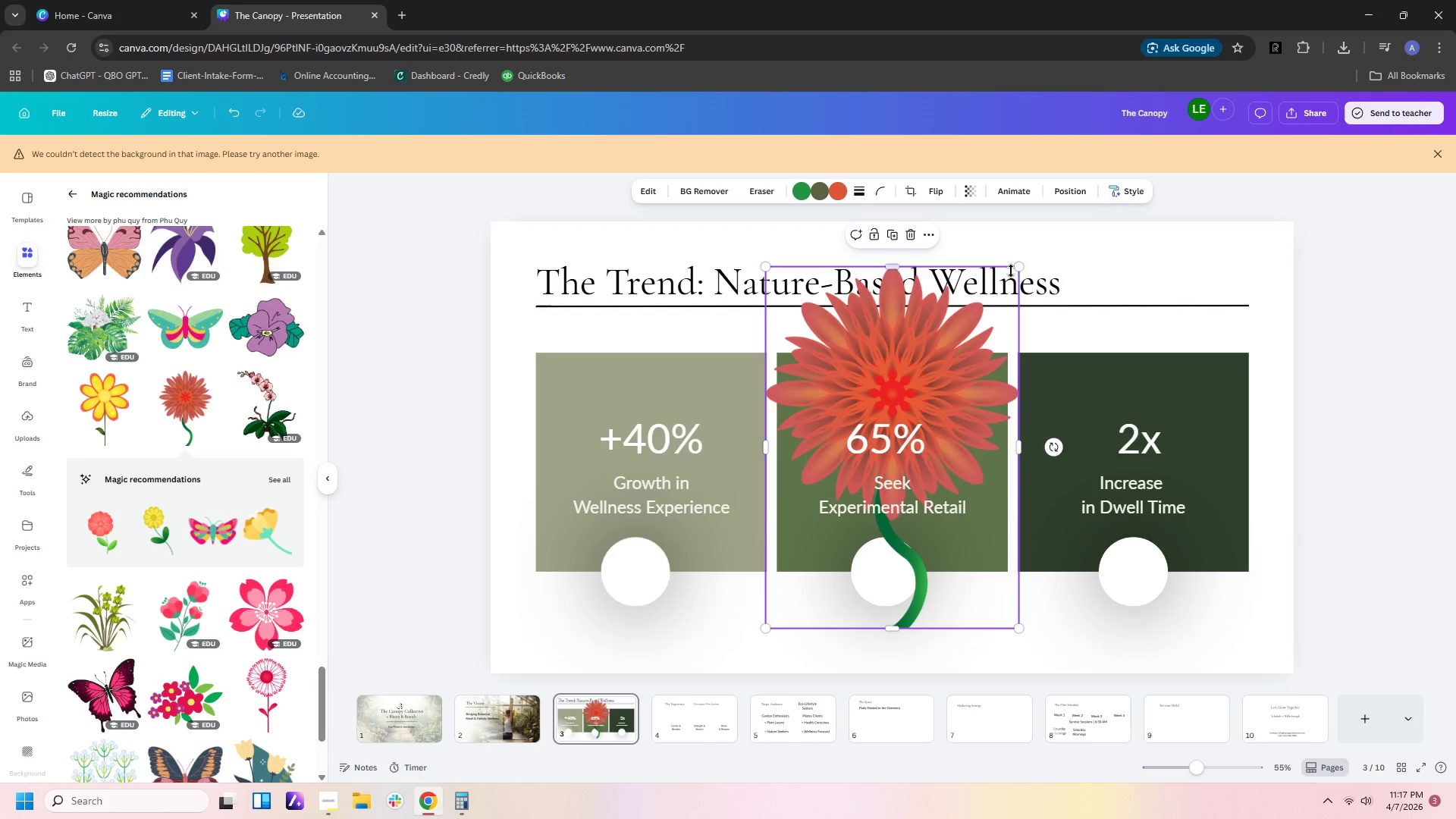 
left_click_drag(start_coordinate=[1015, 267], to_coordinate=[851, 540])
 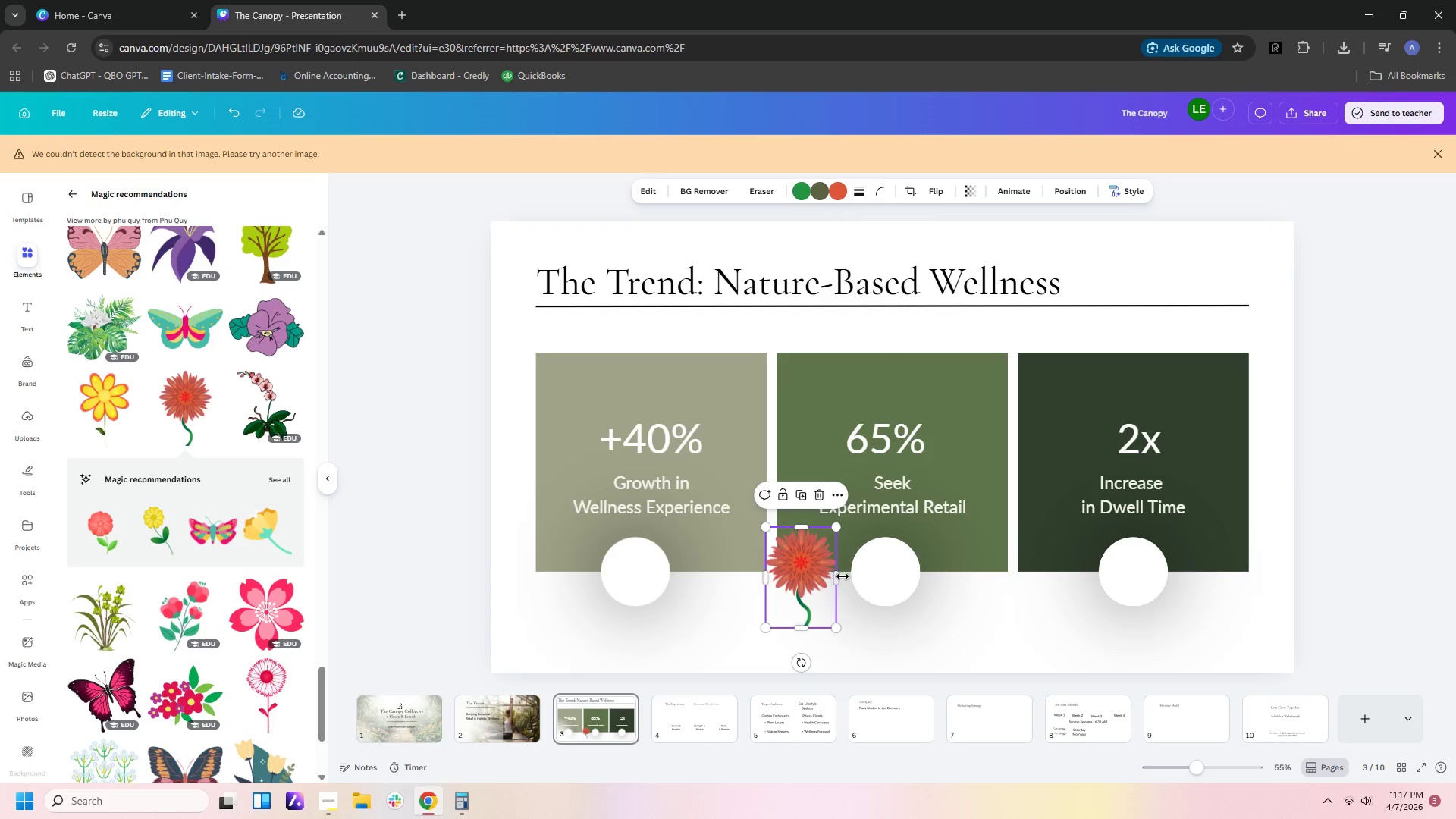 
left_click_drag(start_coordinate=[804, 570], to_coordinate=[620, 591])
 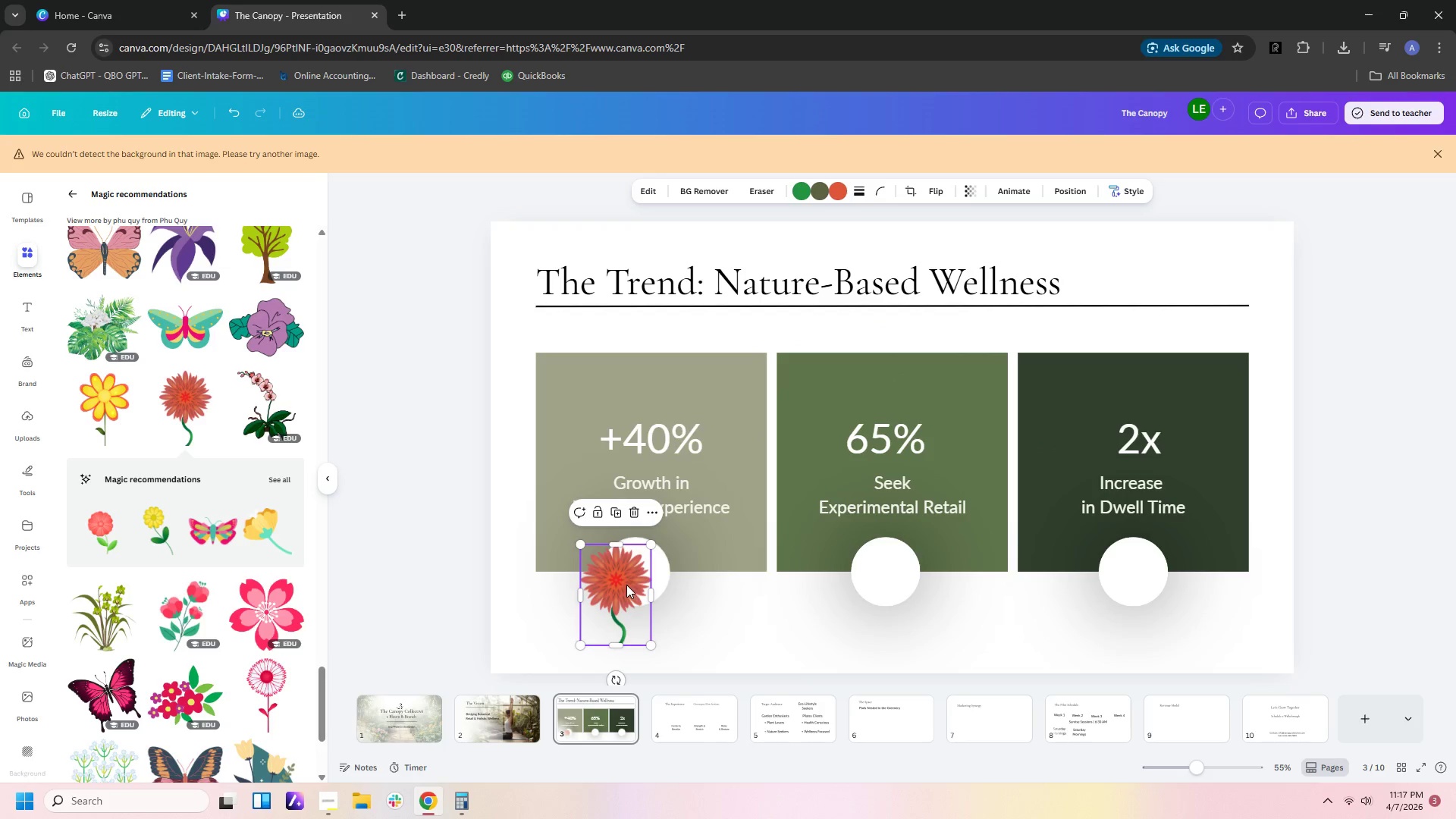 
left_click_drag(start_coordinate=[625, 586], to_coordinate=[639, 577])
 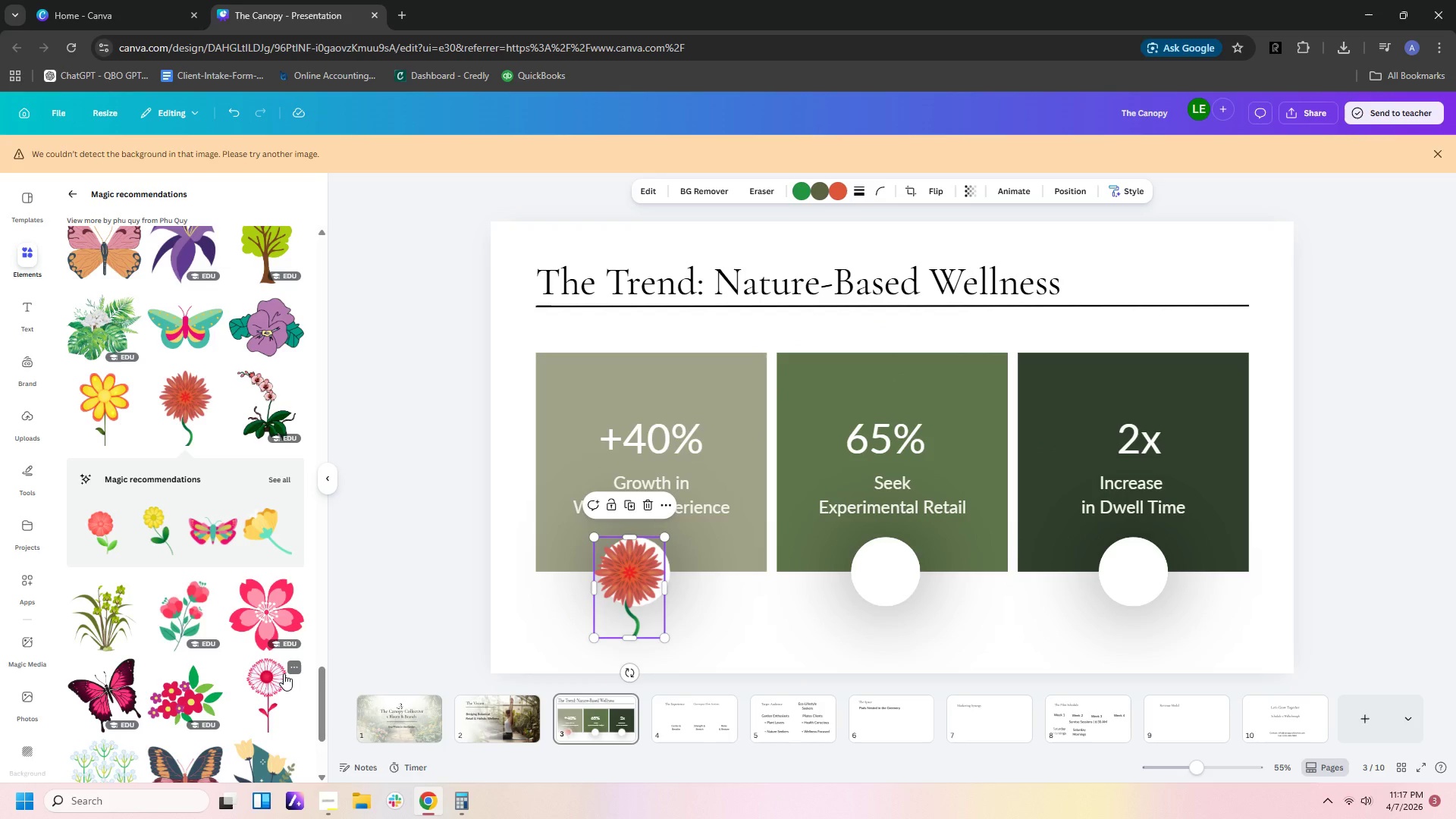 
left_click([284, 678])
 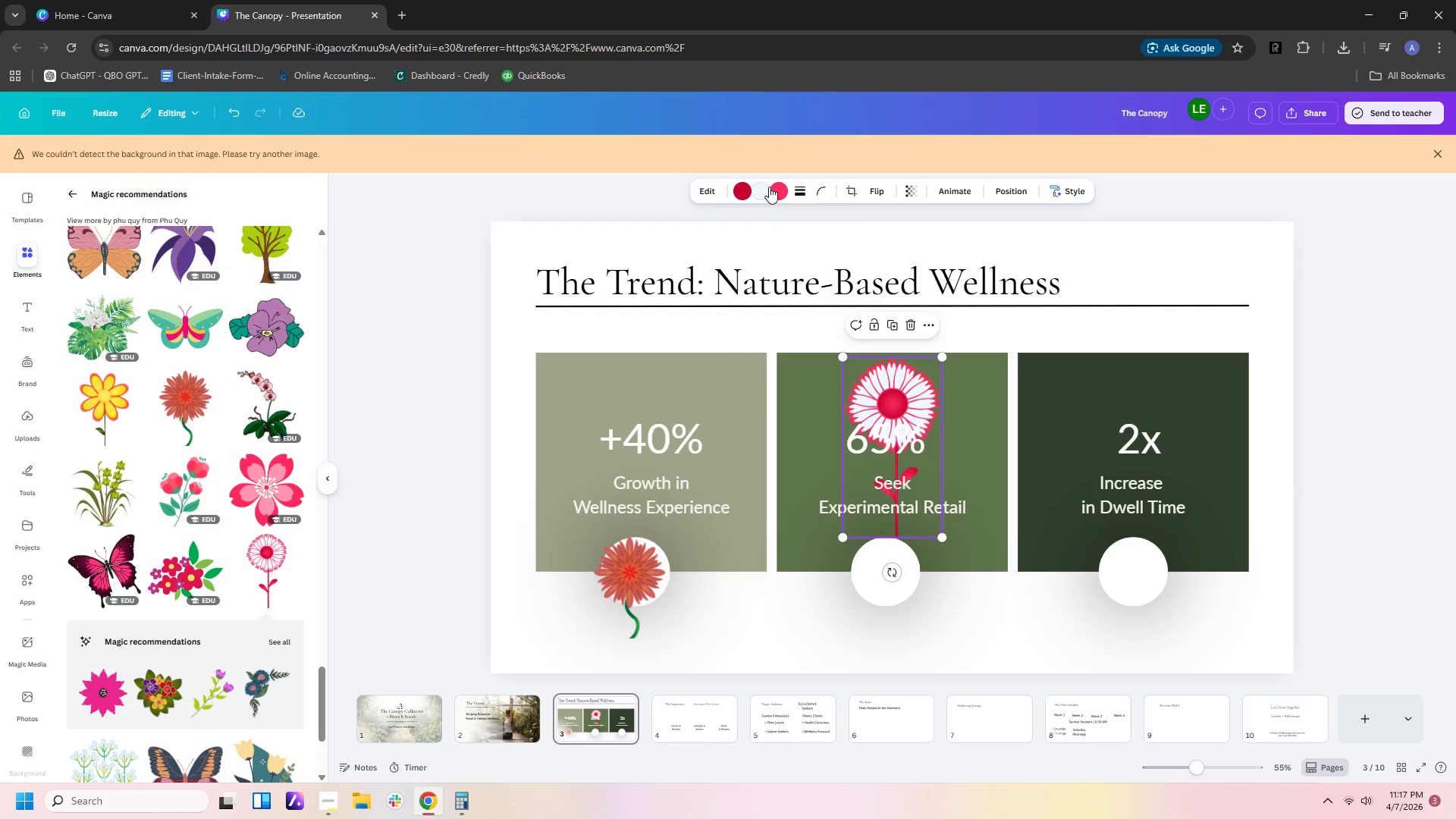 
left_click([741, 190])
 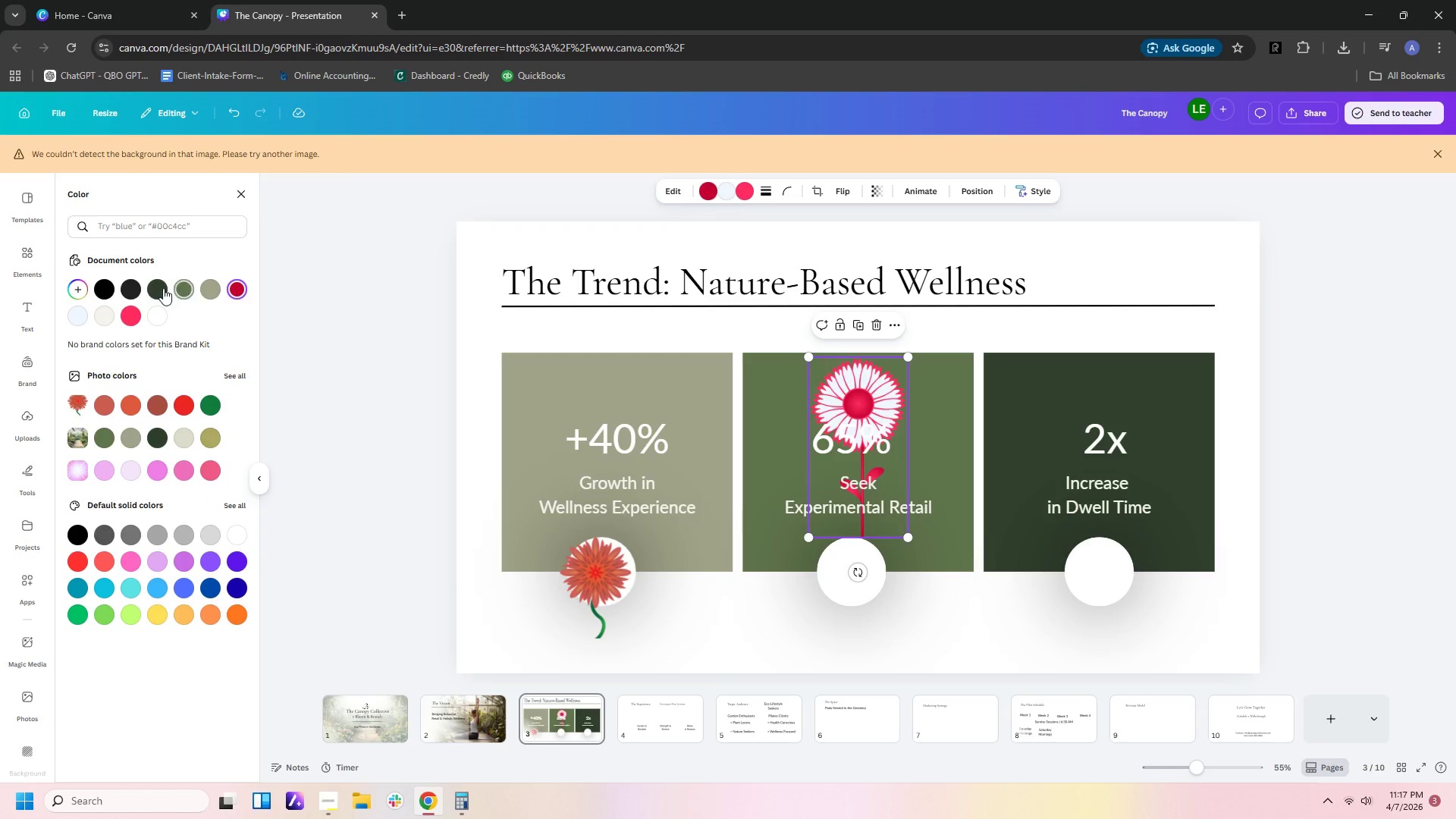 
left_click([141, 288])
 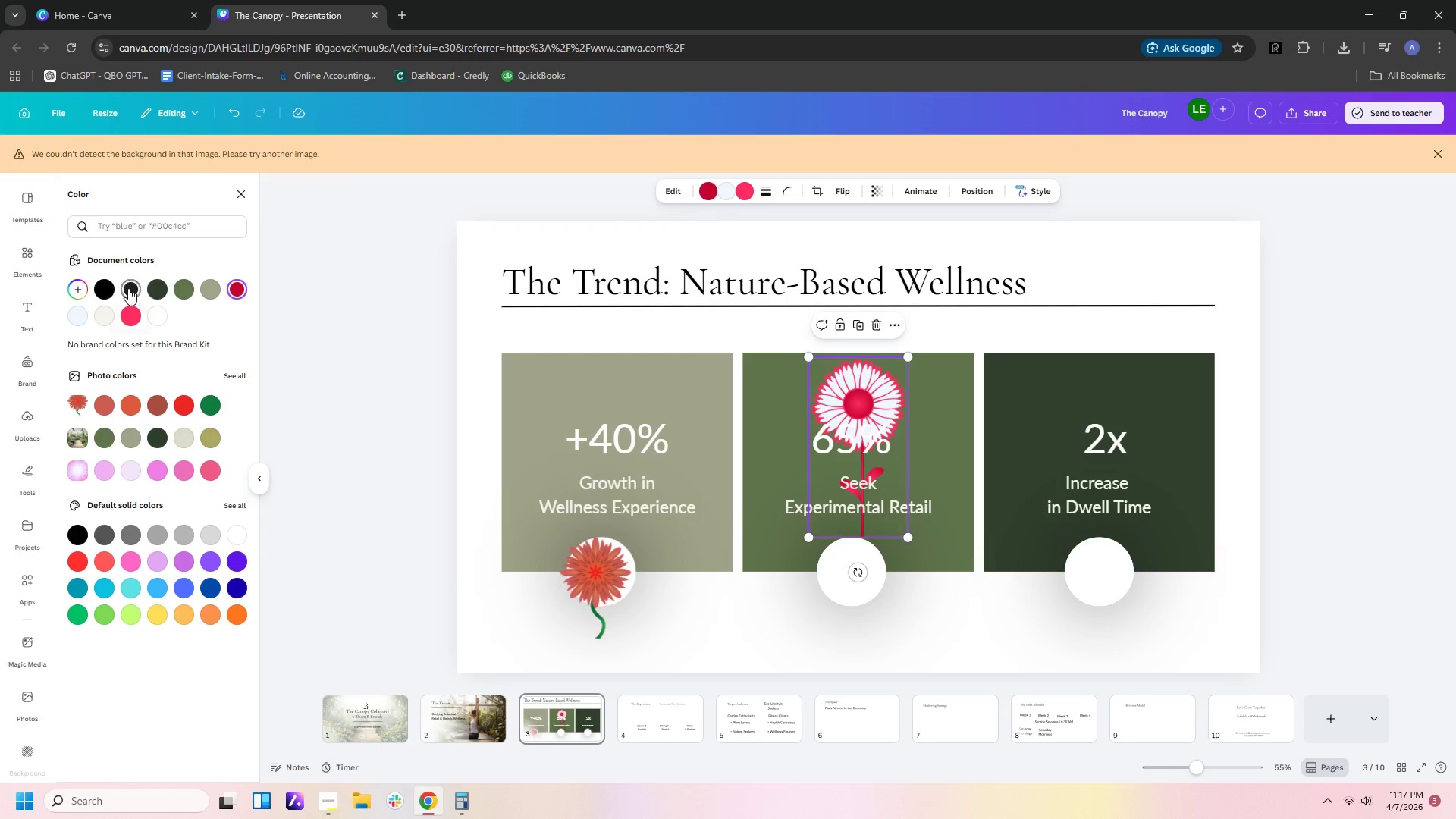 
left_click([126, 288])
 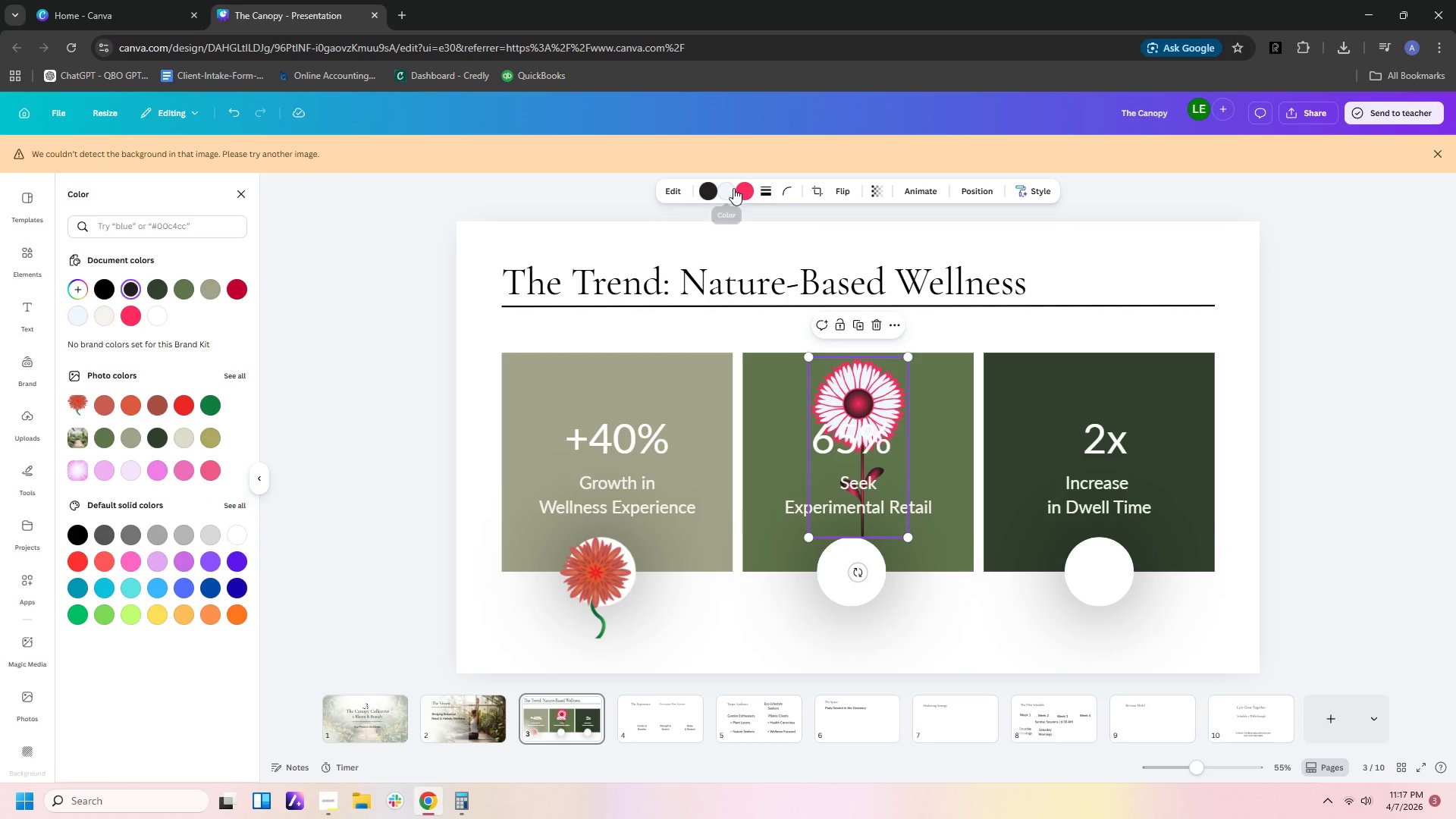 
left_click([749, 196])
 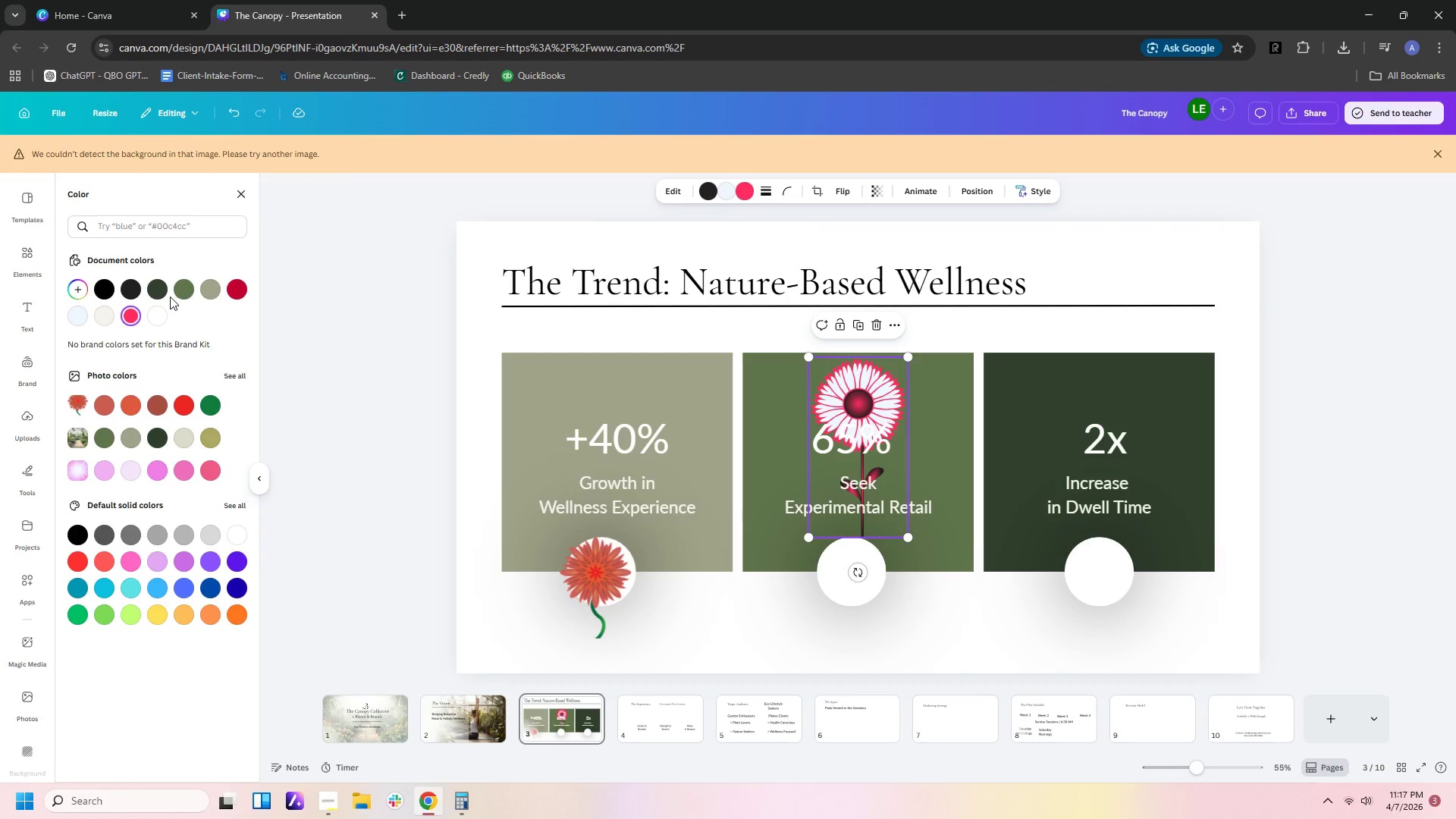 
left_click([183, 293])
 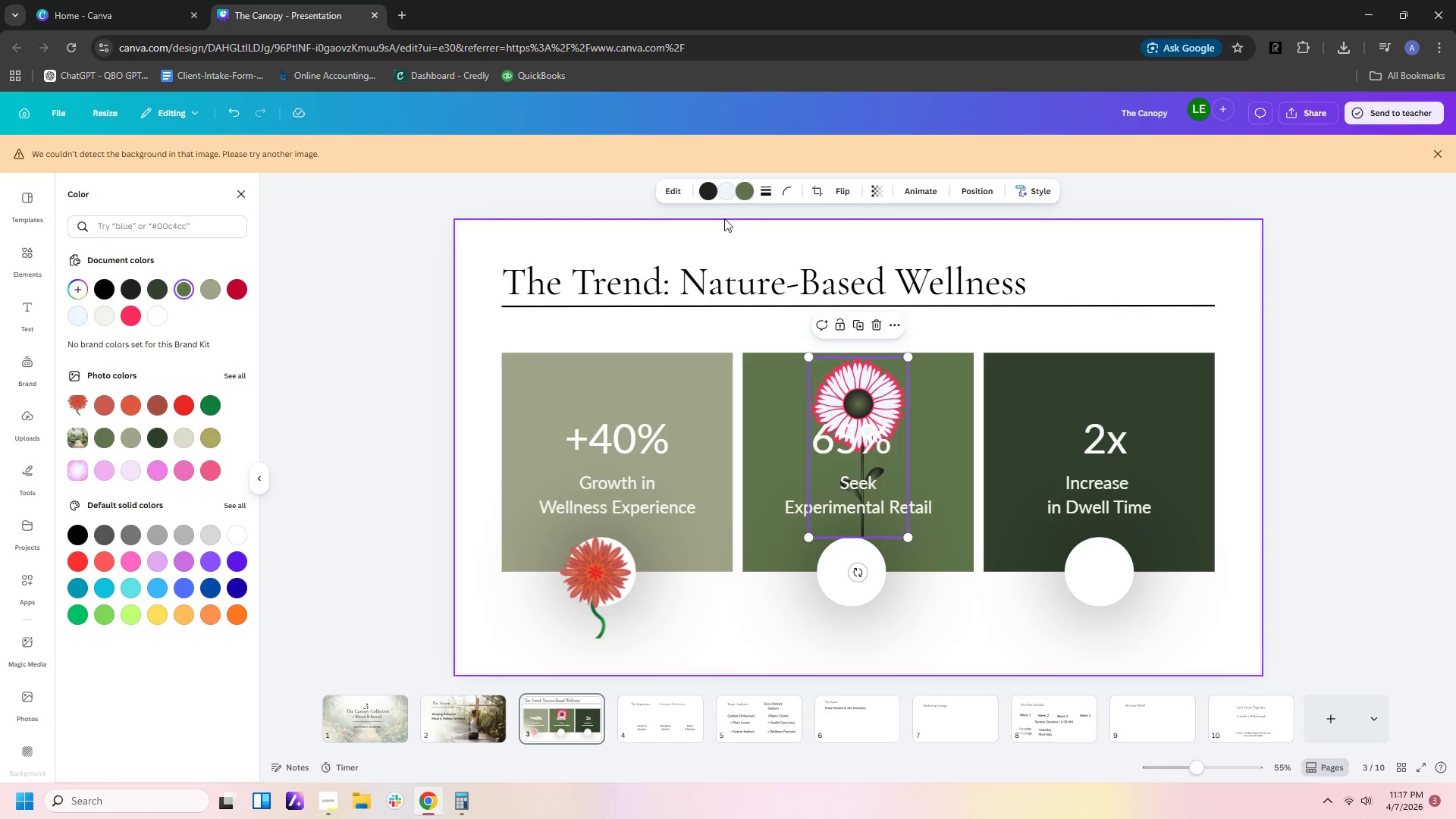 
left_click([718, 187])
 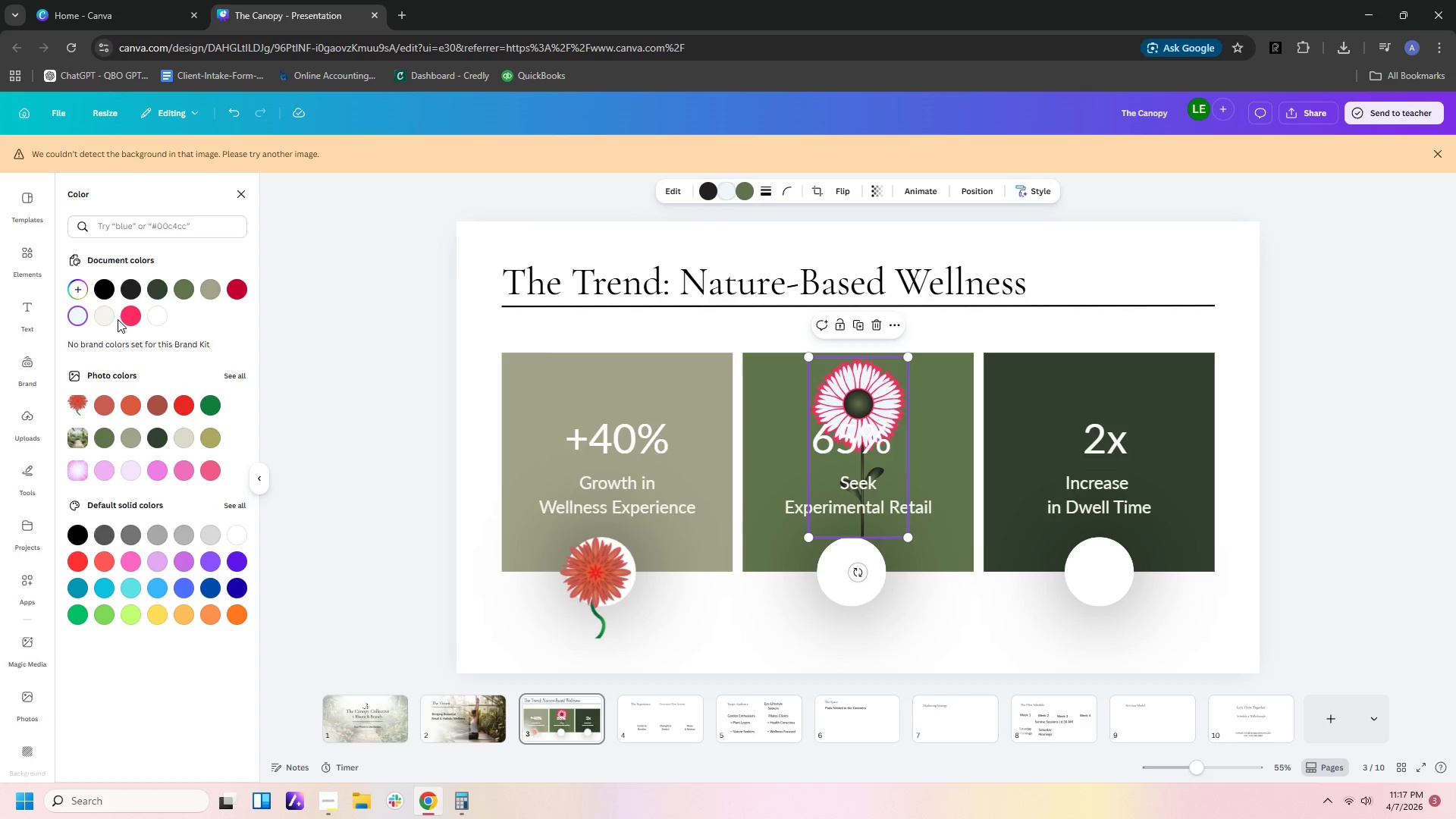 
left_click([99, 312])
 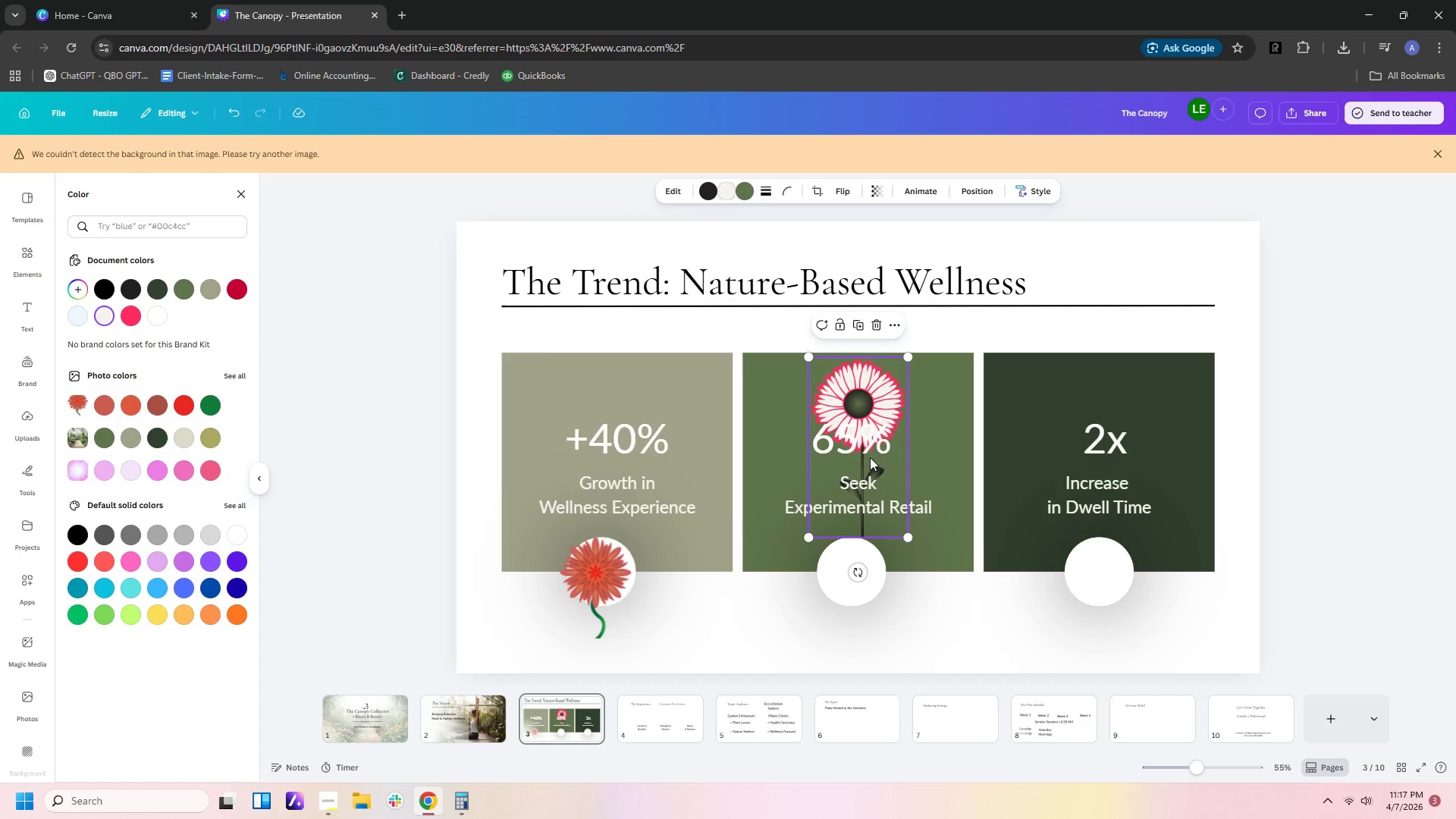 
left_click_drag(start_coordinate=[832, 410], to_coordinate=[828, 406])
 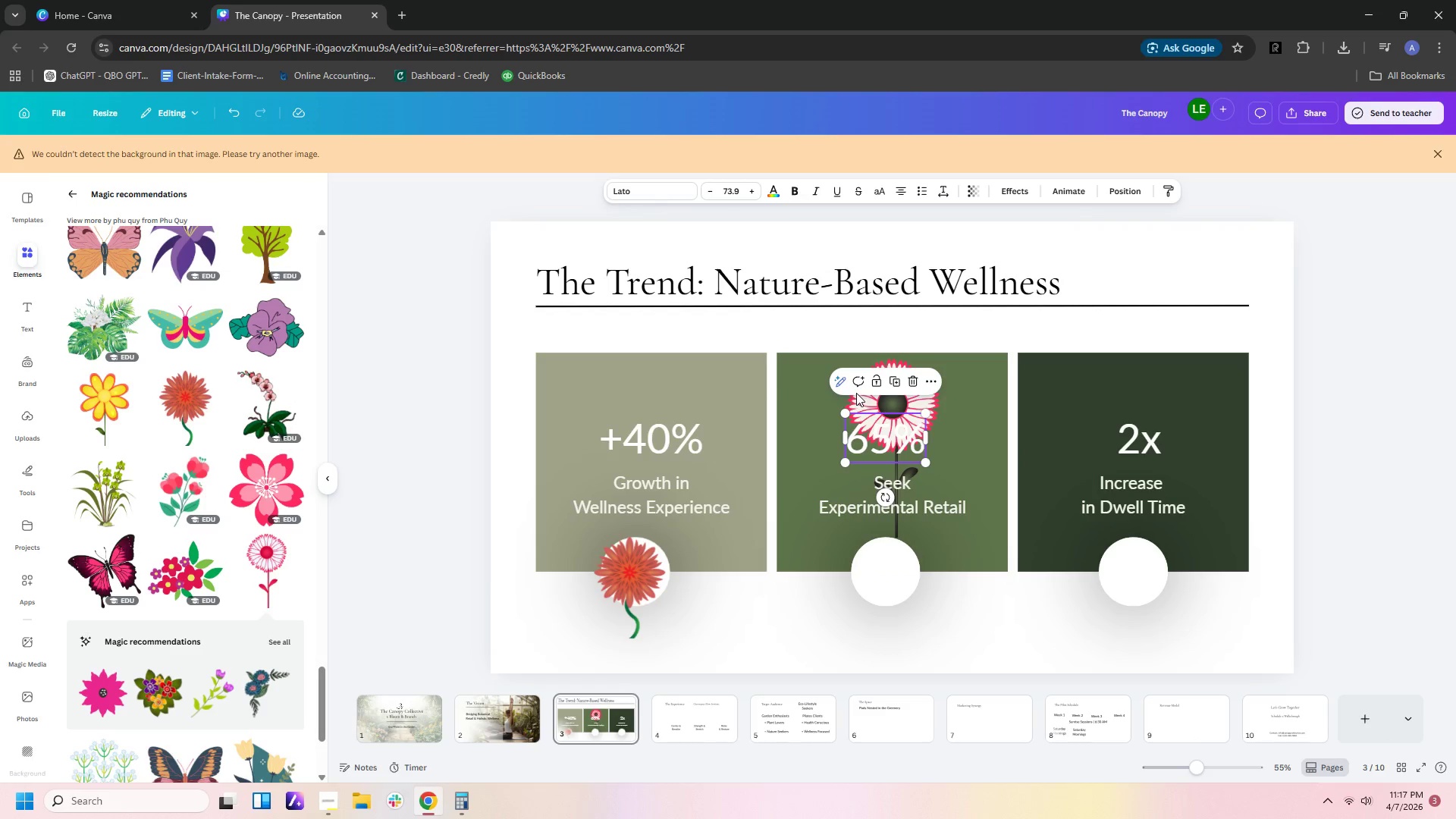 
left_click([855, 393])
 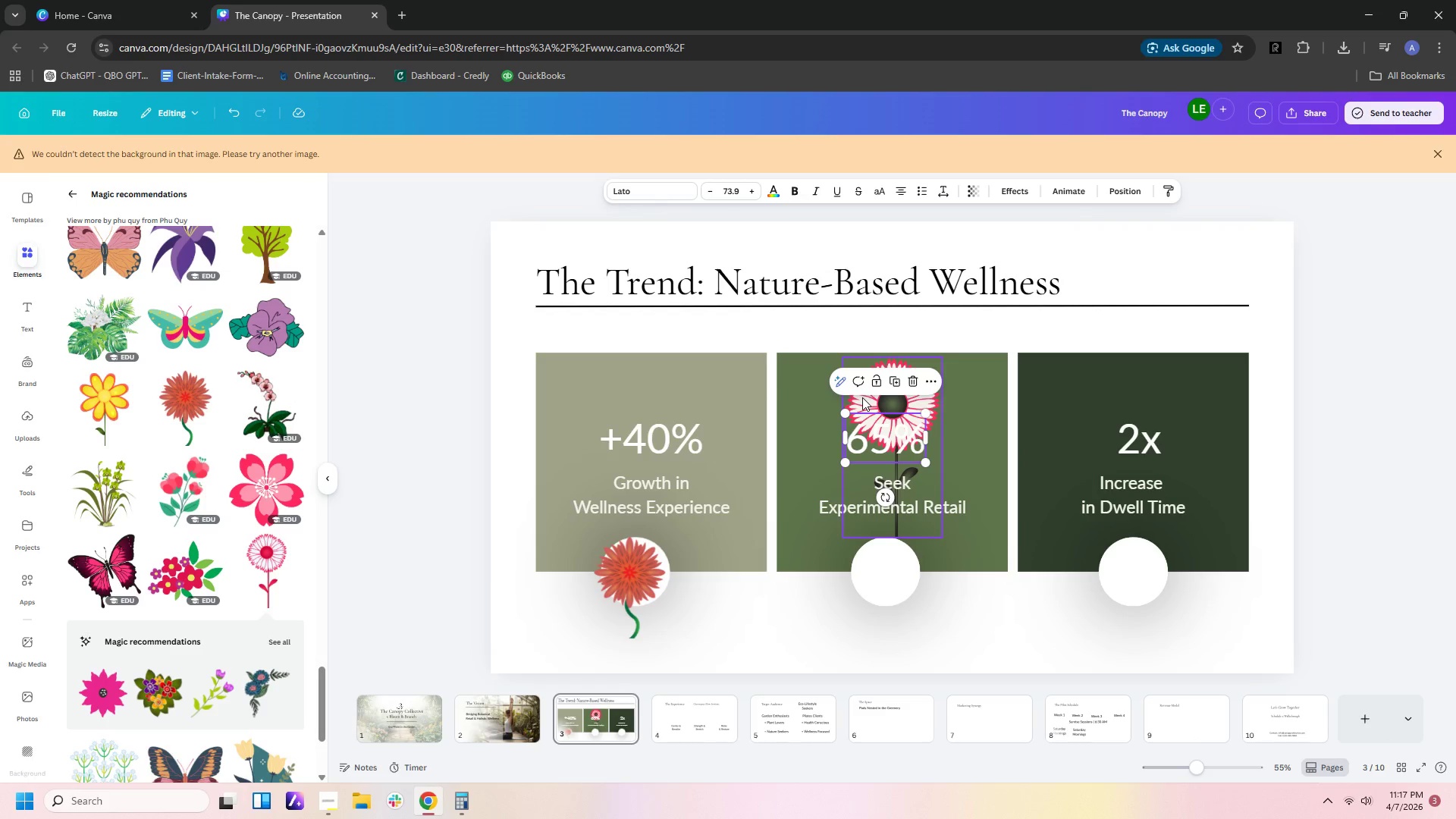 
left_click([862, 397])
 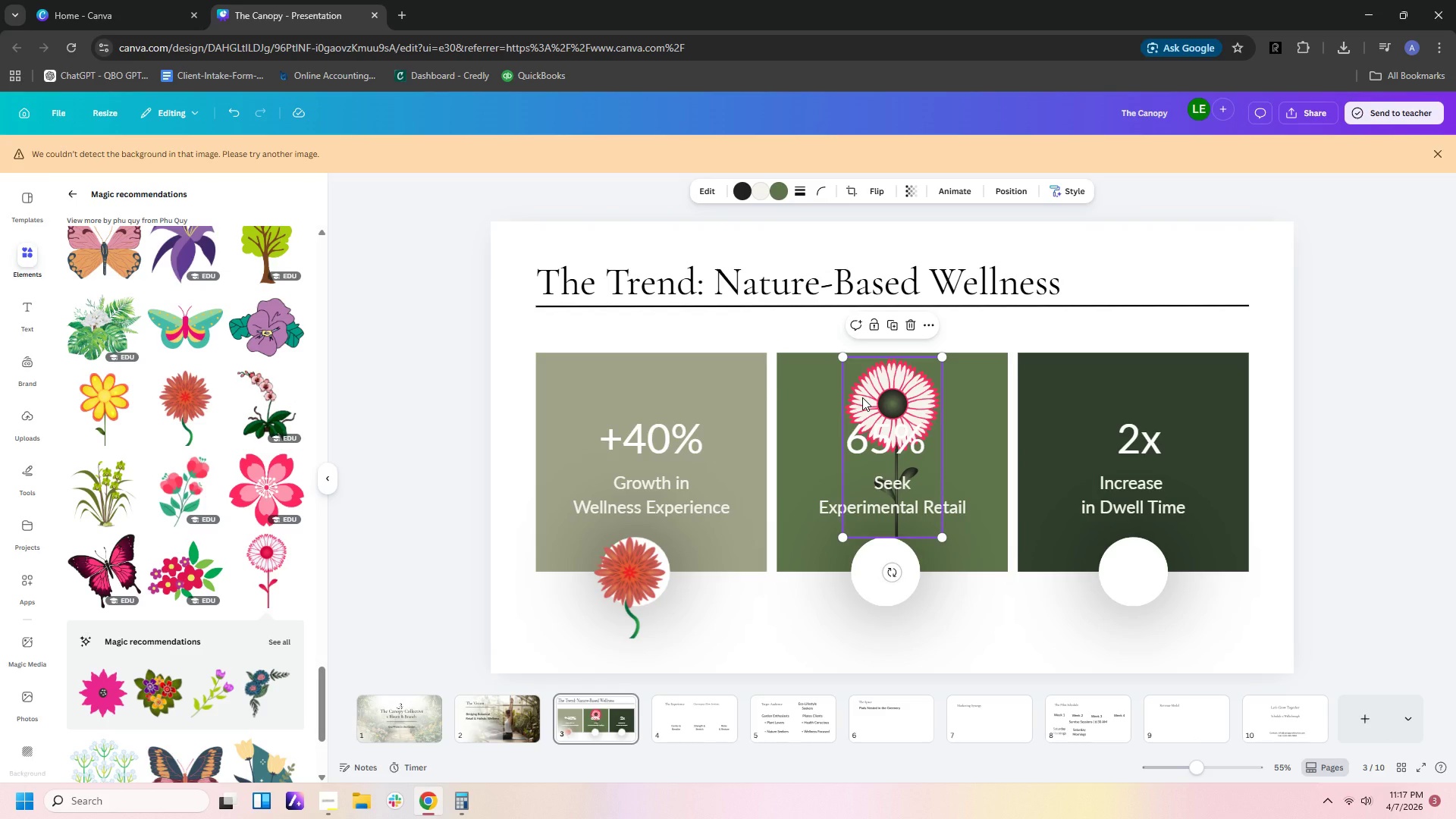 
key(Delete)
 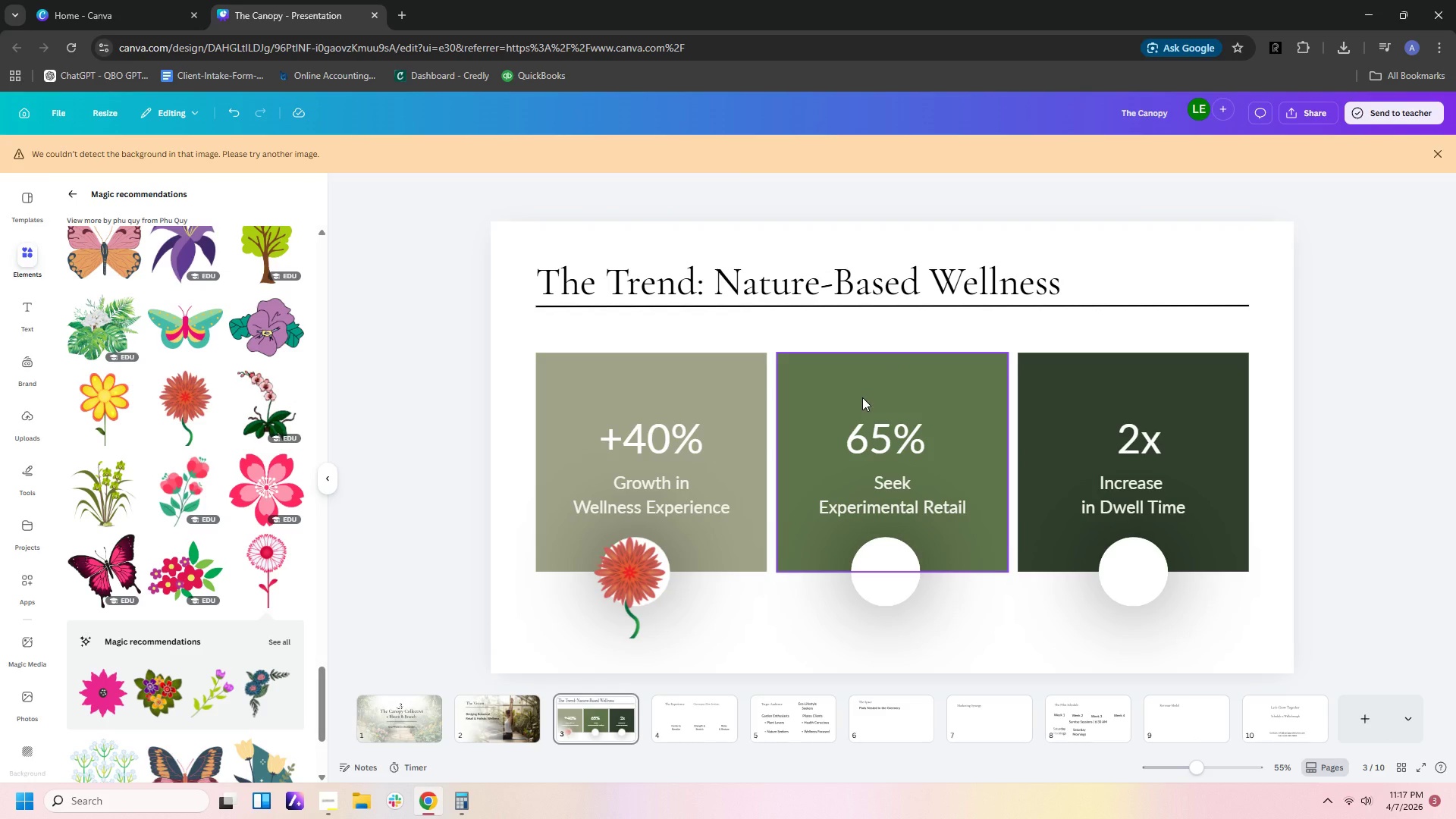 
wait(22.86)
 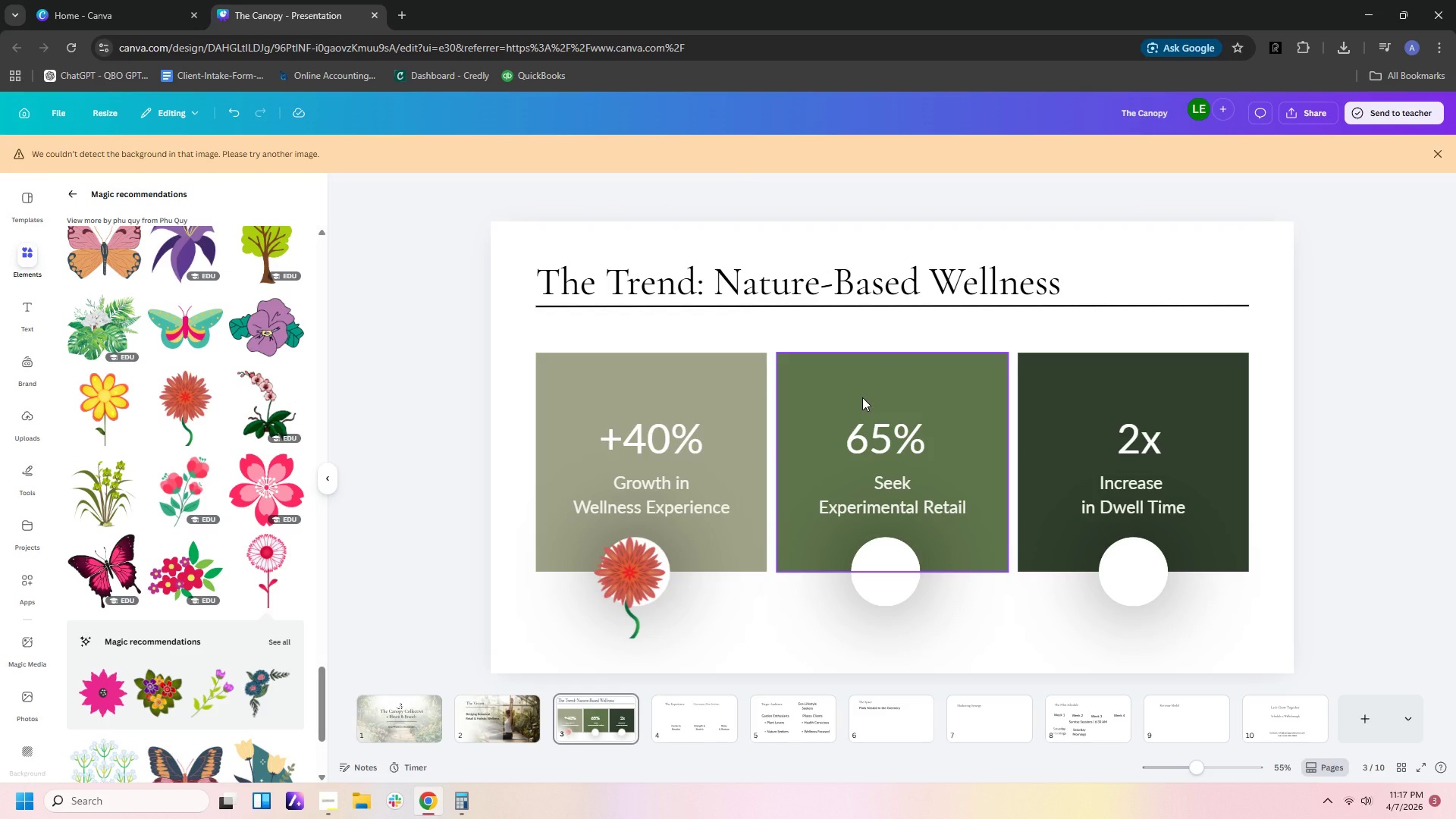 
left_click([621, 573])
 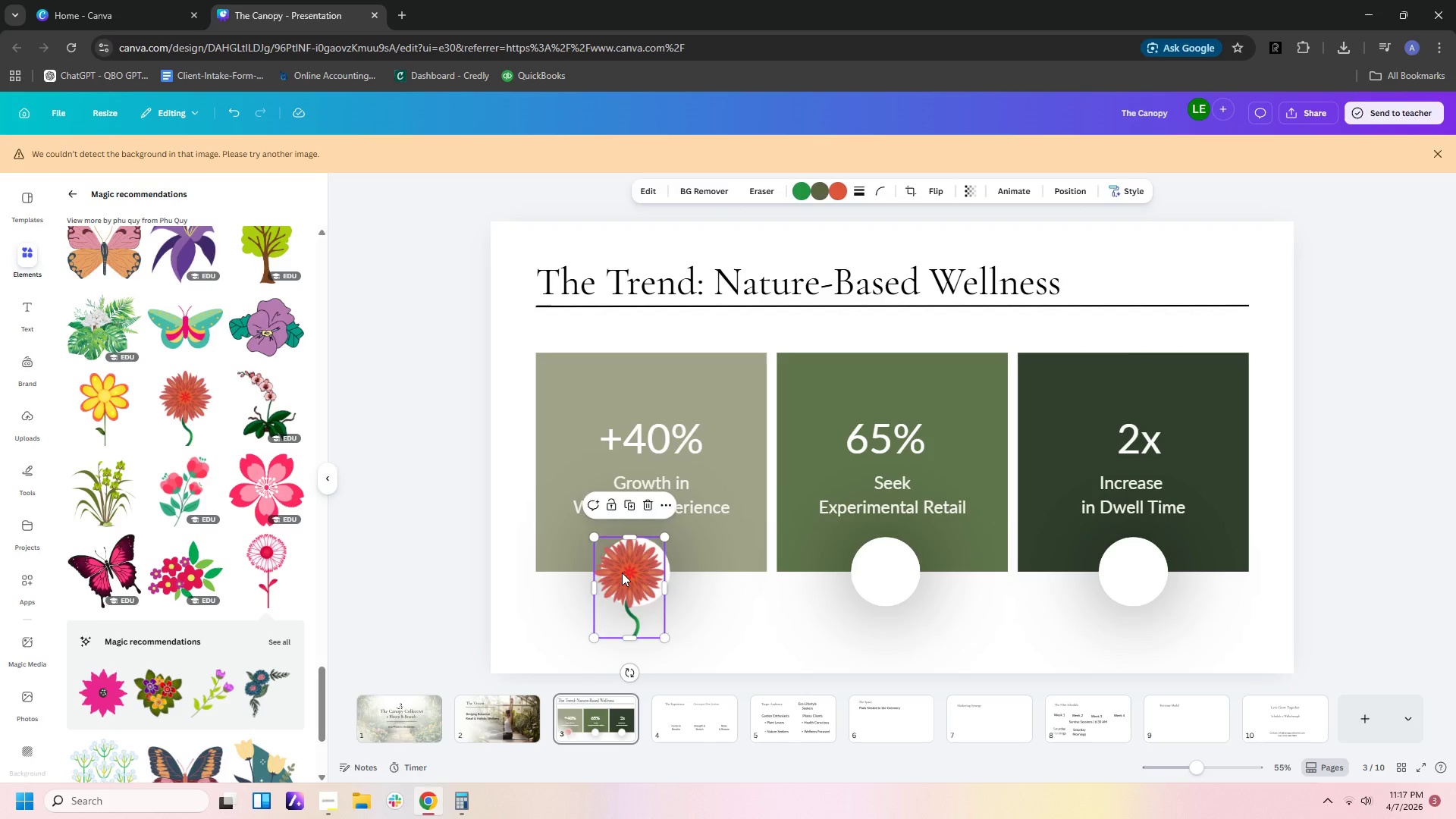 
key(Delete)
 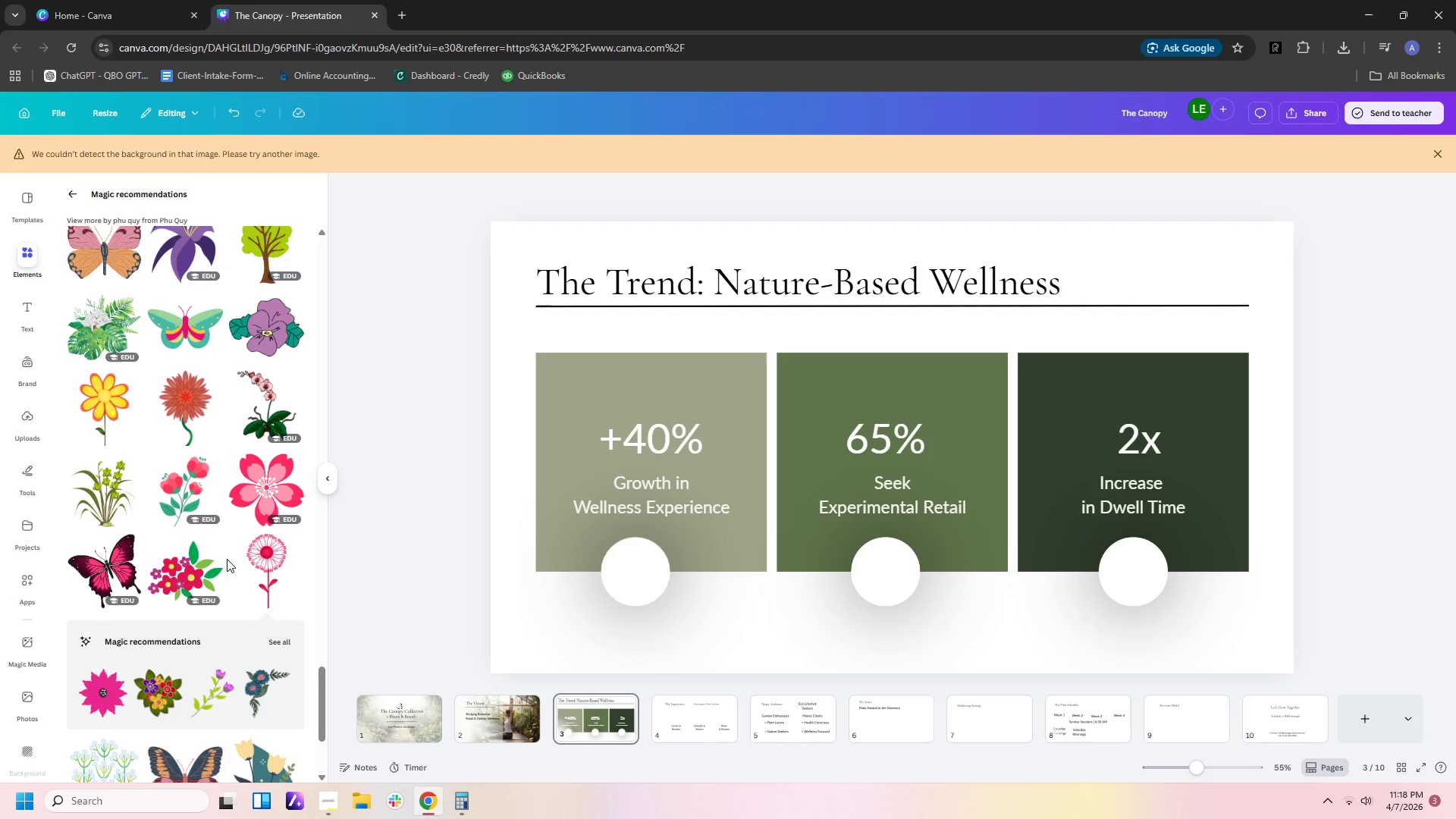 
scroll: coordinate [192, 535], scroll_direction: down, amount: 11.0
 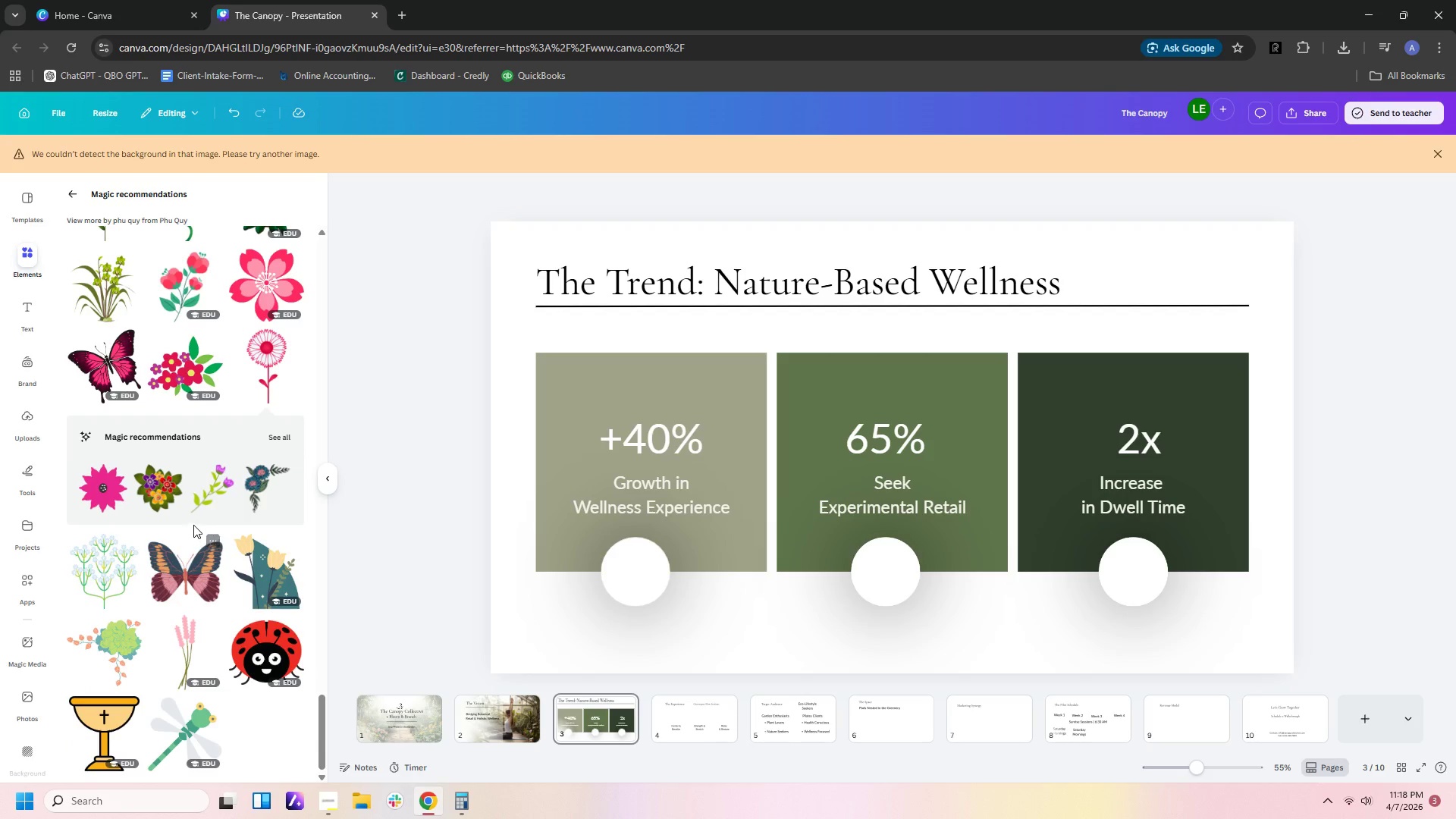 
scroll: coordinate [250, 552], scroll_direction: up, amount: 4.0
 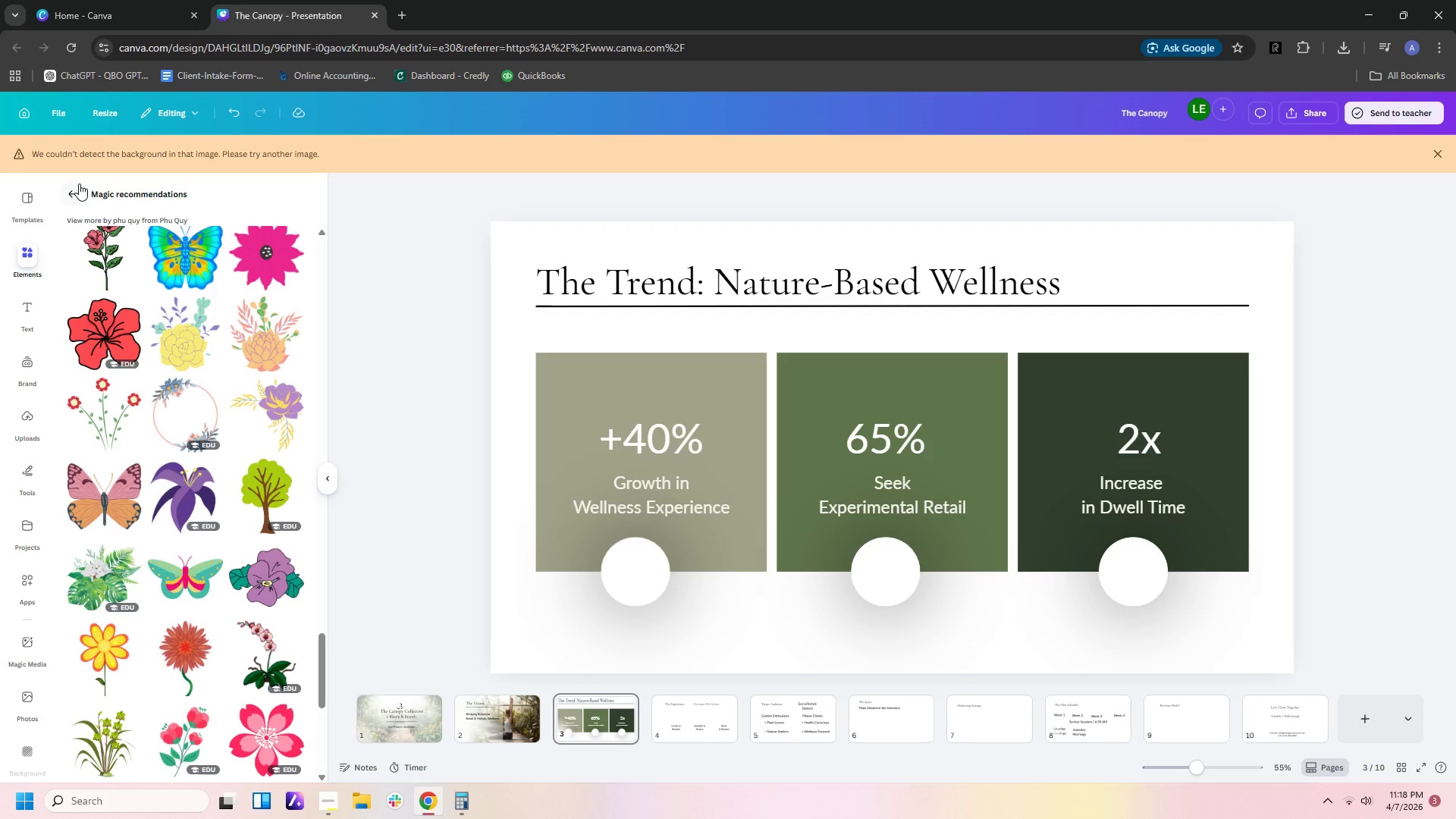 
left_click([73, 202])
 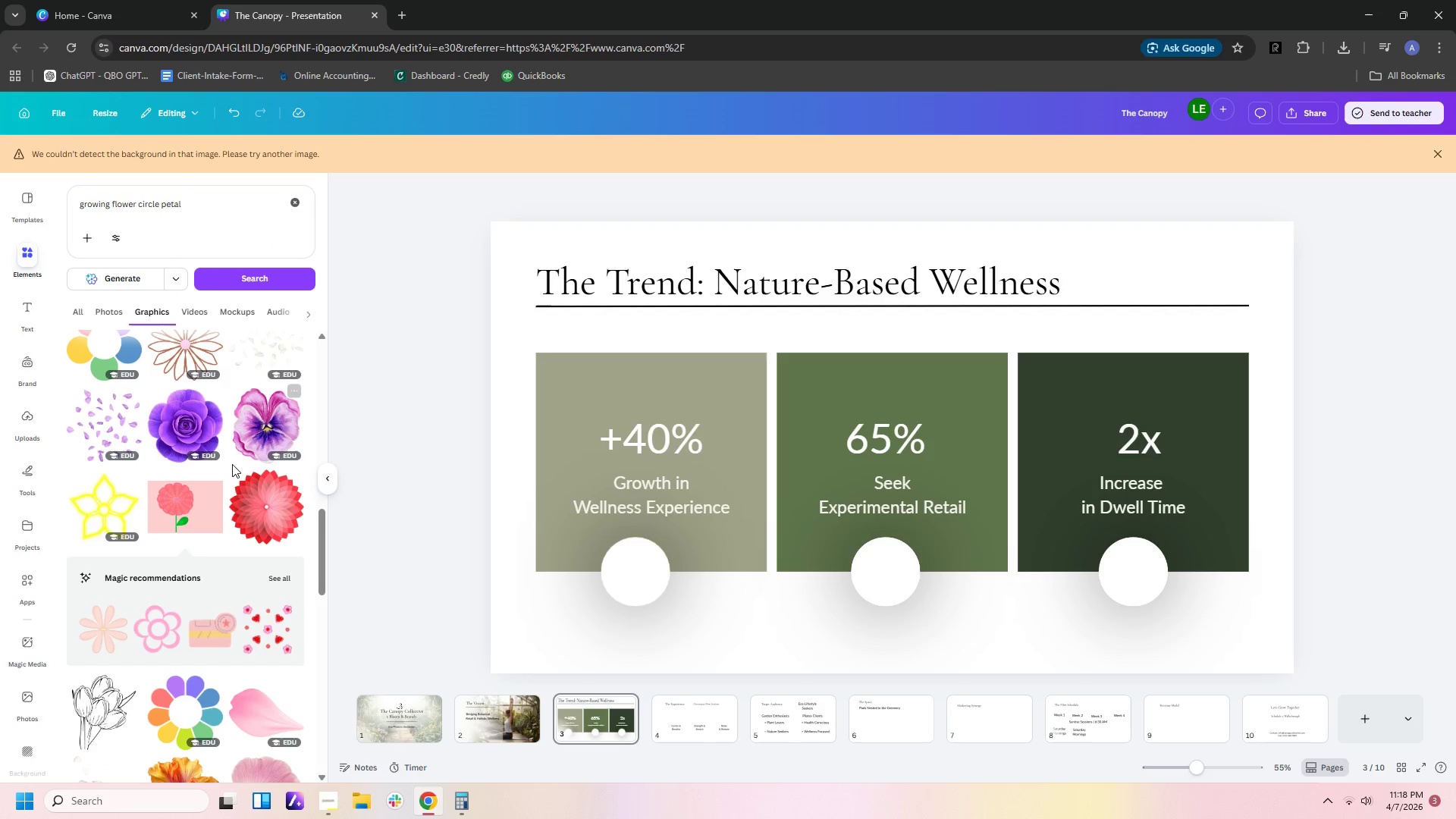 
scroll: coordinate [228, 466], scroll_direction: down, amount: 2.0
 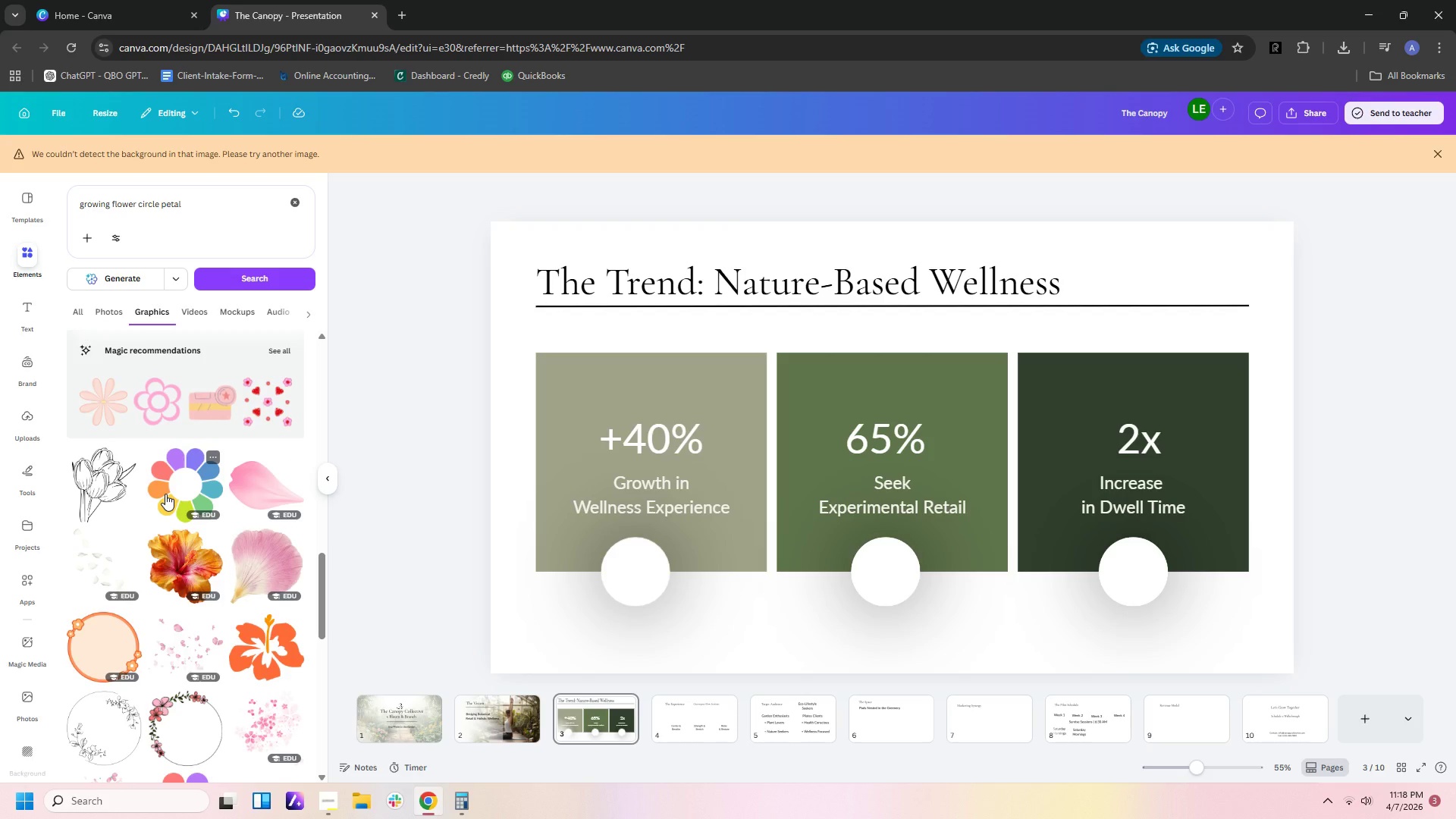 
wait(15.45)
 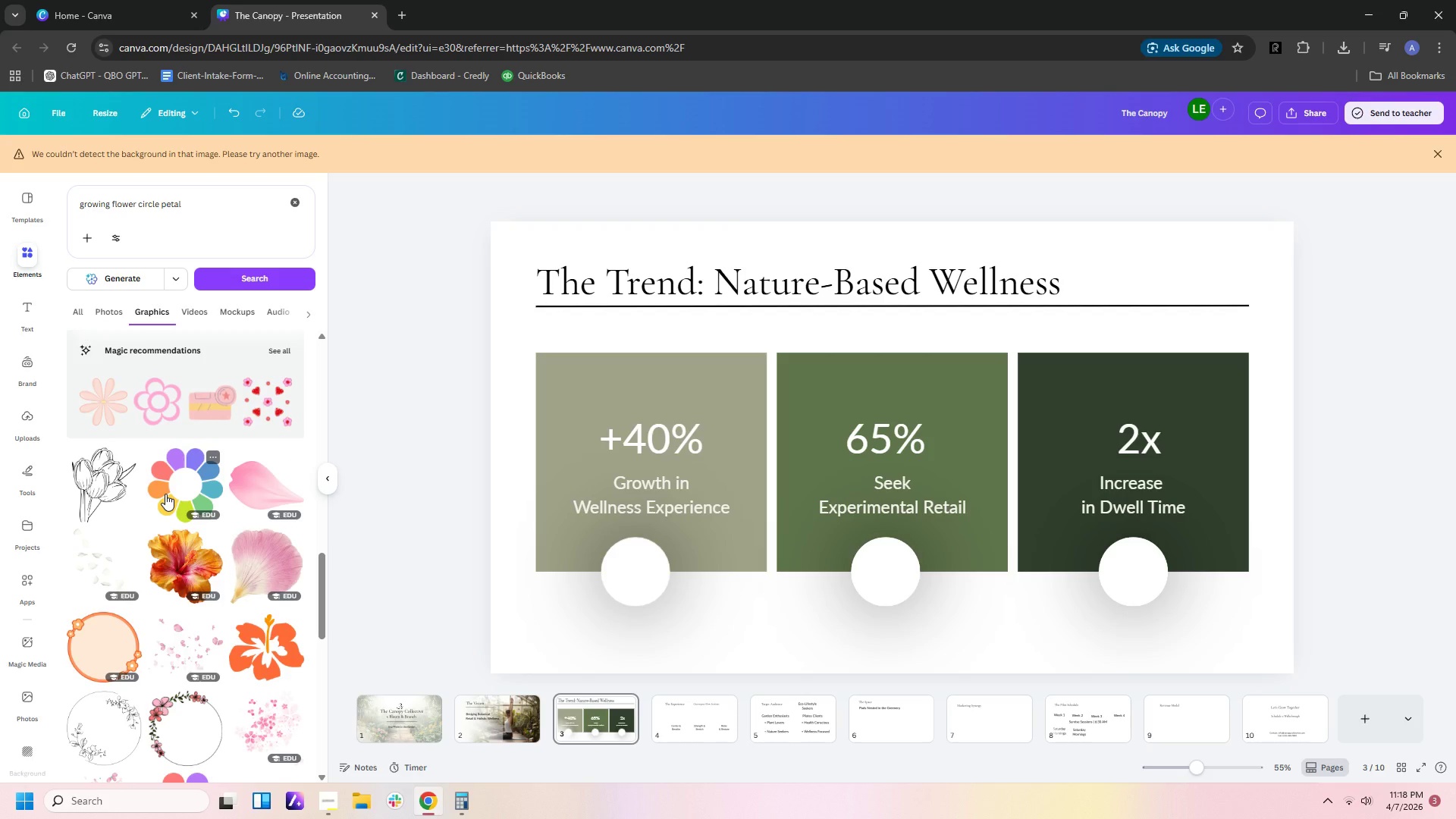 
left_click([199, 208])
 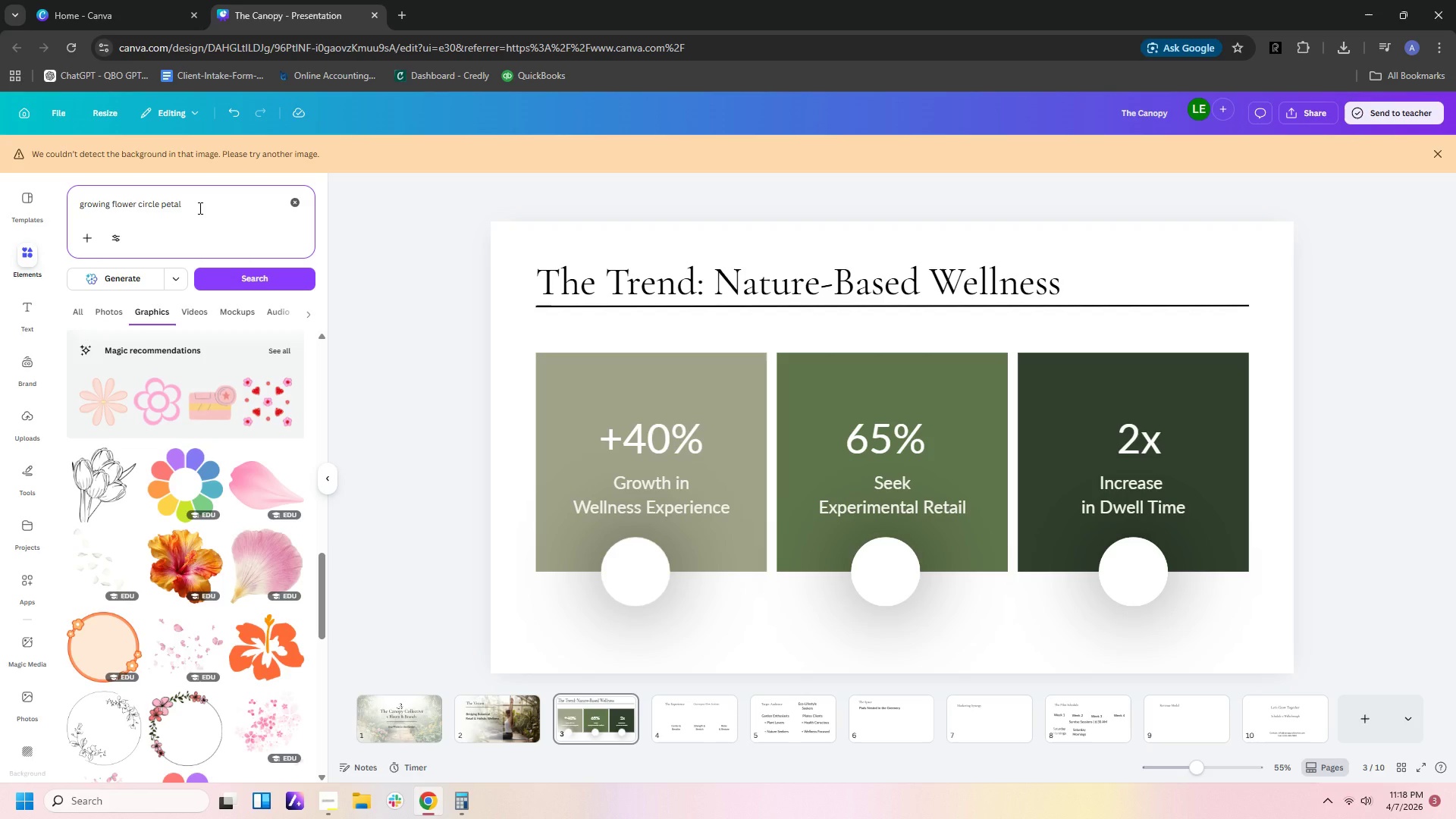 
type( black and white)
 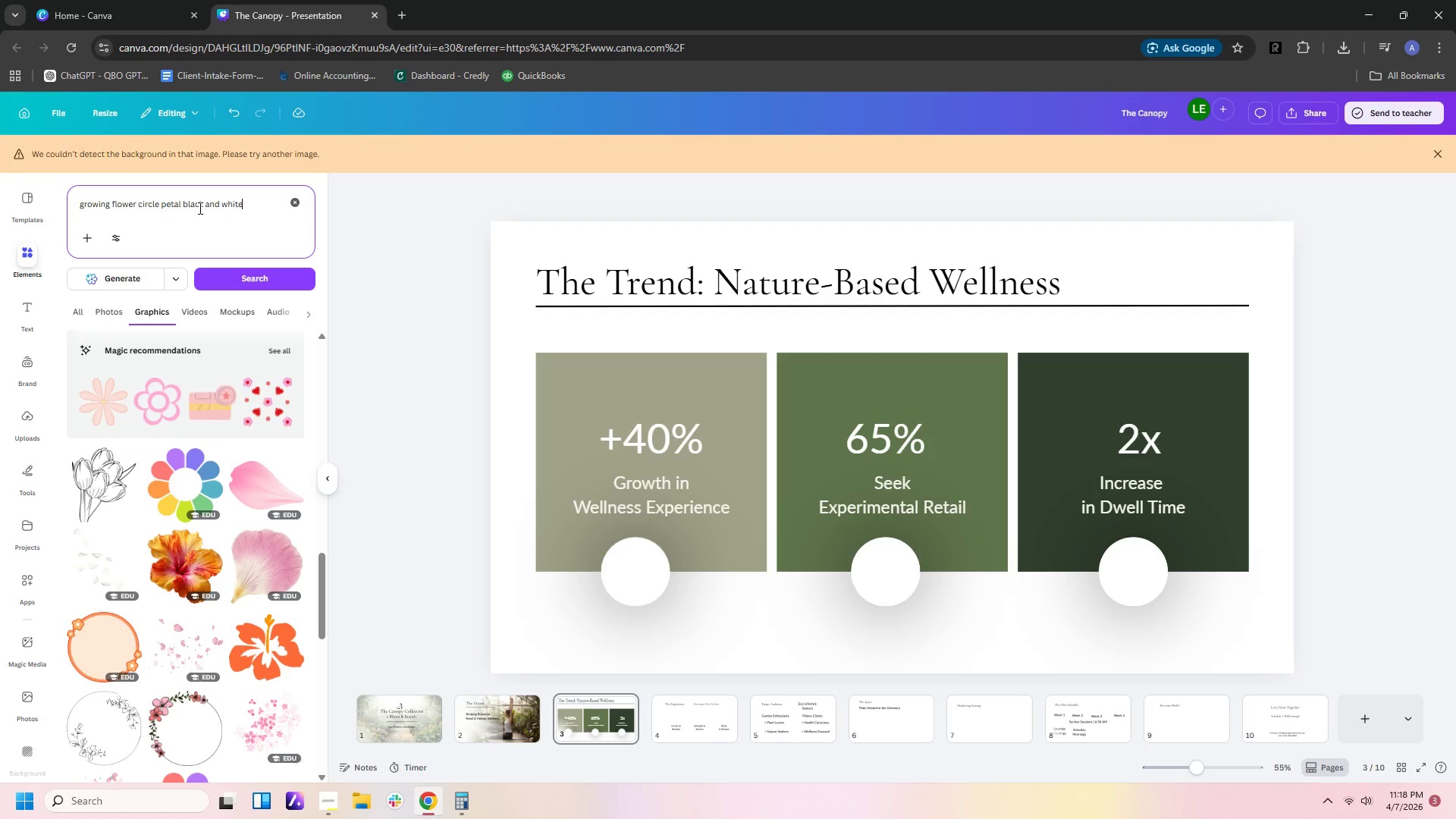 
key(Enter)
 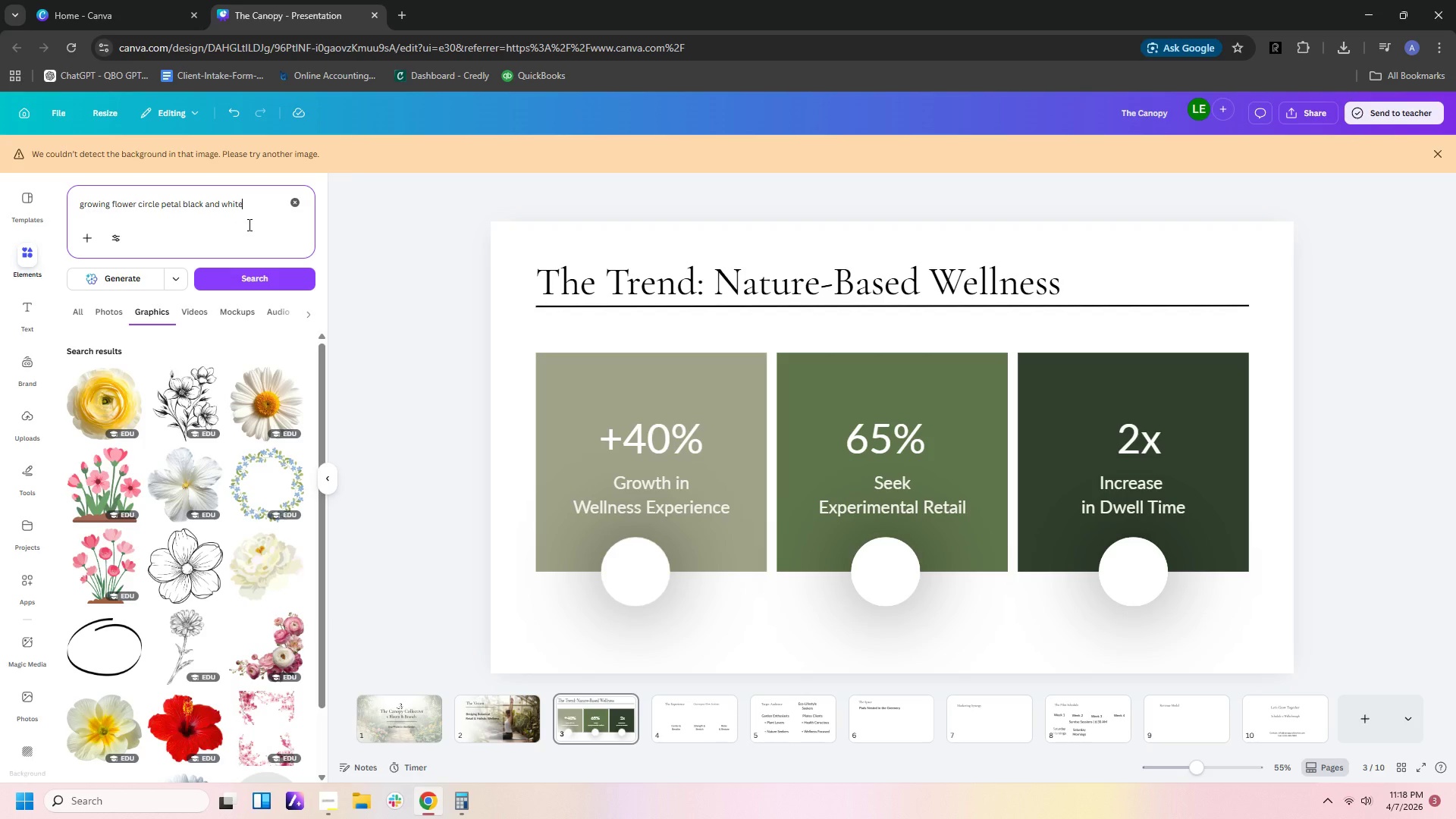 
wait(5.25)
 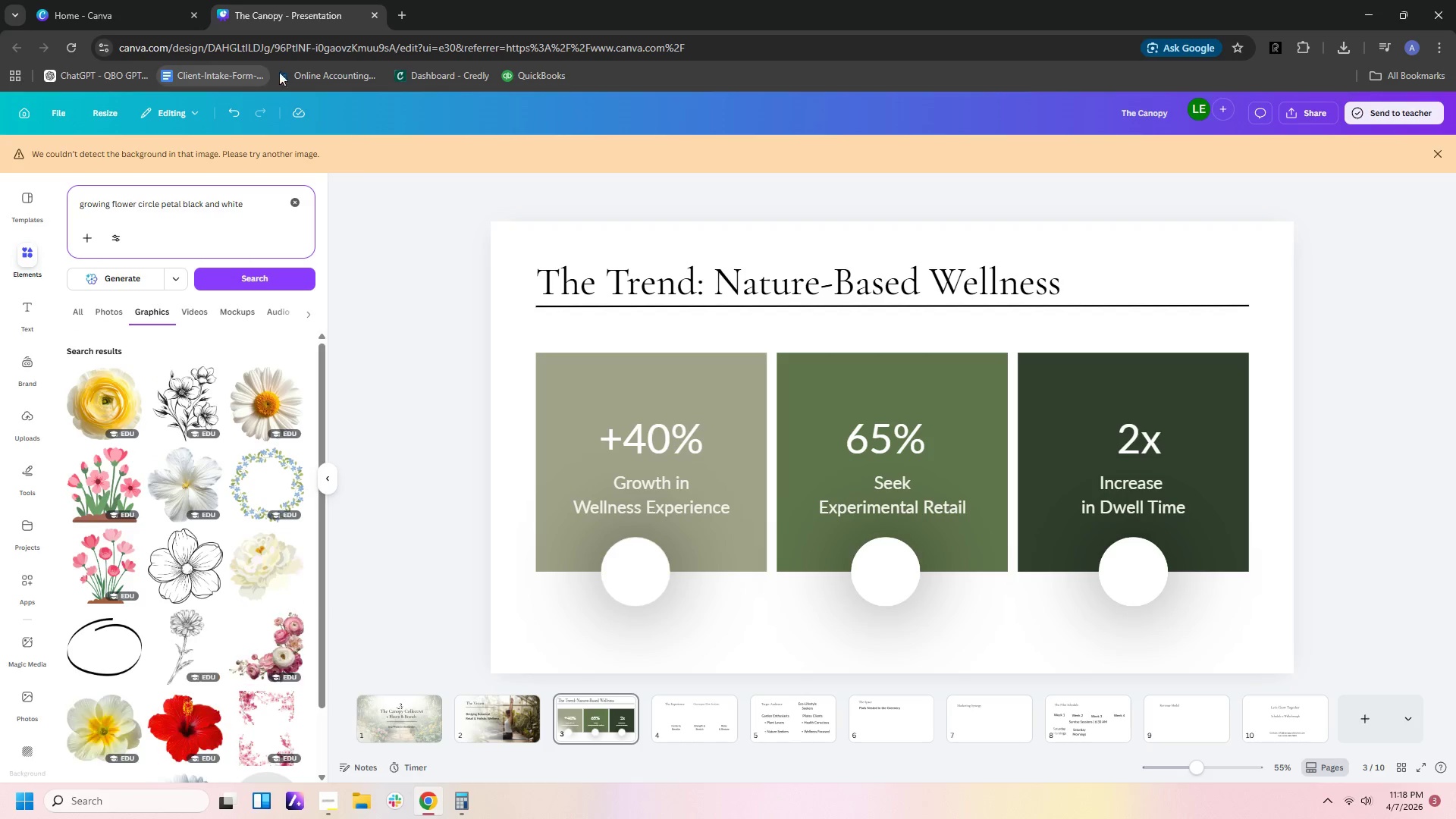 
scroll: coordinate [218, 455], scroll_direction: down, amount: 9.0
 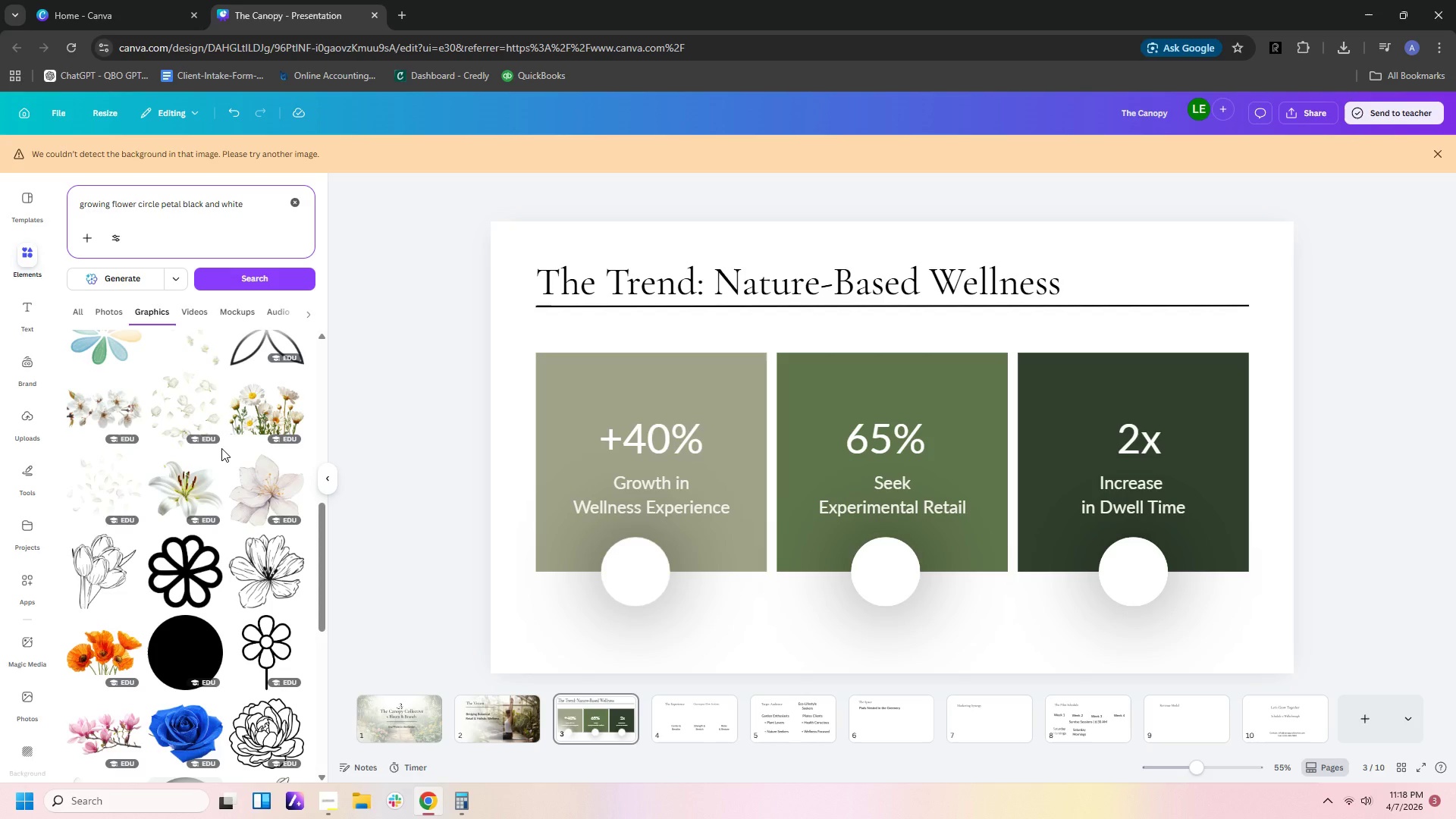 
wait(19.79)
 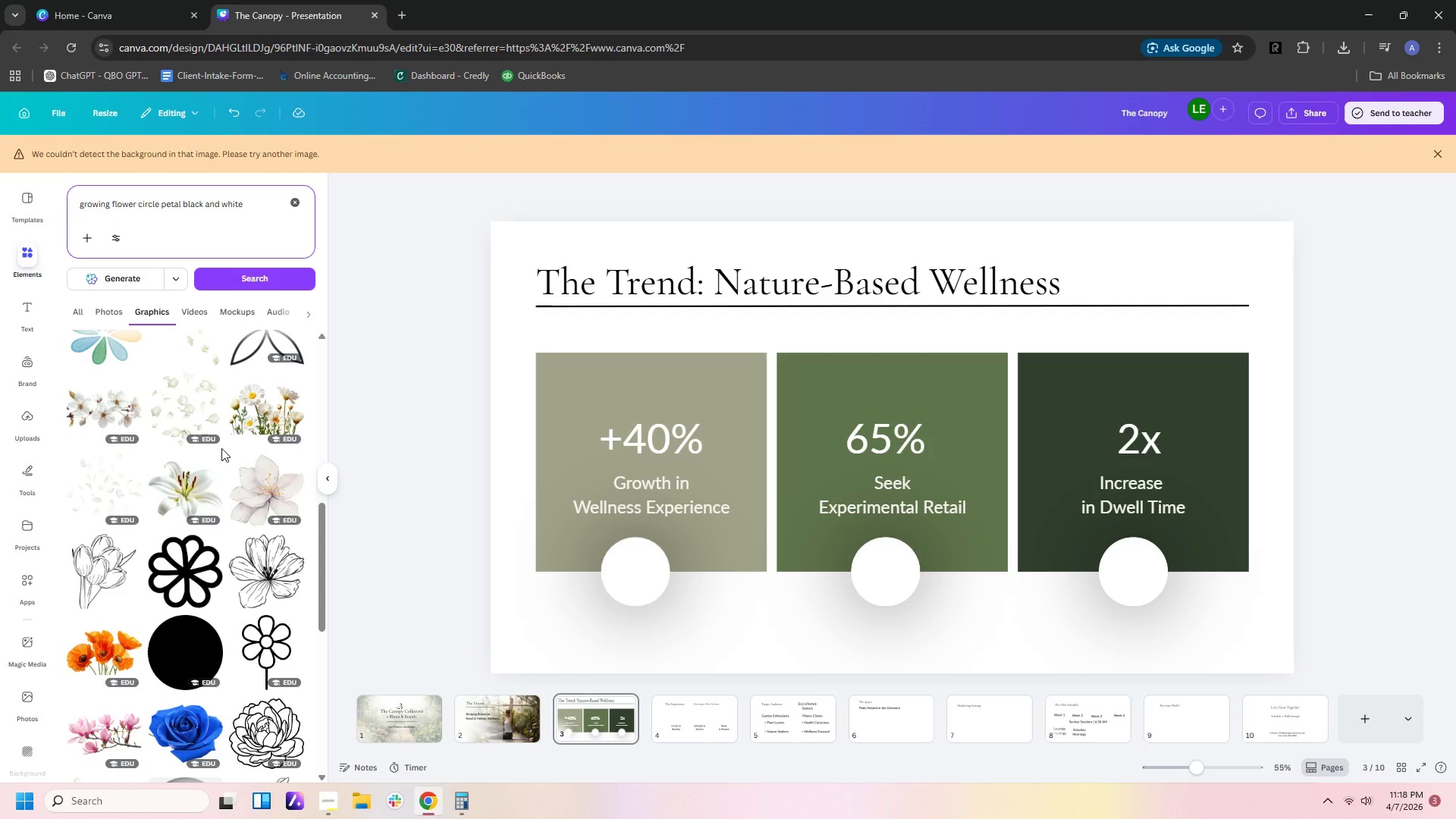 
left_click([271, 209])
 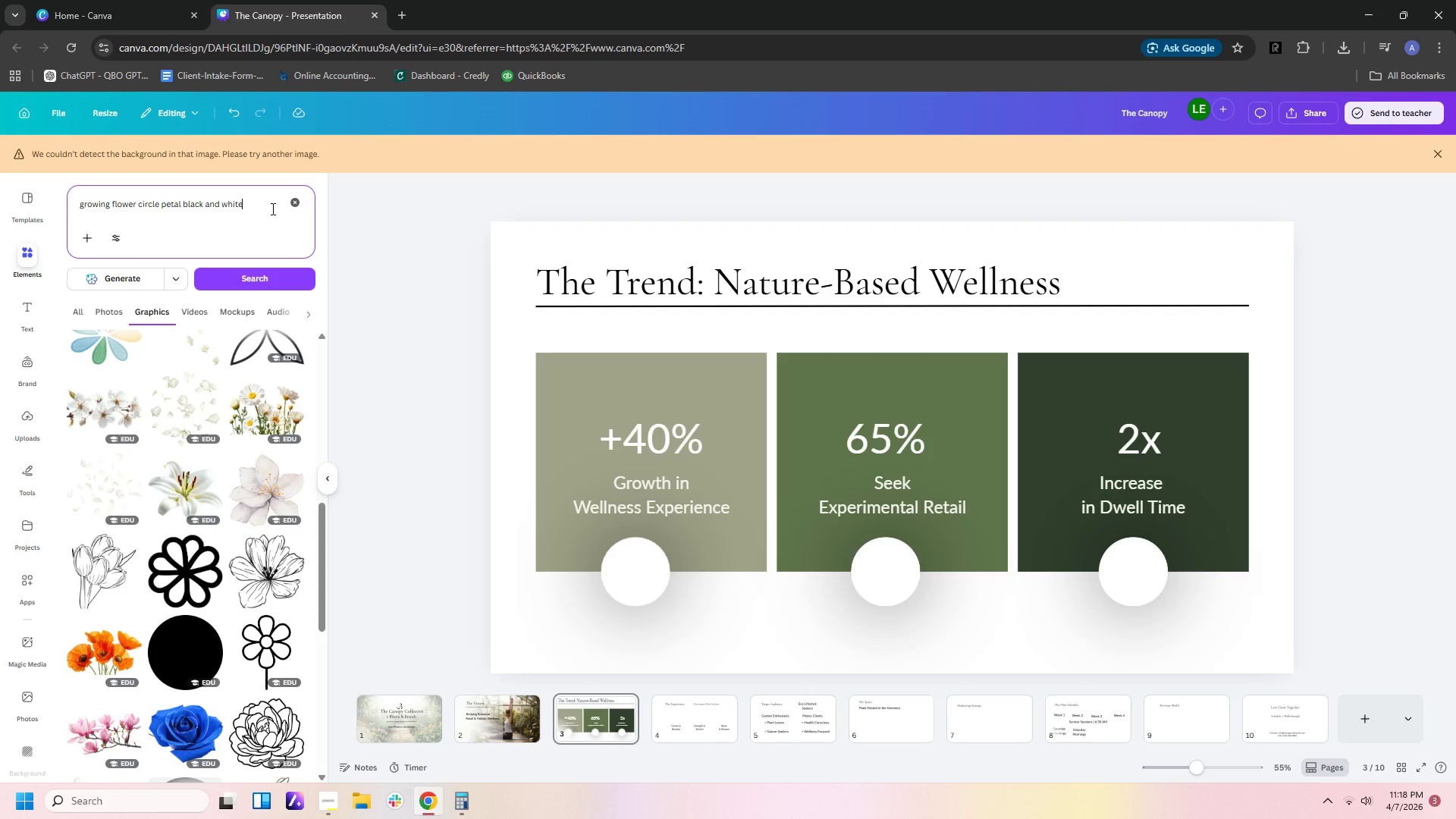 
left_click_drag(start_coordinate=[271, 209], to_coordinate=[0, 180])
 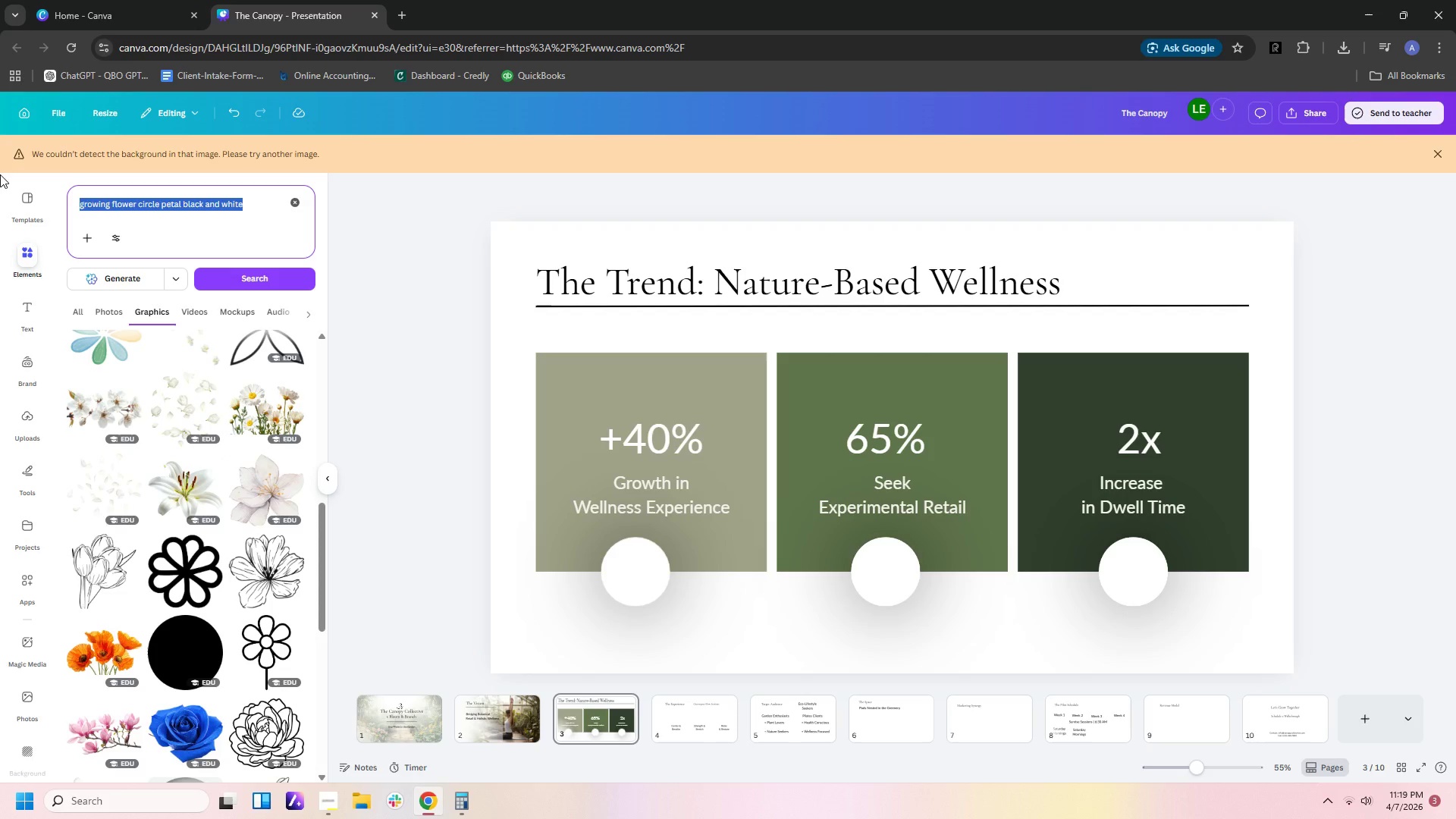 
type(flower icon)
 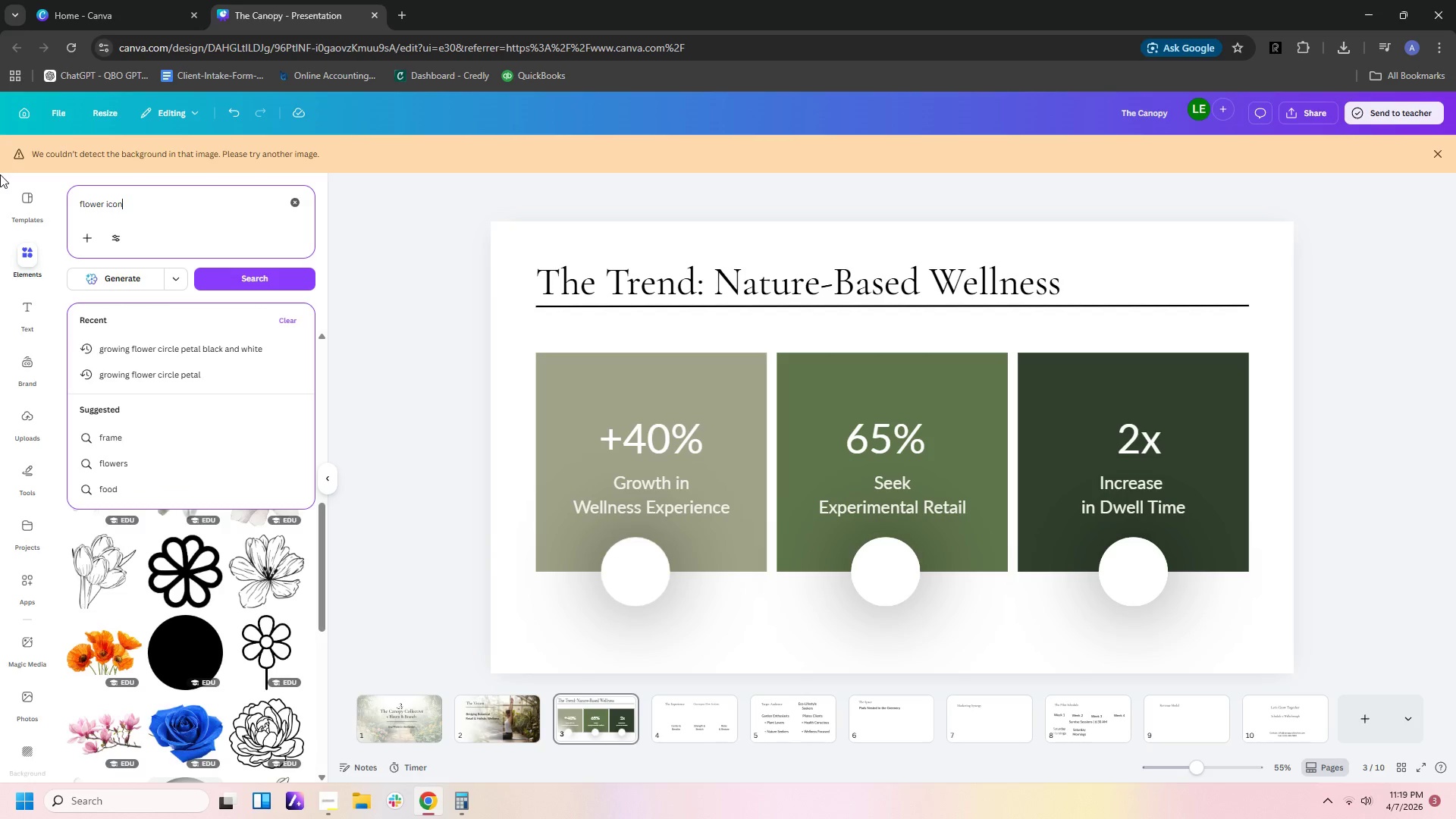 
key(Enter)
 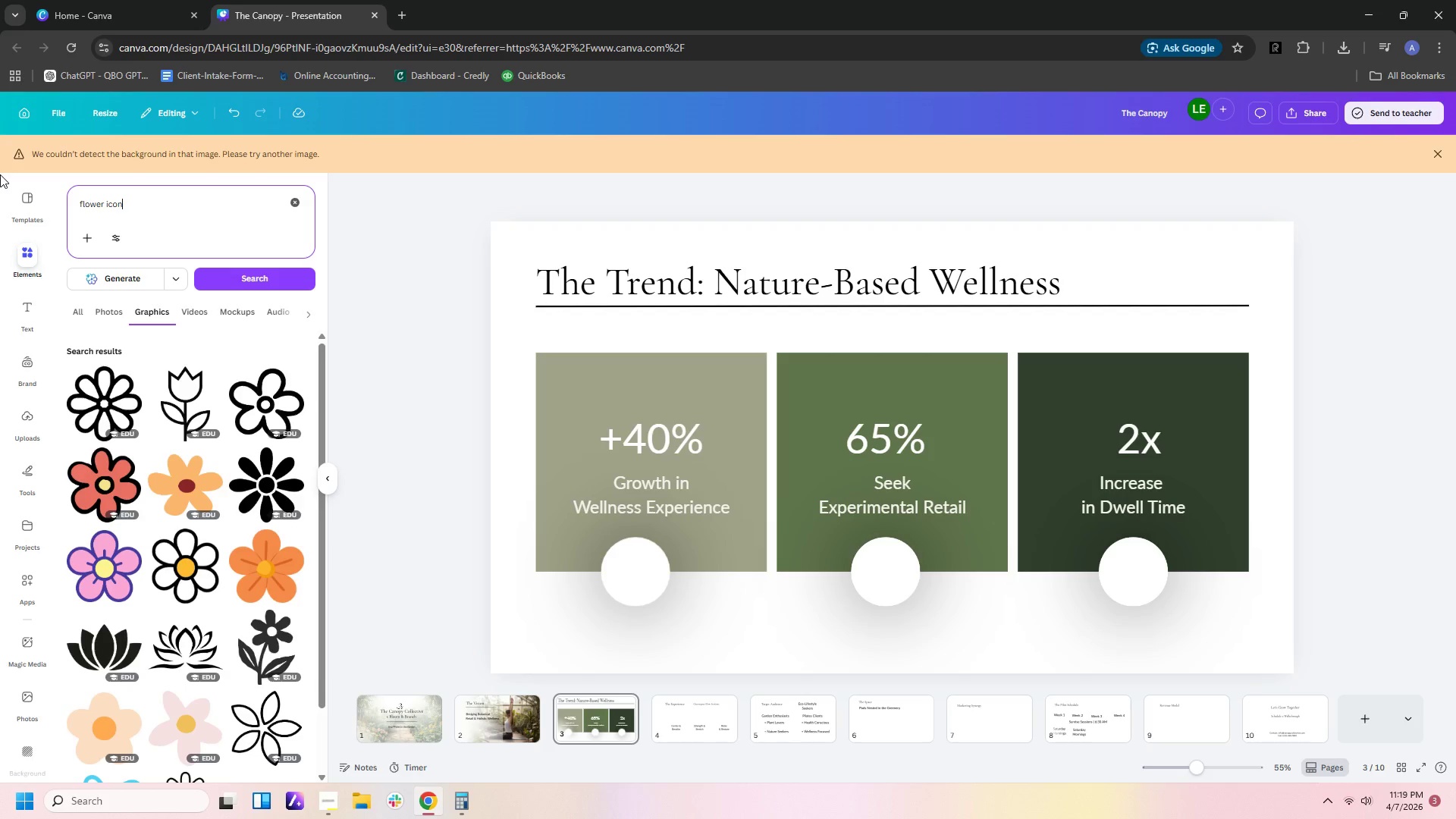 
wait(50.55)
 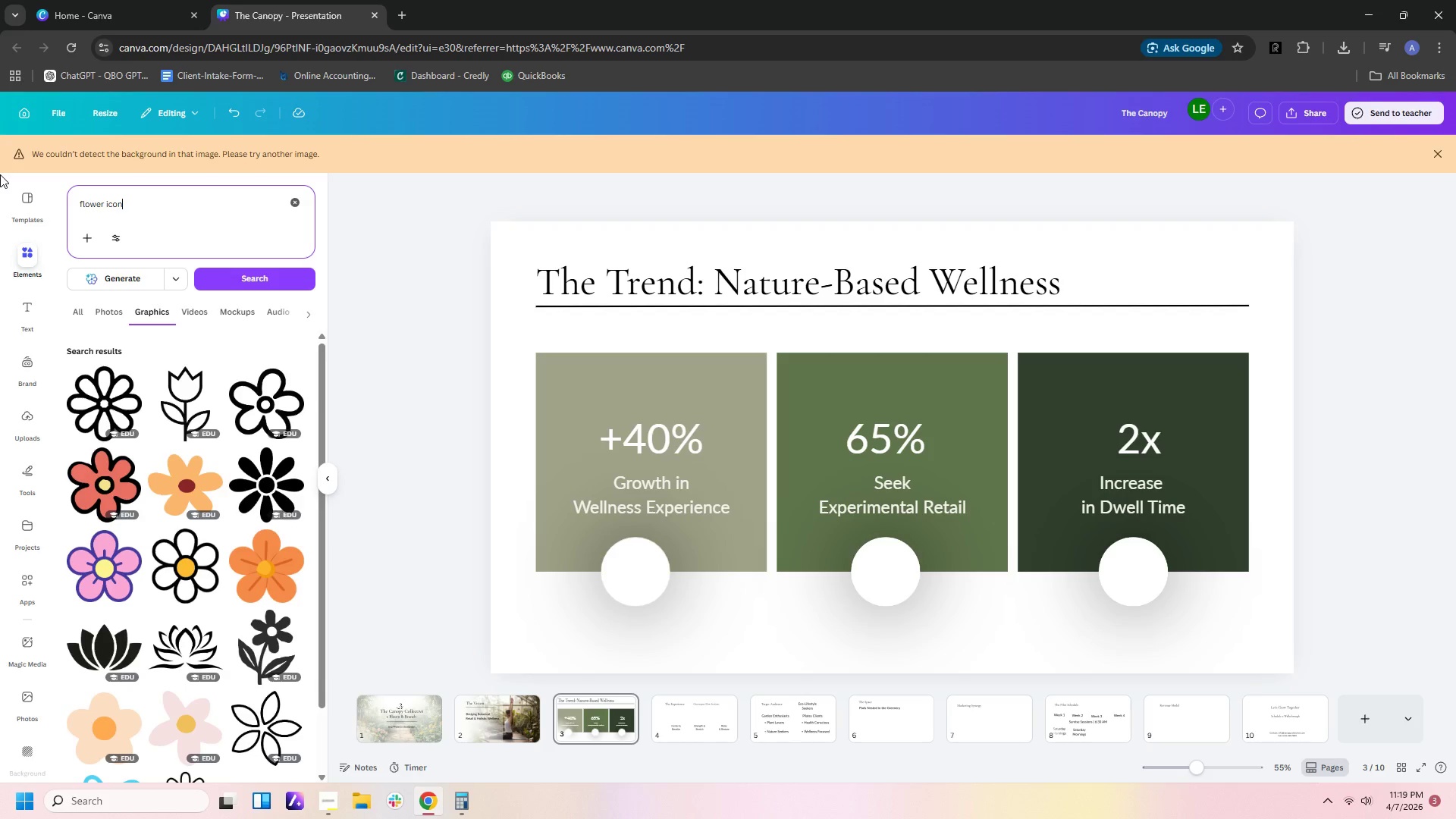 
scroll: coordinate [3, 152], scroll_direction: up, amount: 2.0
 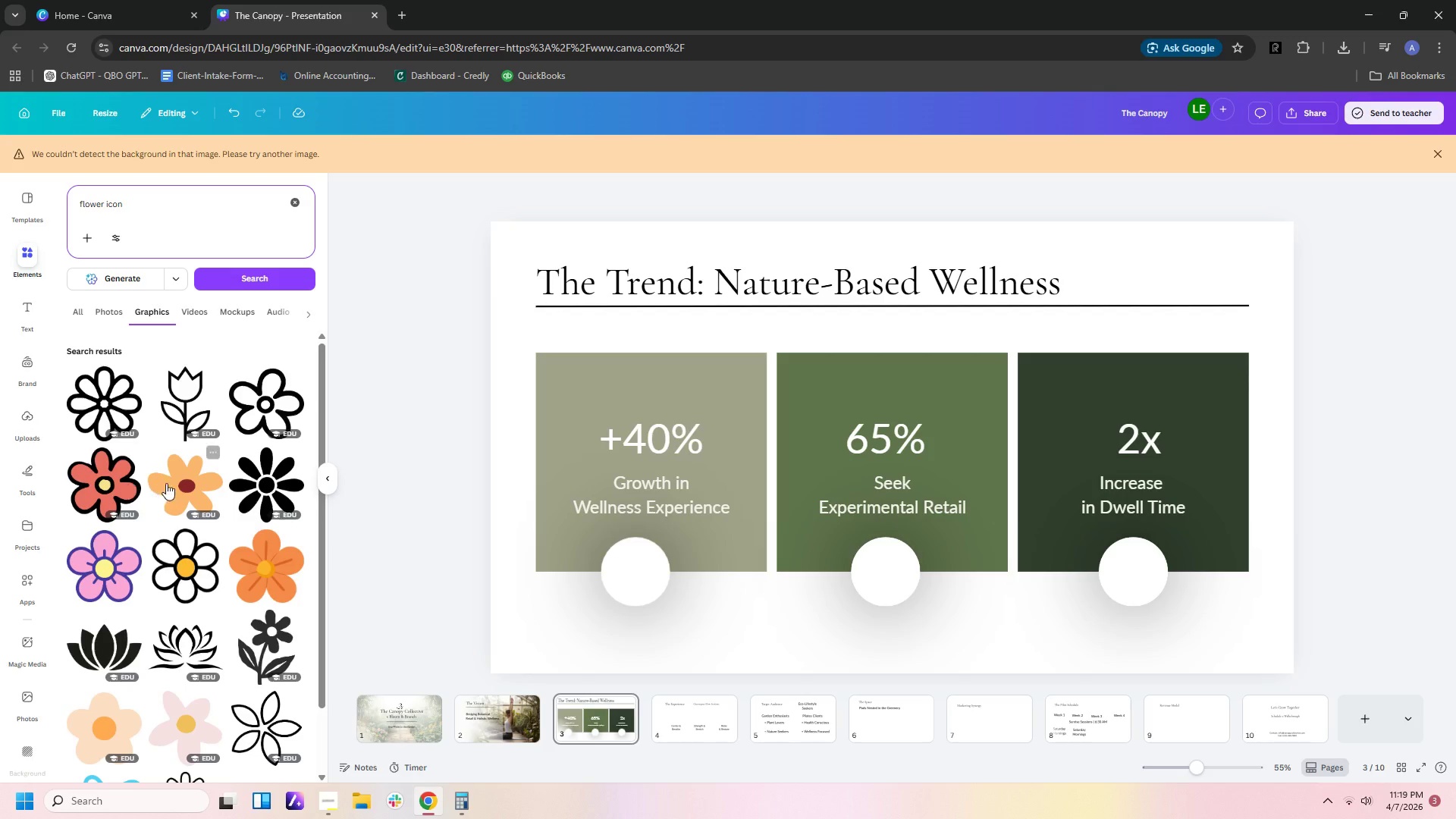 
scroll: coordinate [198, 482], scroll_direction: down, amount: 7.0
 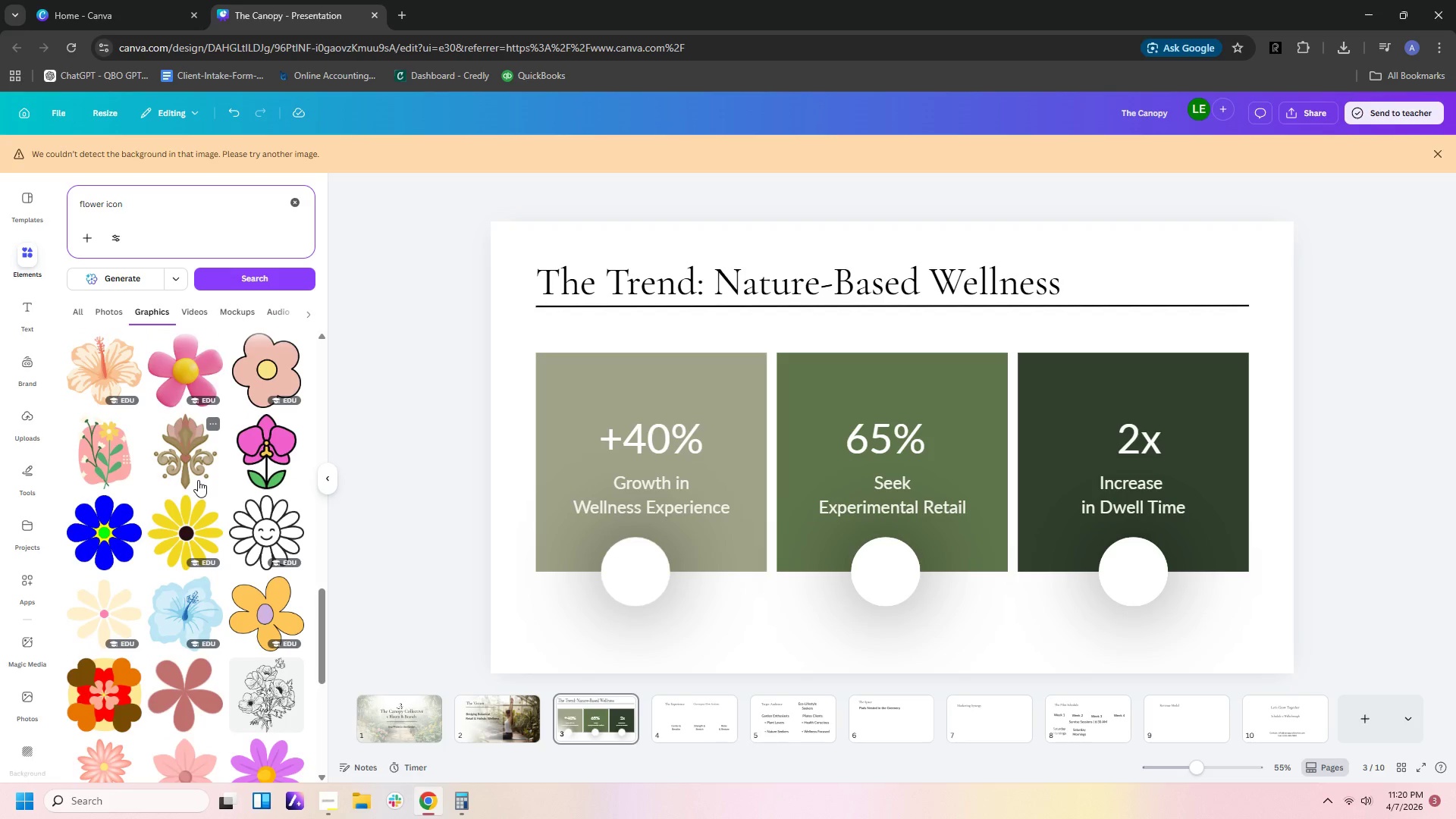 
scroll: coordinate [196, 484], scroll_direction: down, amount: 13.0
 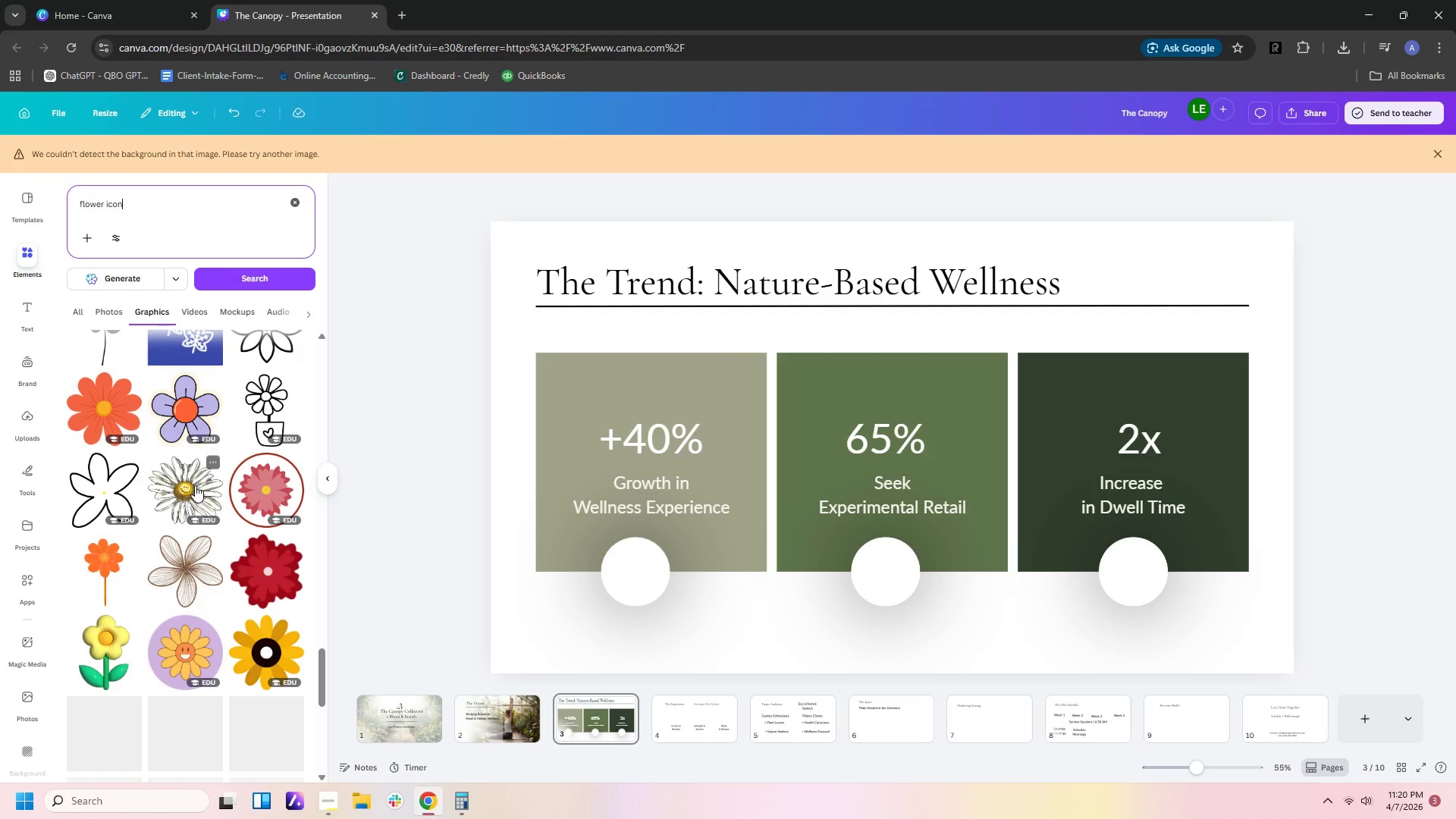 
scroll: coordinate [186, 500], scroll_direction: down, amount: 9.0
 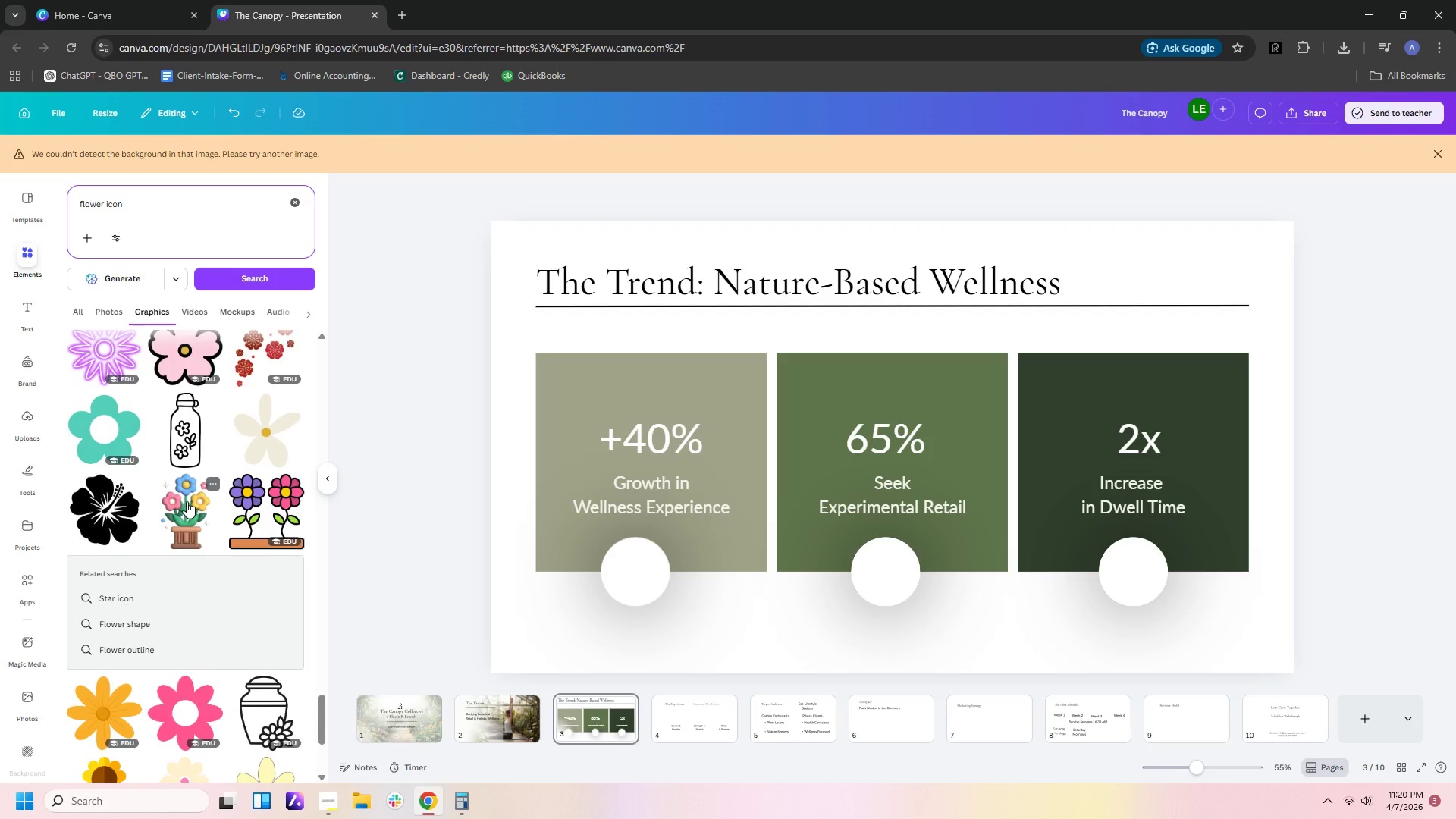 
scroll: coordinate [186, 501], scroll_direction: down, amount: 6.0
 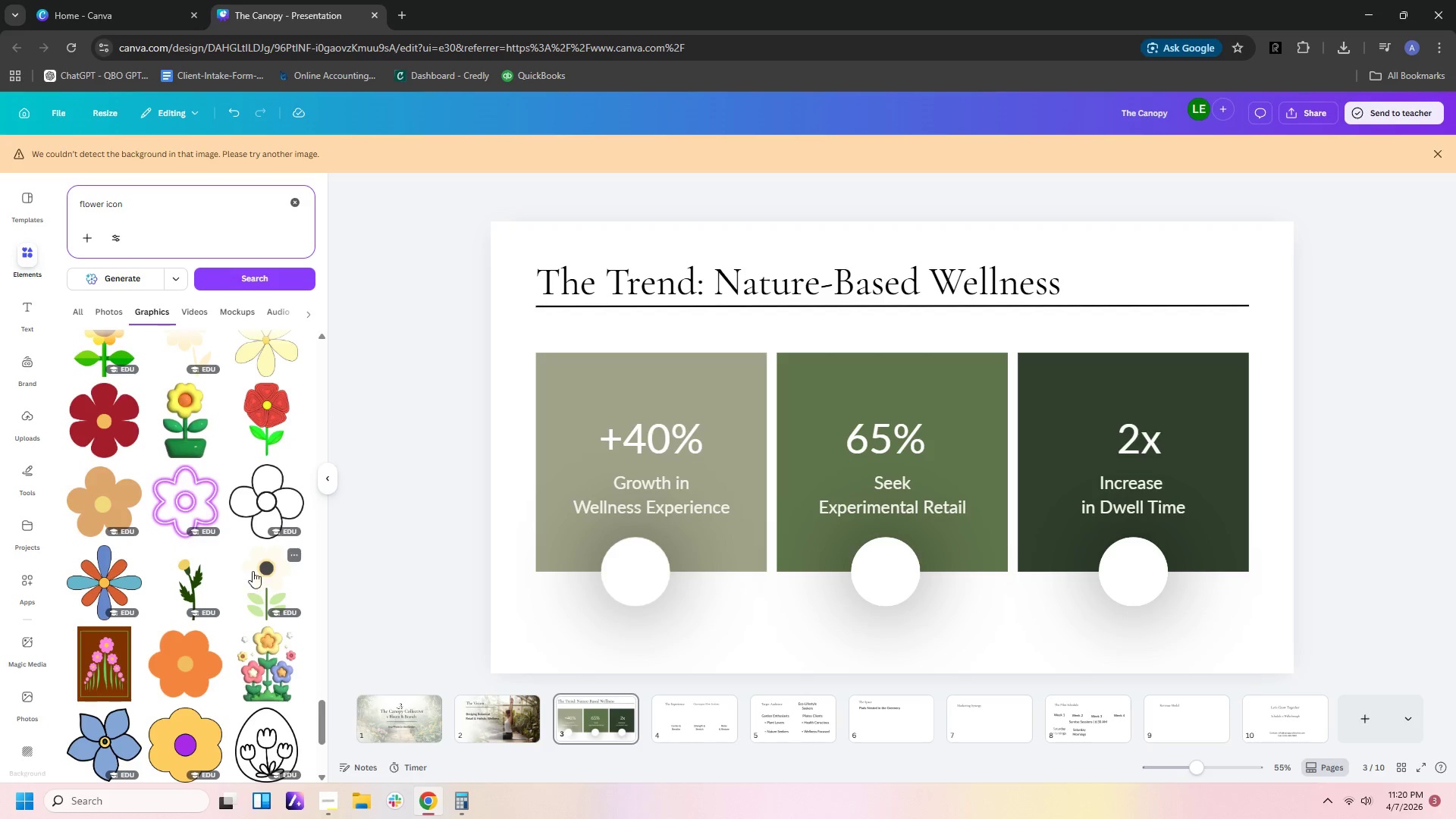 
left_click([284, 563])
 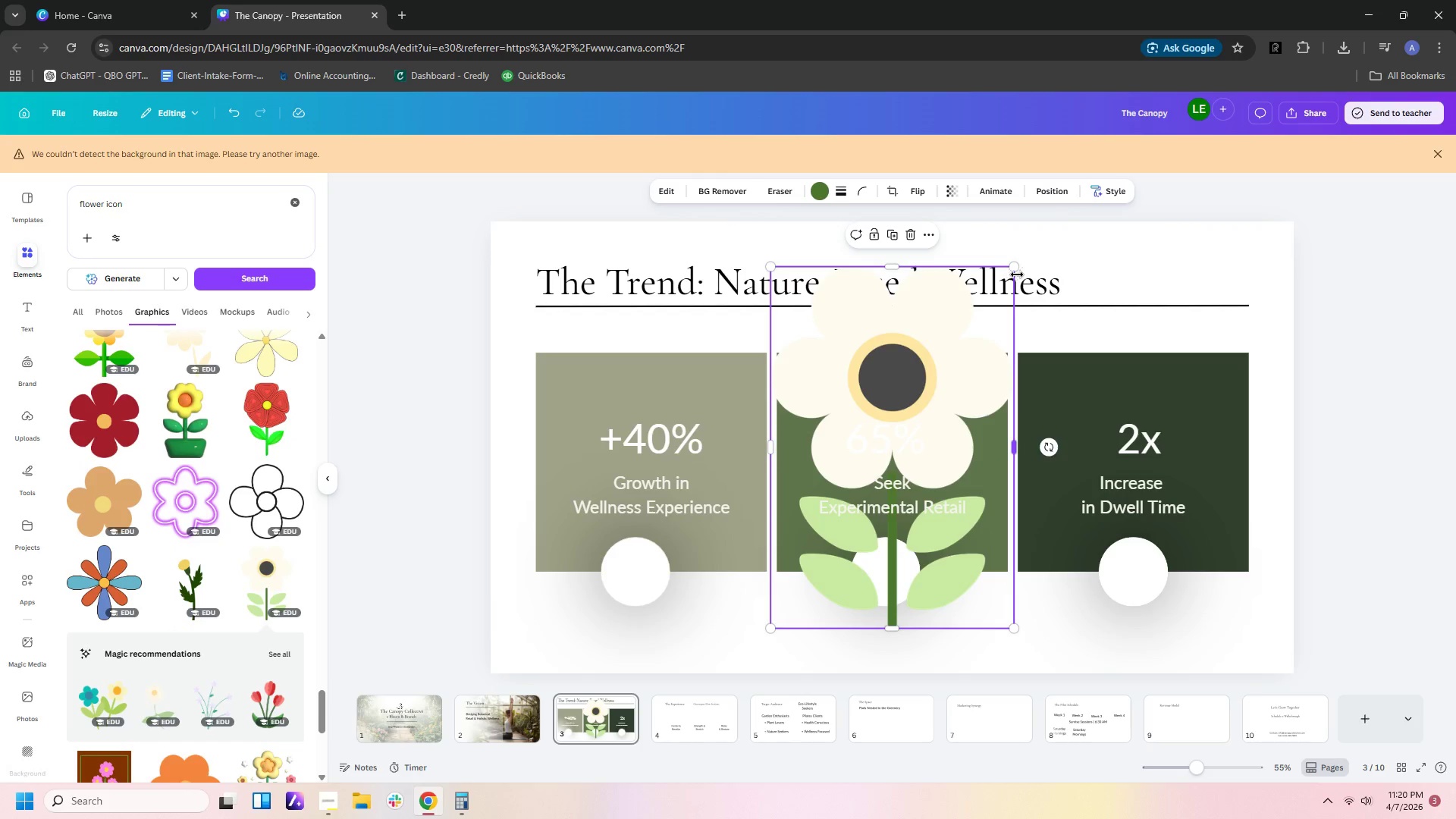 
left_click_drag(start_coordinate=[1016, 265], to_coordinate=[811, 584])
 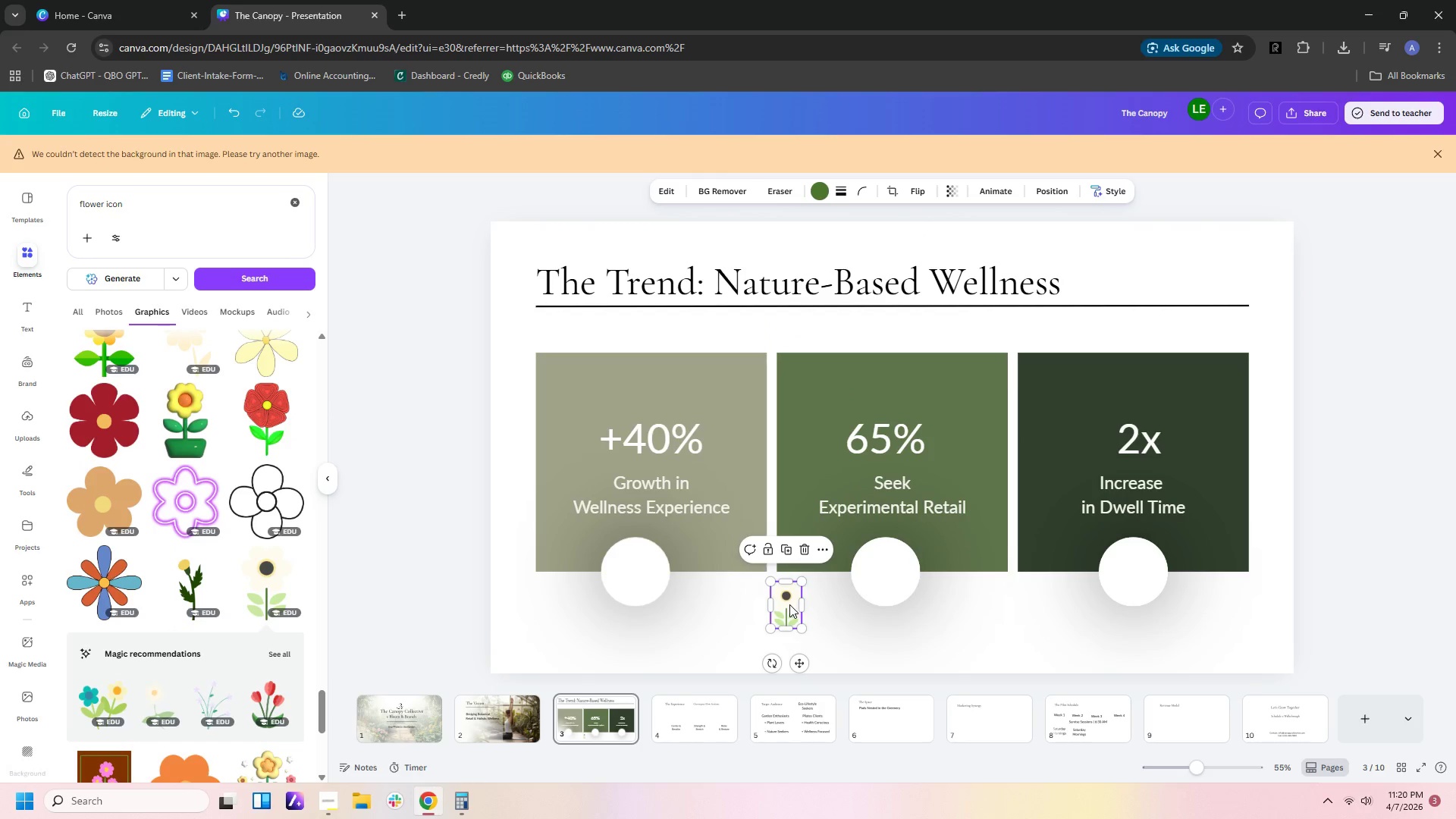 
left_click_drag(start_coordinate=[789, 603], to_coordinate=[639, 573])
 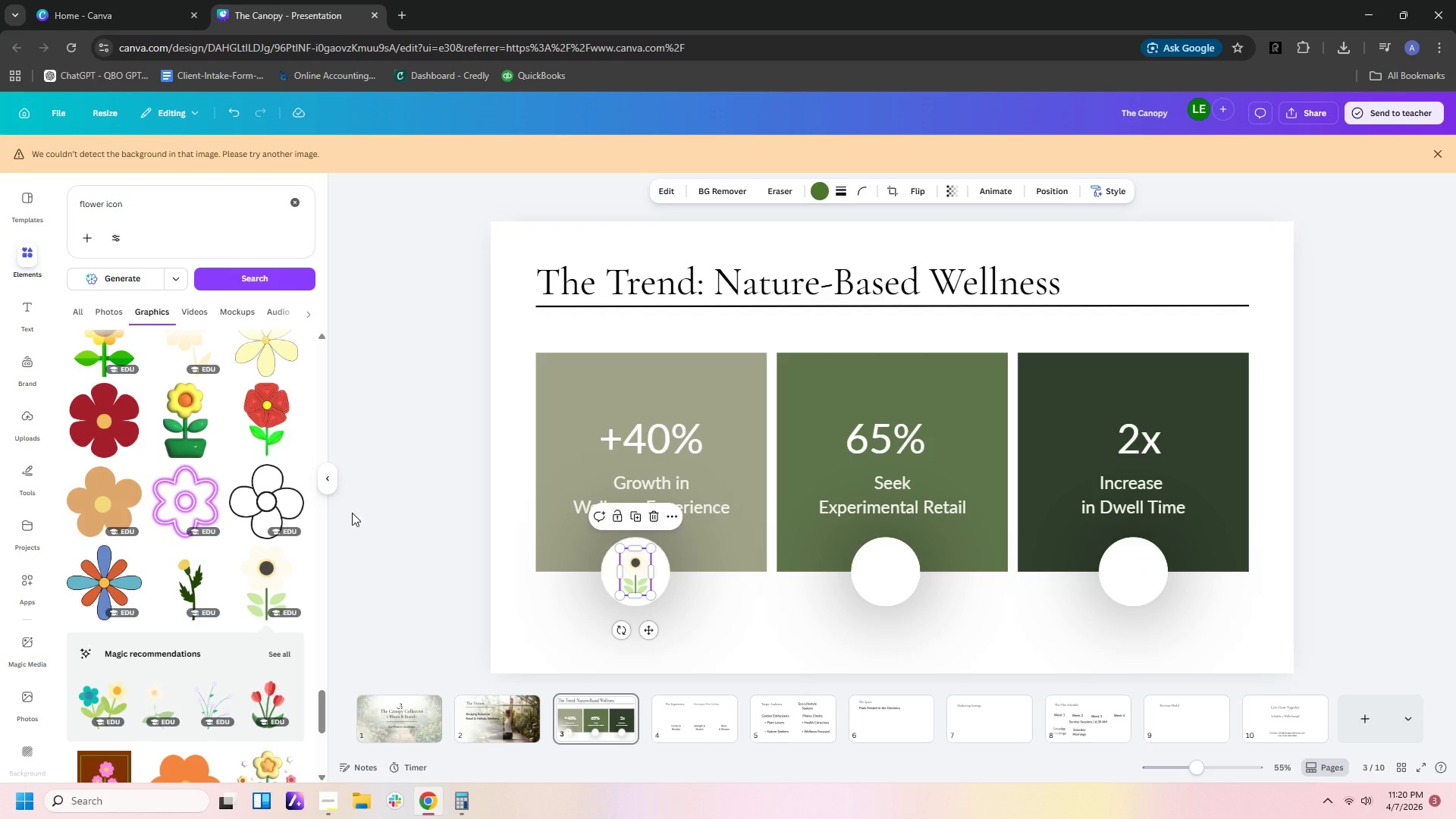 
scroll: coordinate [206, 569], scroll_direction: down, amount: 2.0
 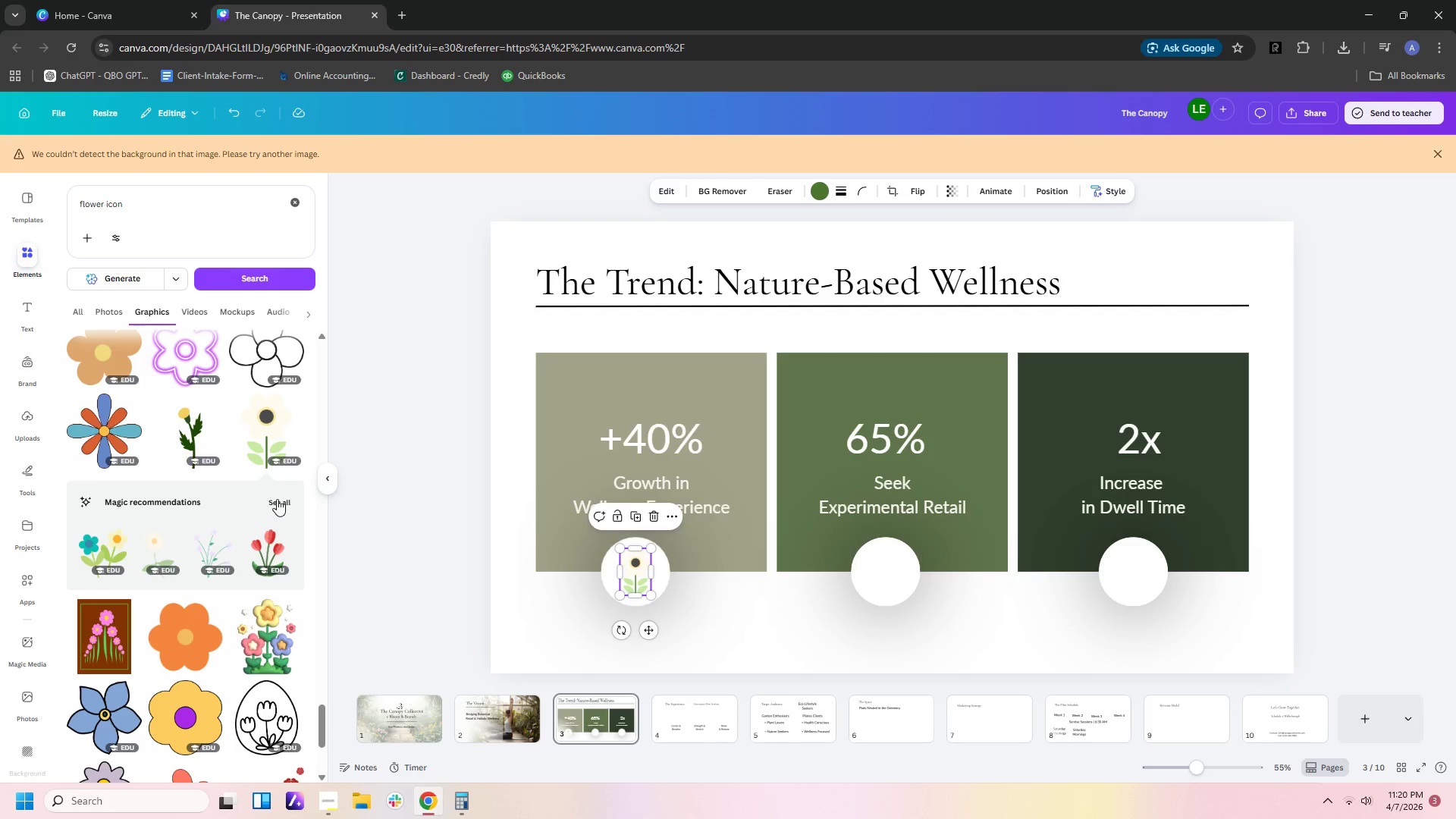 
left_click([282, 495])
 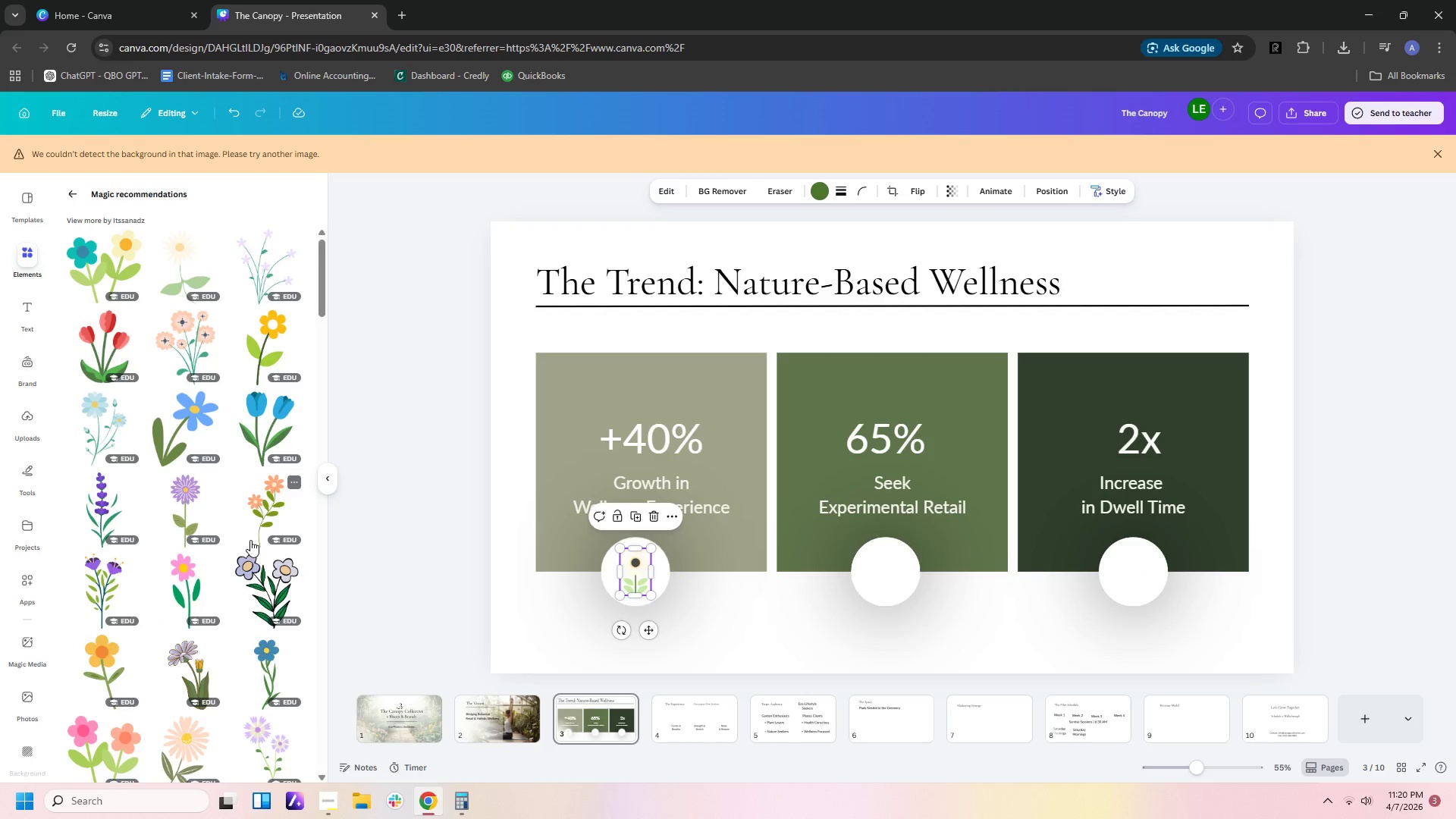 
wait(5.47)
 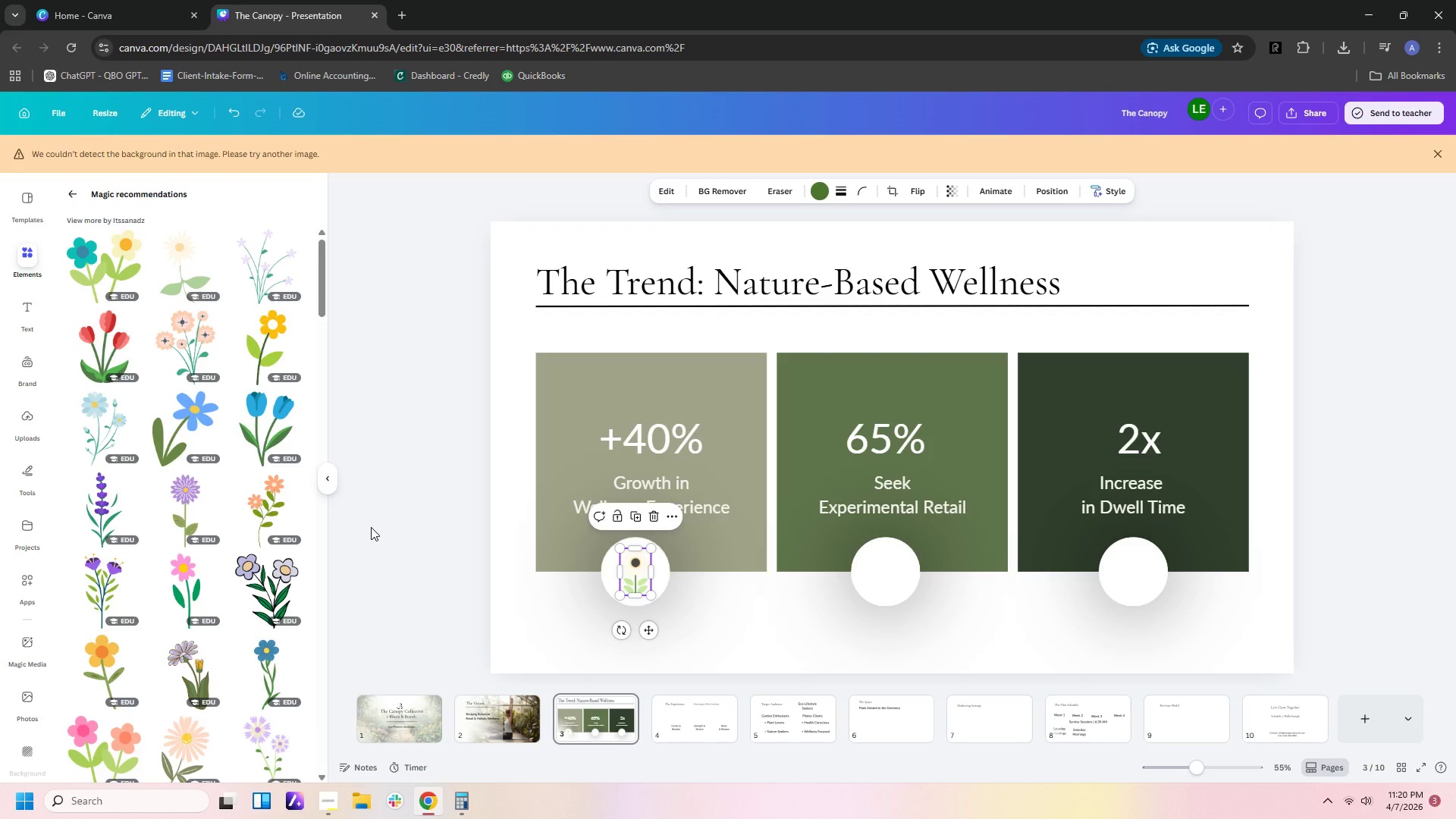 
scroll: coordinate [140, 573], scroll_direction: down, amount: 10.0
 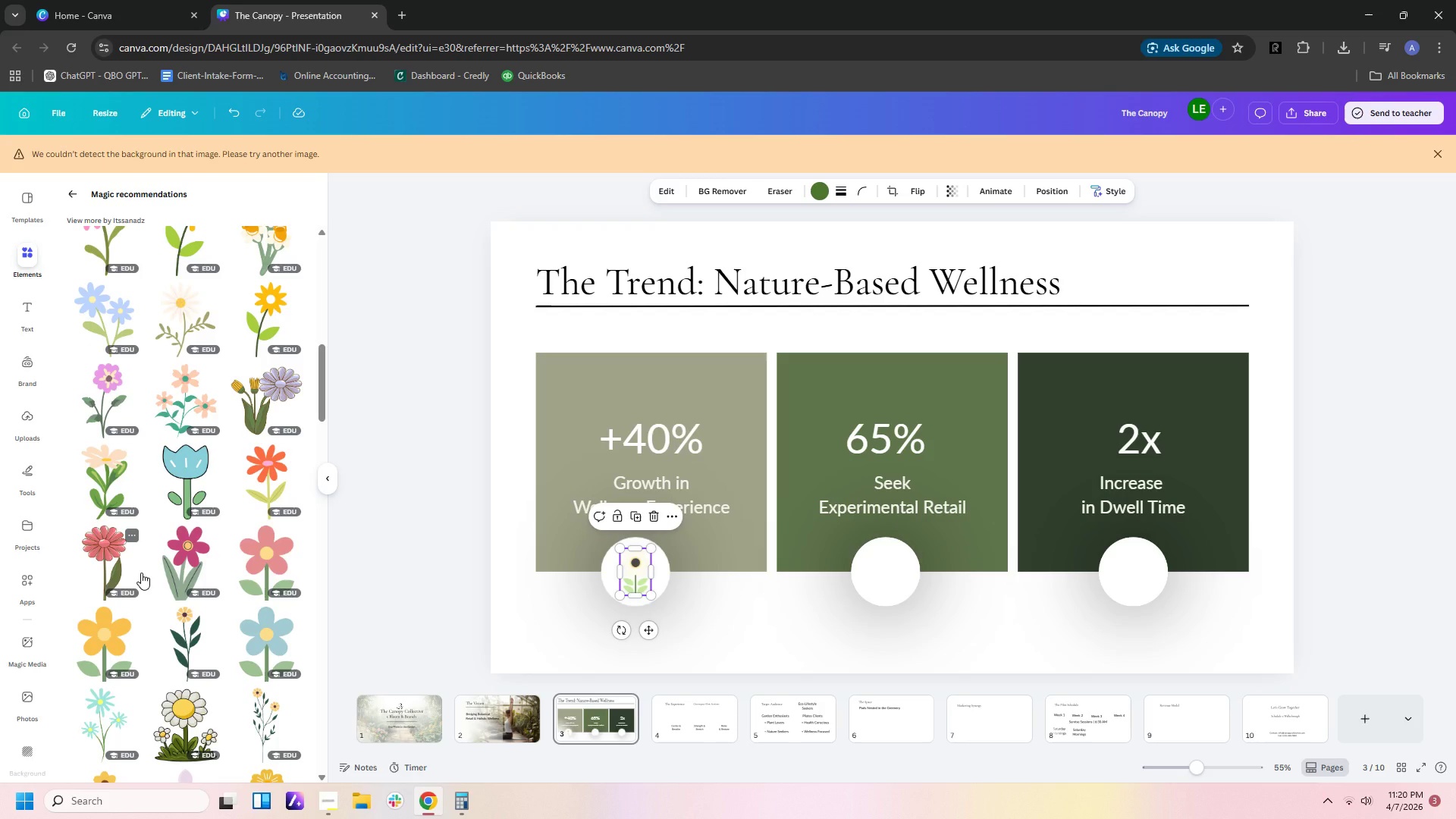 
scroll: coordinate [150, 573], scroll_direction: down, amount: 15.0
 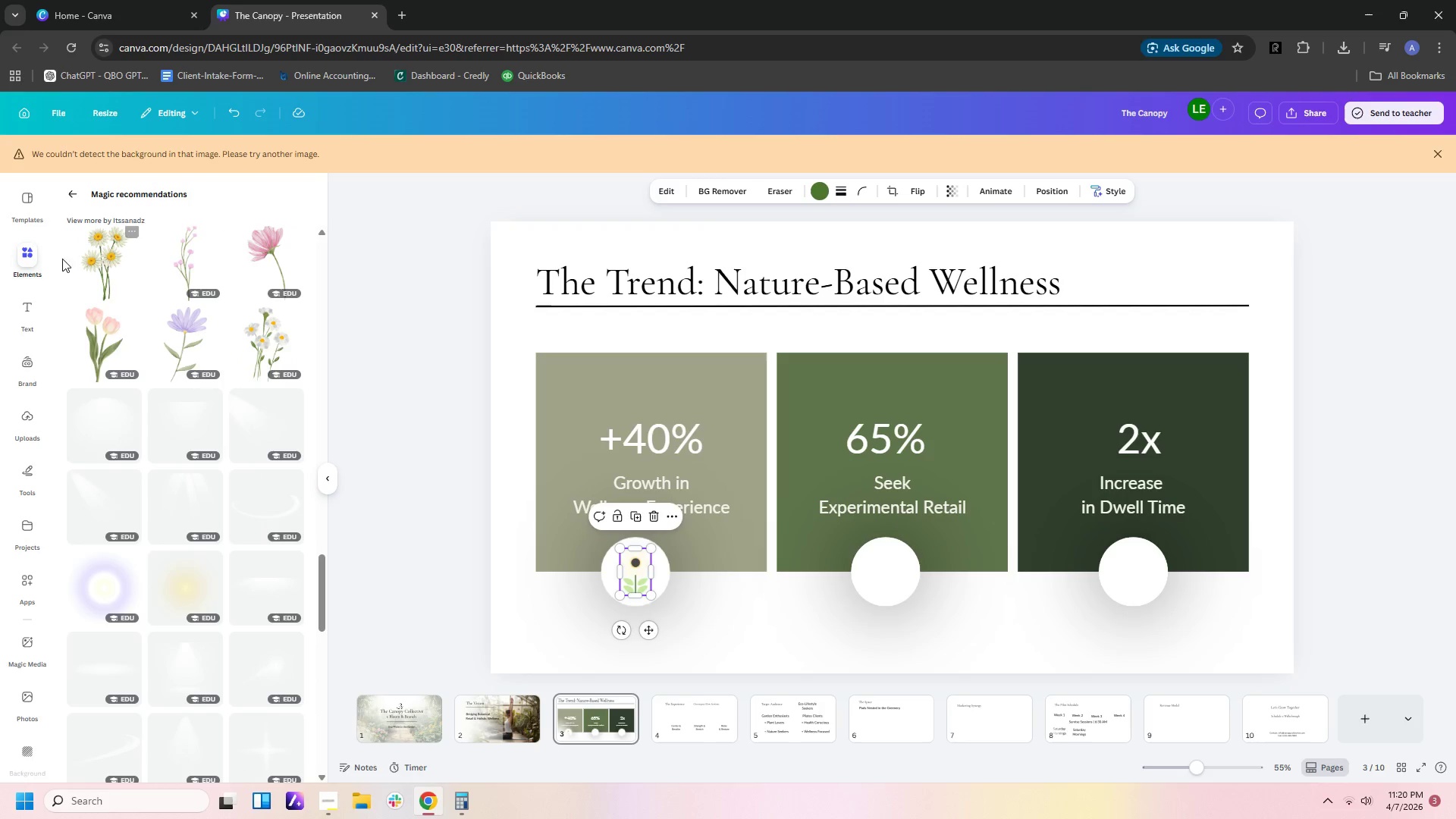 
left_click([75, 184])
 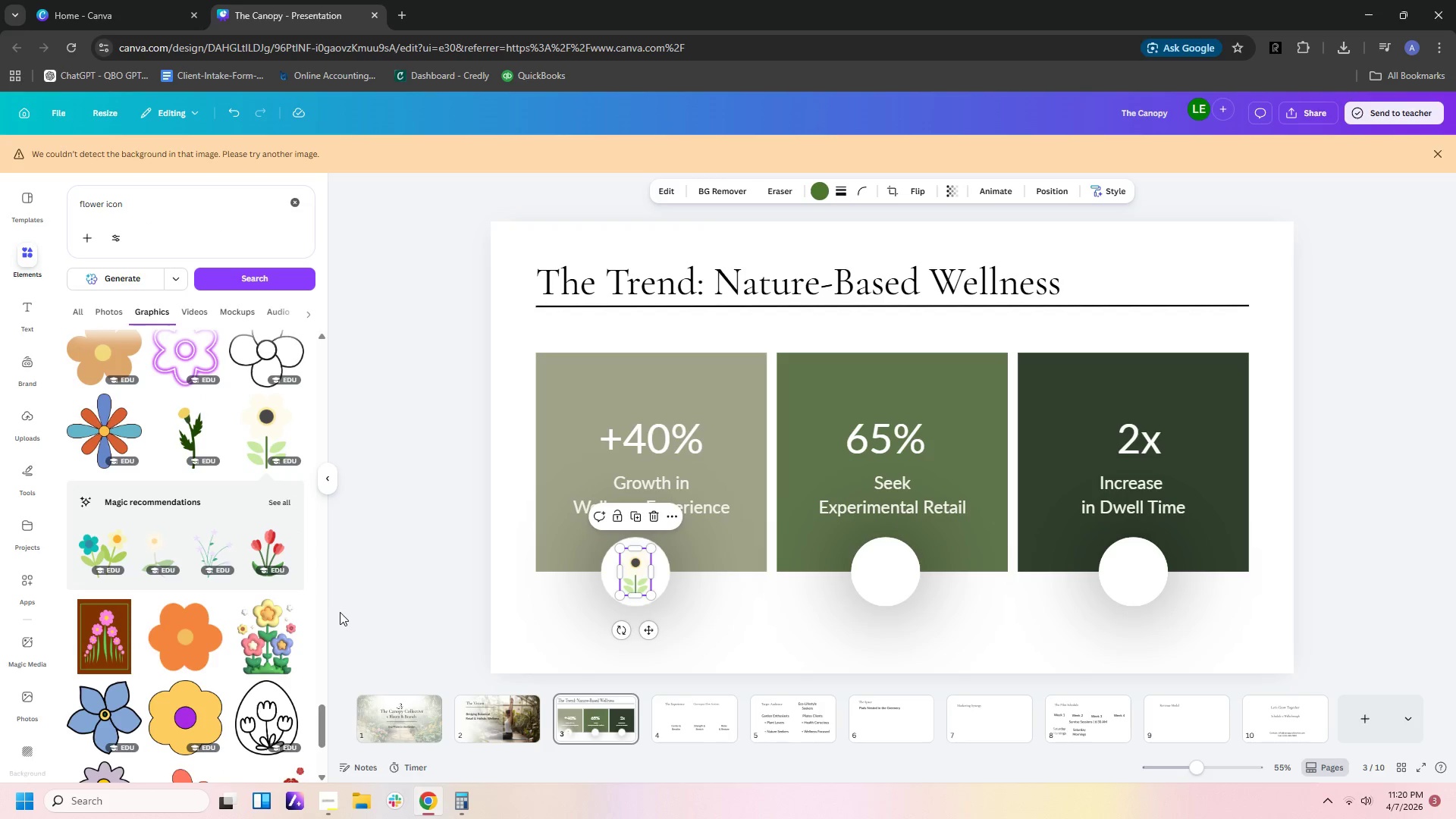 
scroll: coordinate [213, 593], scroll_direction: down, amount: 3.0
 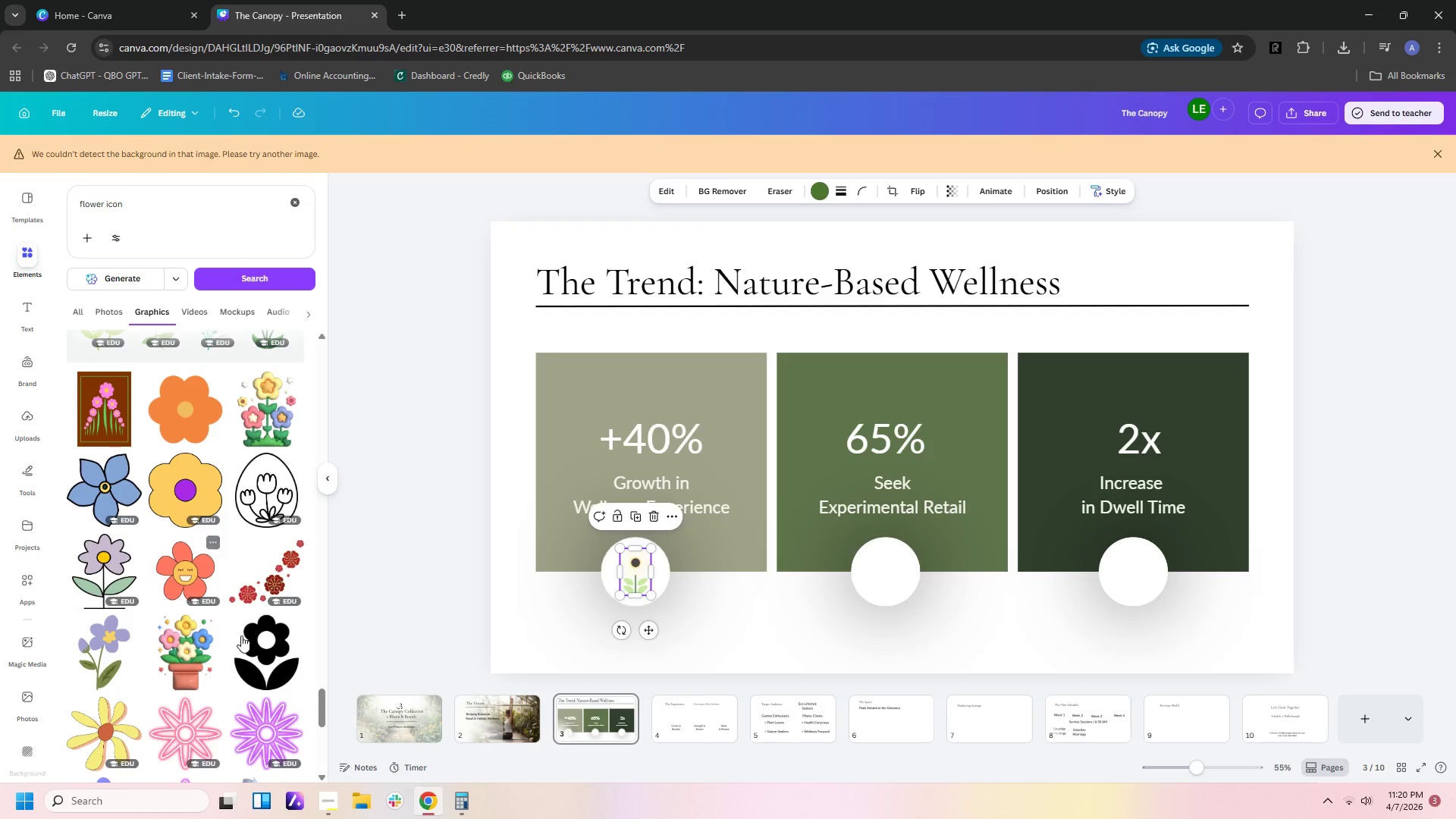 
left_click([266, 666])
 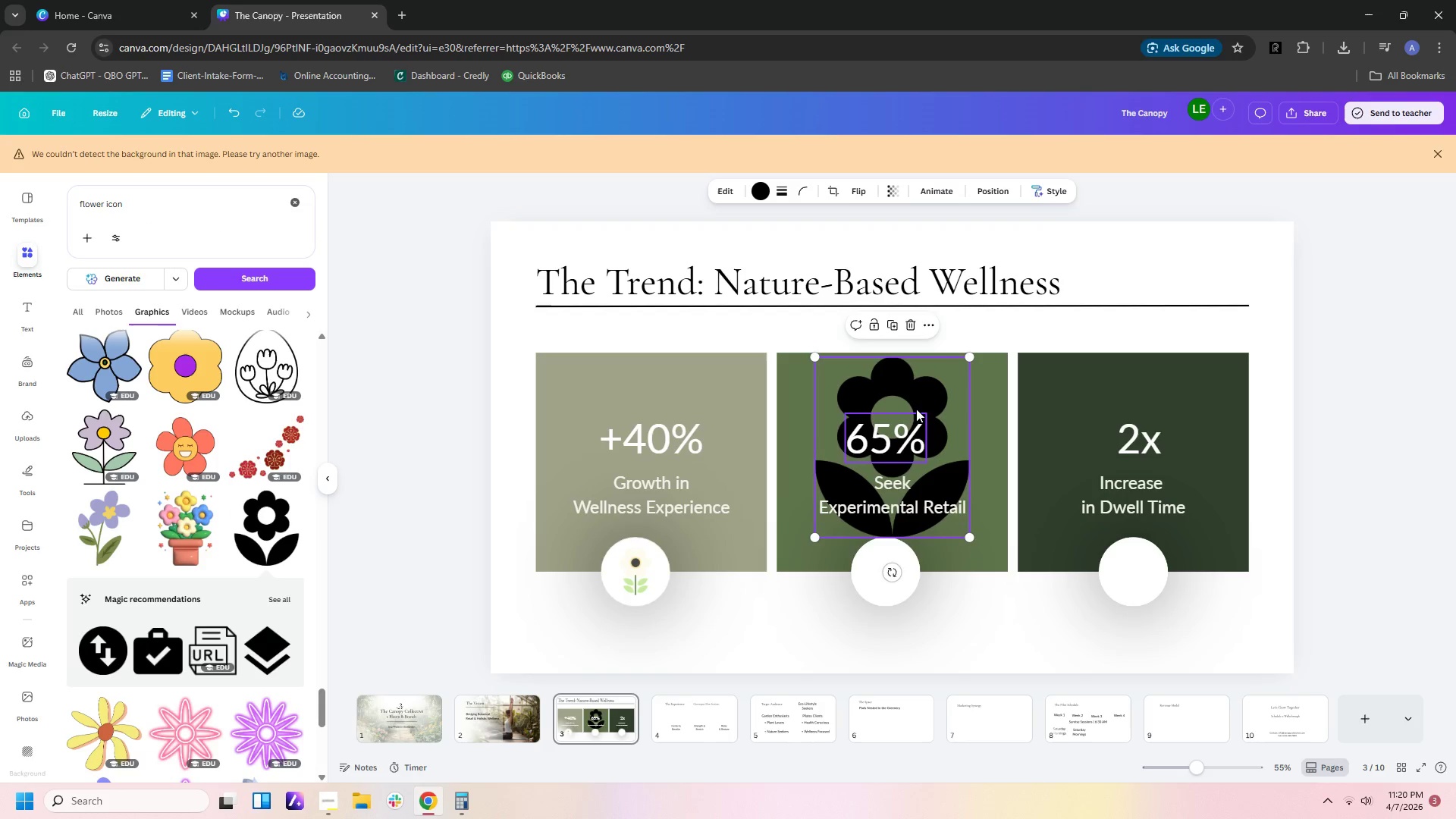 
left_click_drag(start_coordinate=[919, 391], to_coordinate=[783, 519])
 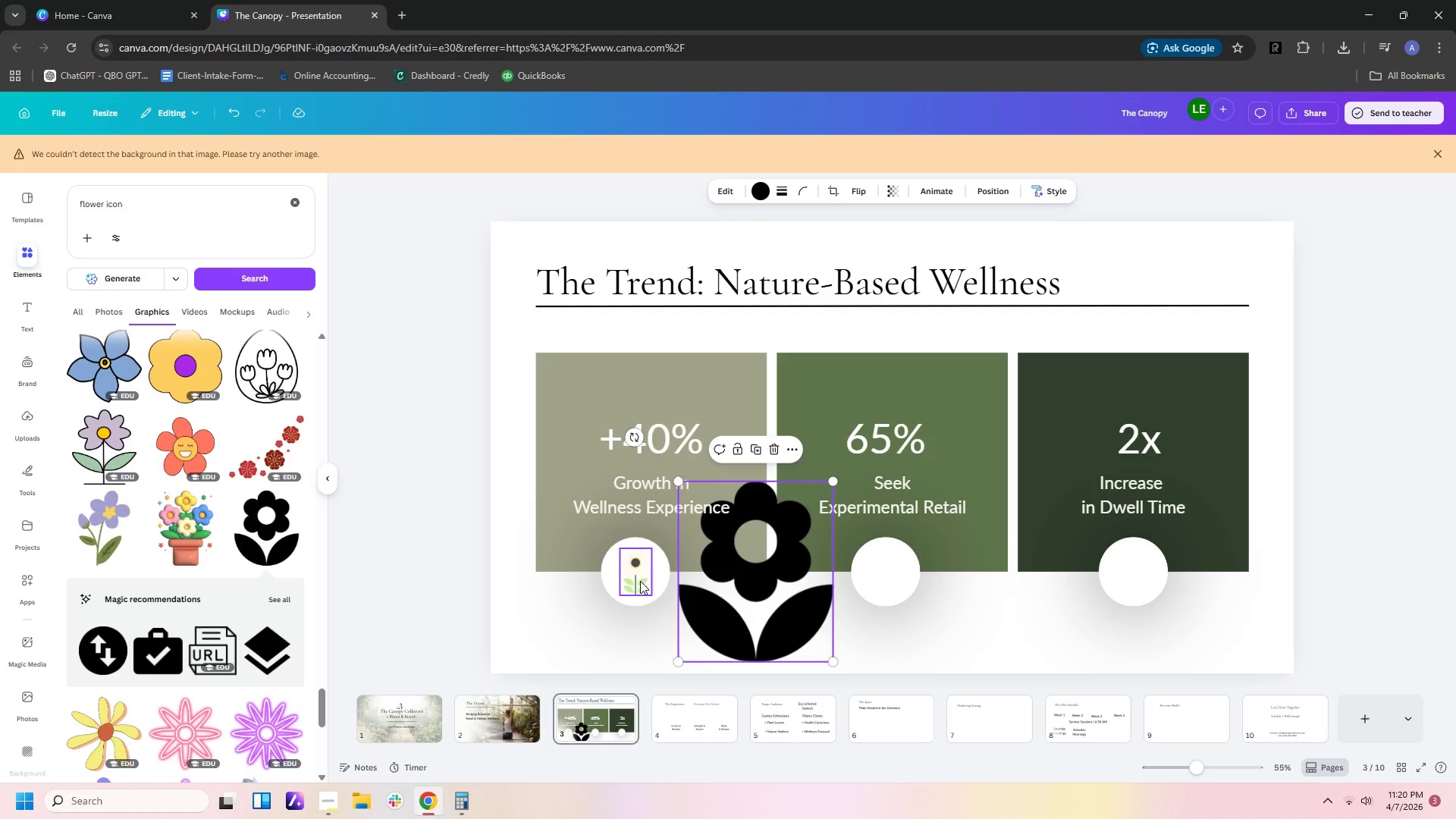 
left_click([640, 581])
 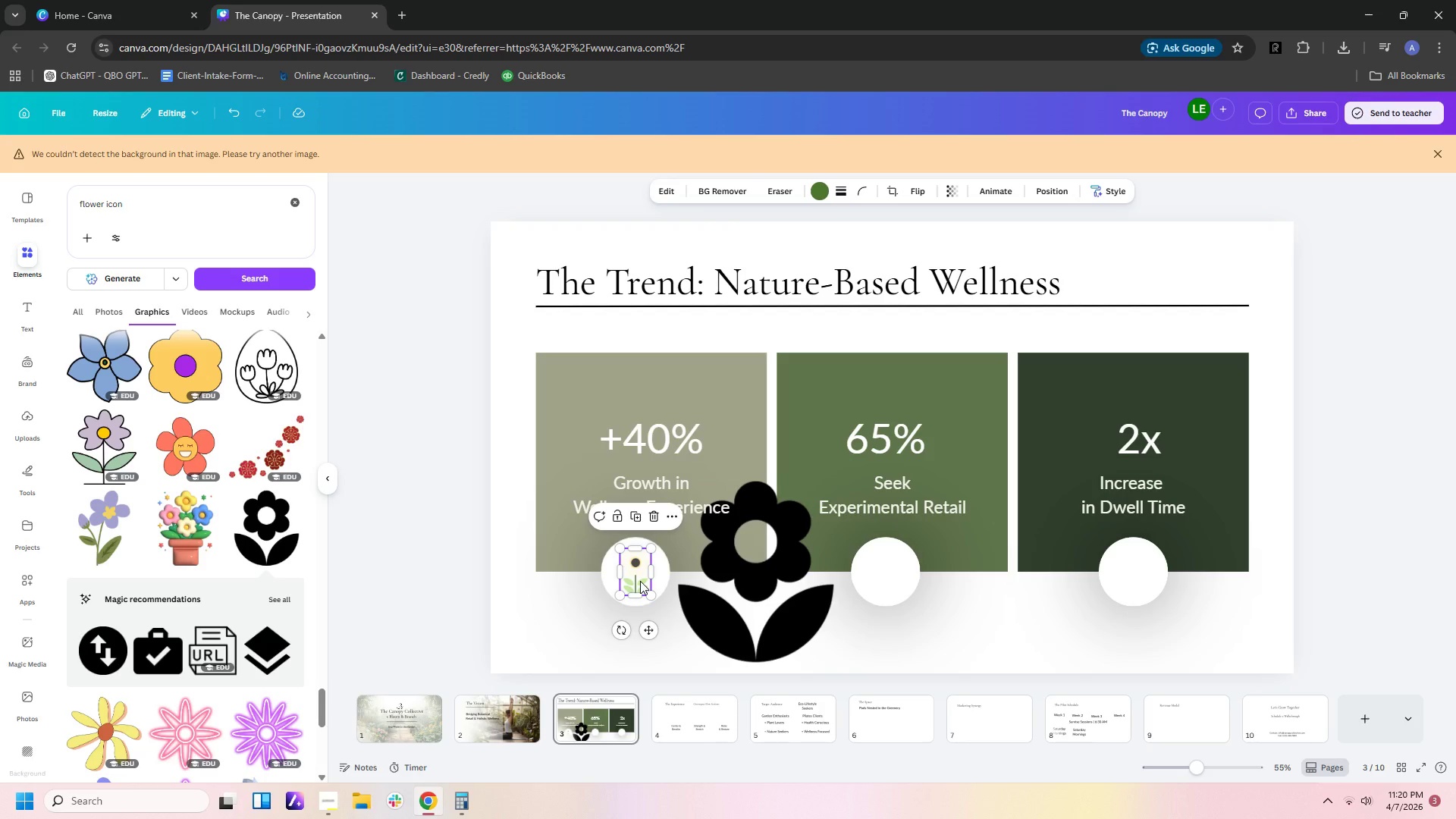 
key(Delete)
 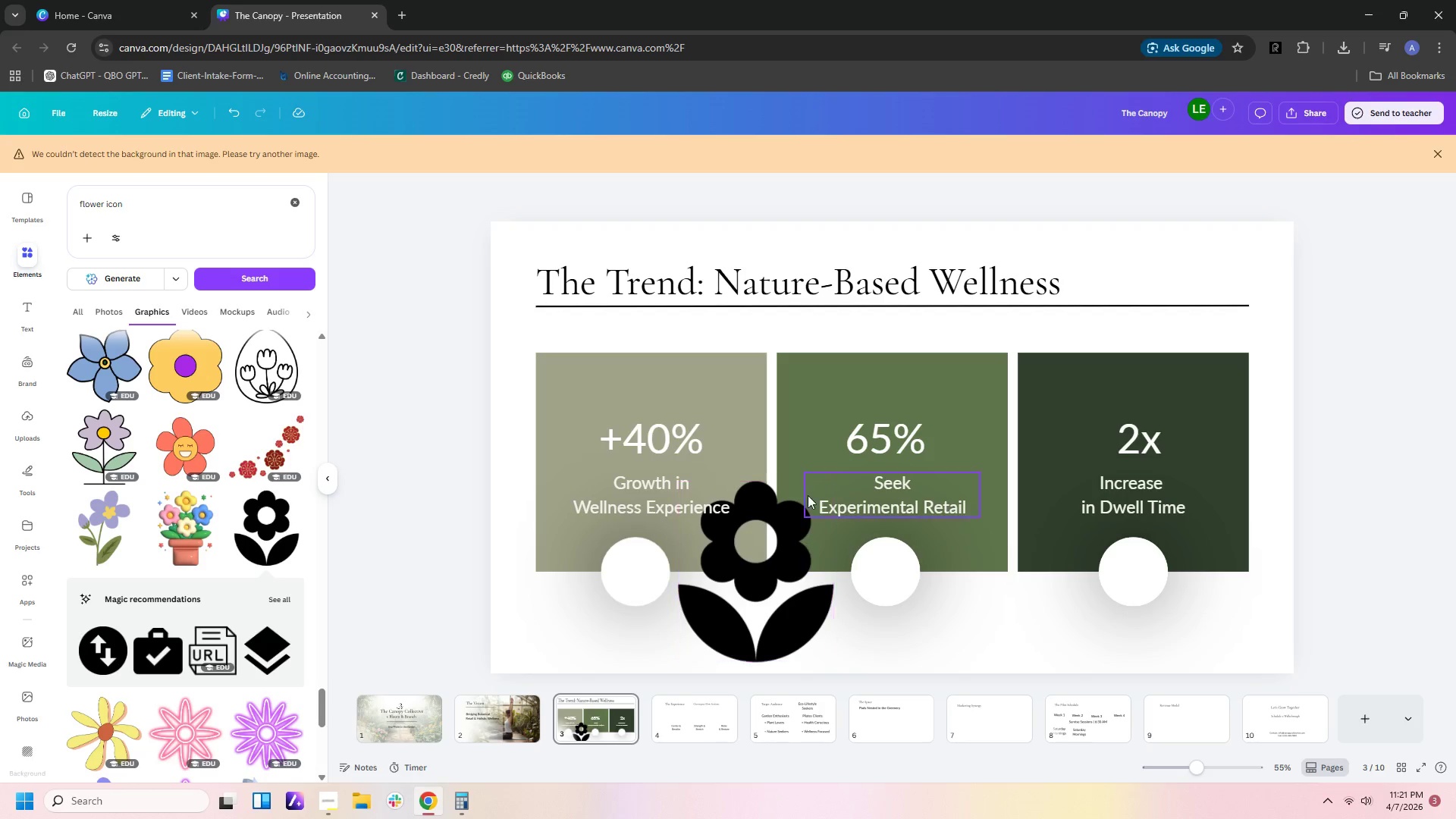 
left_click([782, 571])
 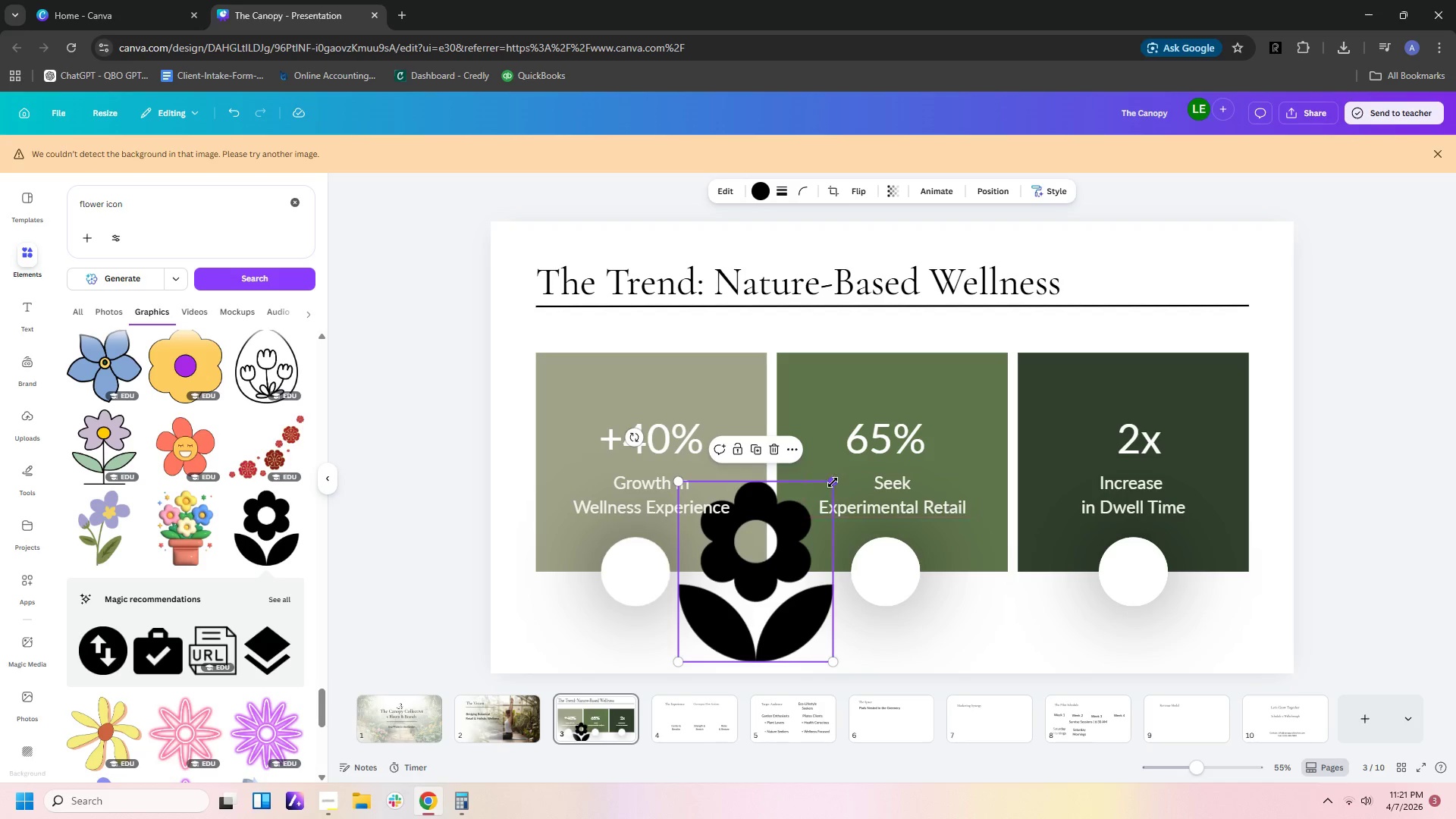 
left_click_drag(start_coordinate=[833, 482], to_coordinate=[682, 610])
 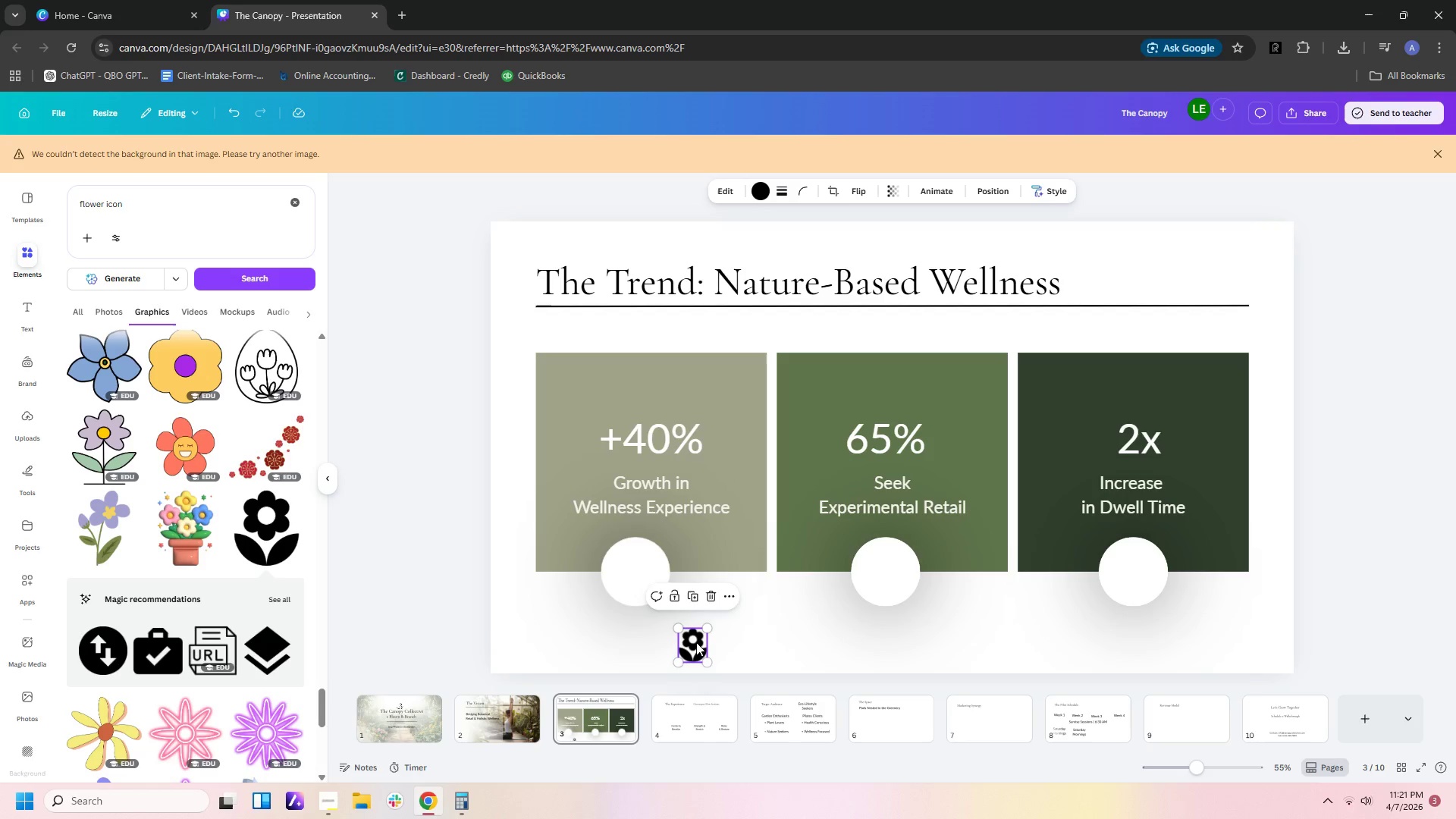 
left_click_drag(start_coordinate=[696, 642], to_coordinate=[639, 572])
 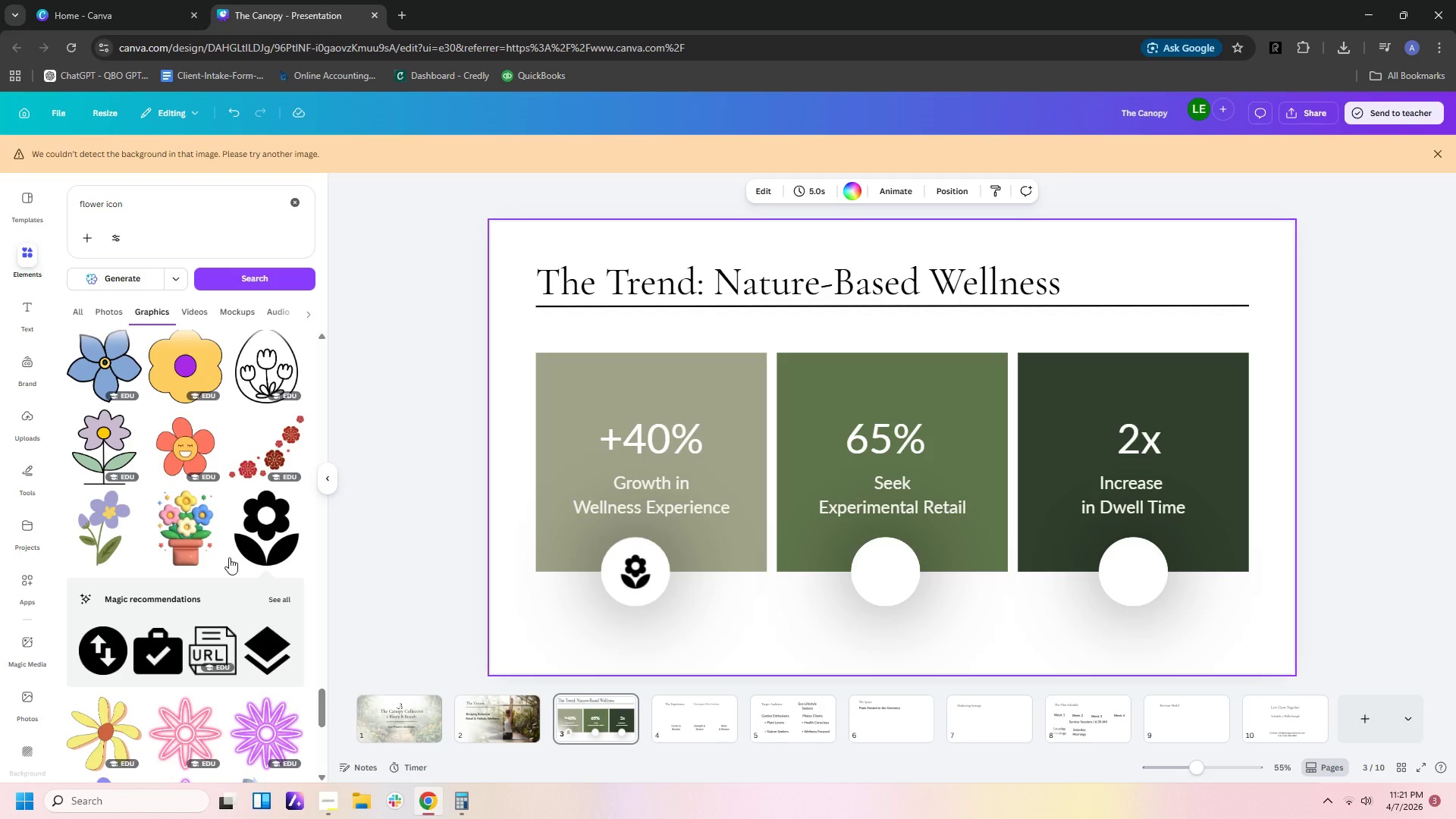 
scroll: coordinate [157, 560], scroll_direction: down, amount: 14.0
 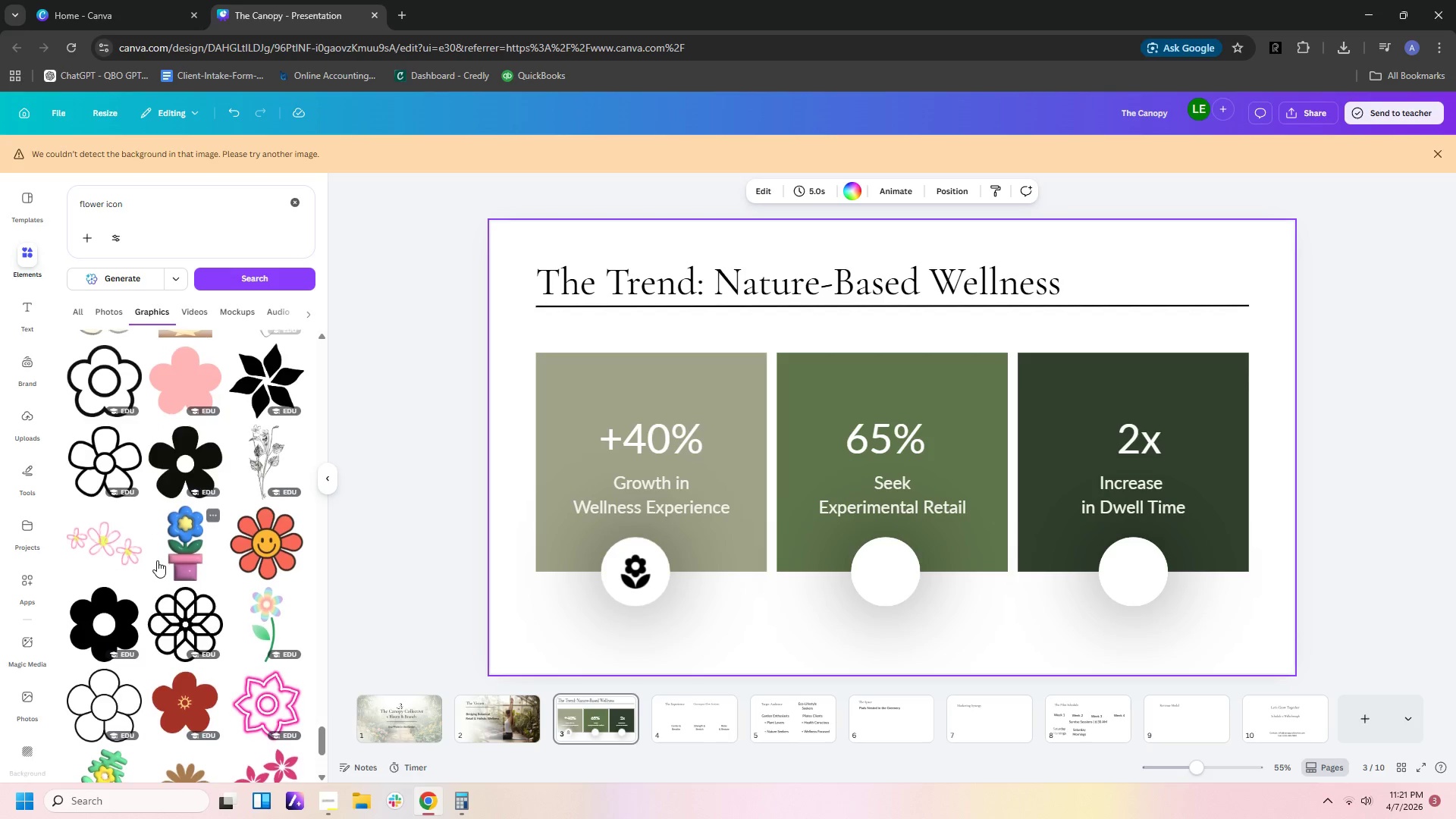 
scroll: coordinate [157, 562], scroll_direction: down, amount: 4.0
 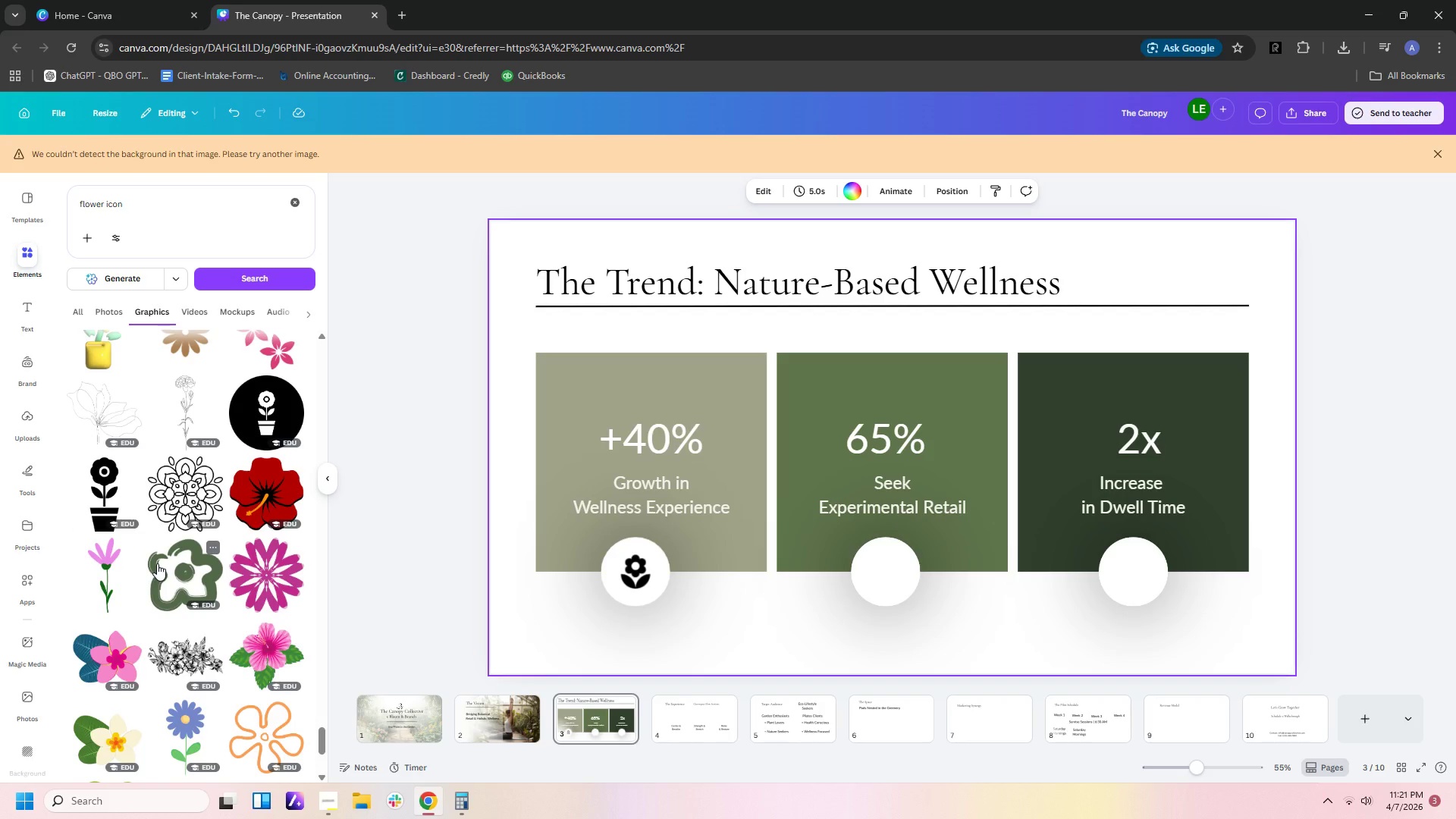 
wait(5.22)
 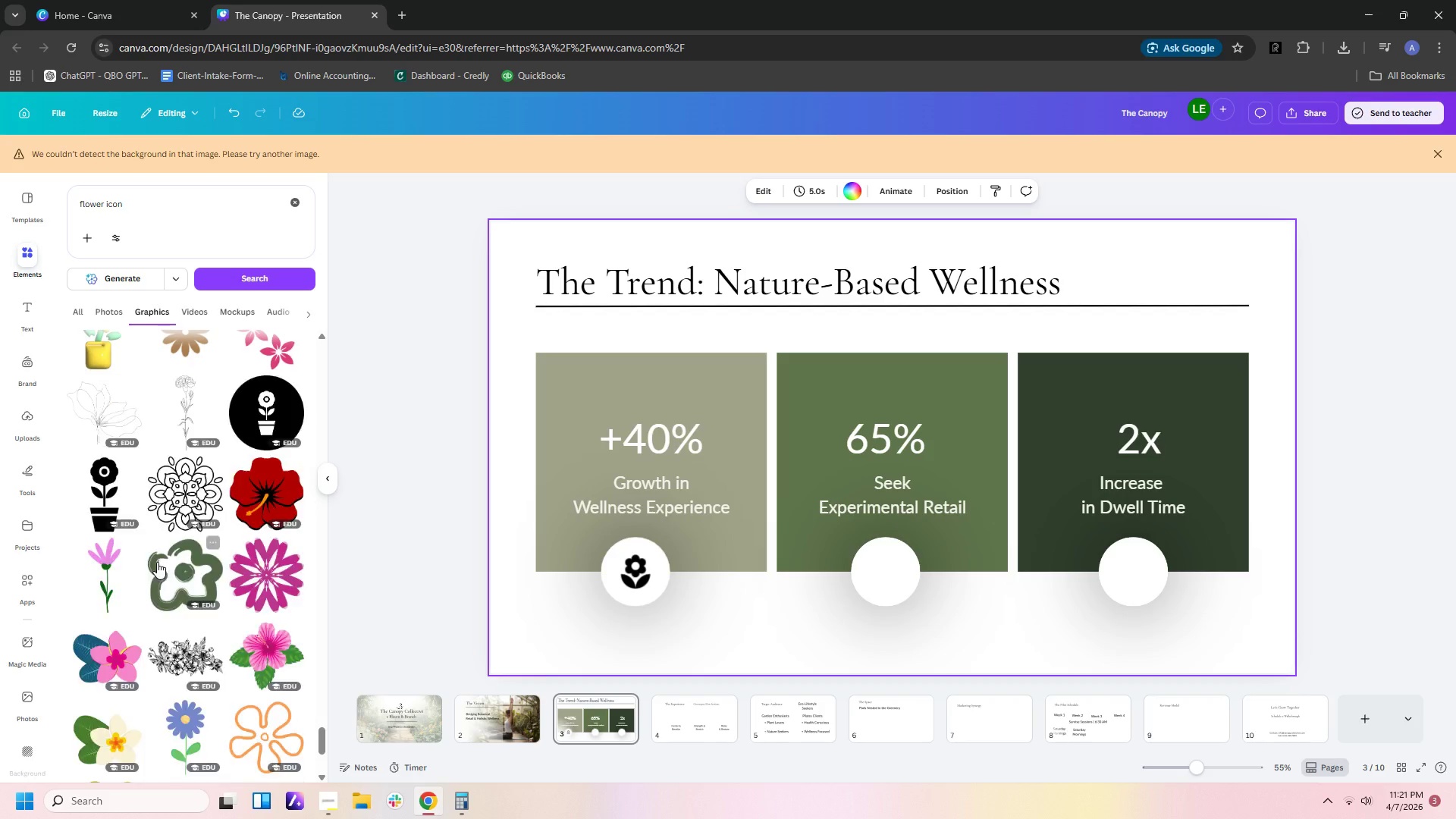 
scroll: coordinate [165, 584], scroll_direction: down, amount: 15.0
 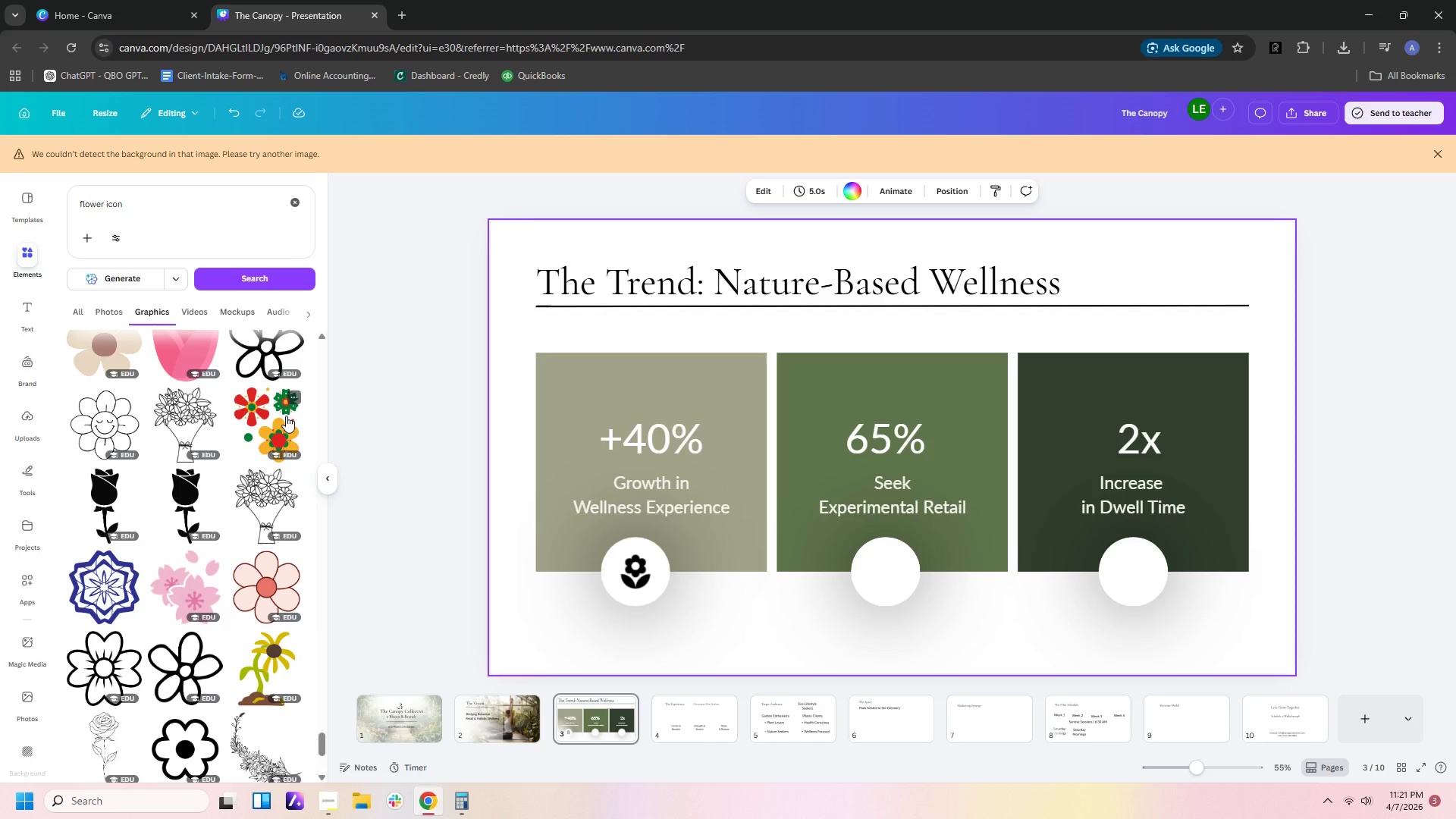 
wait(7.6)
 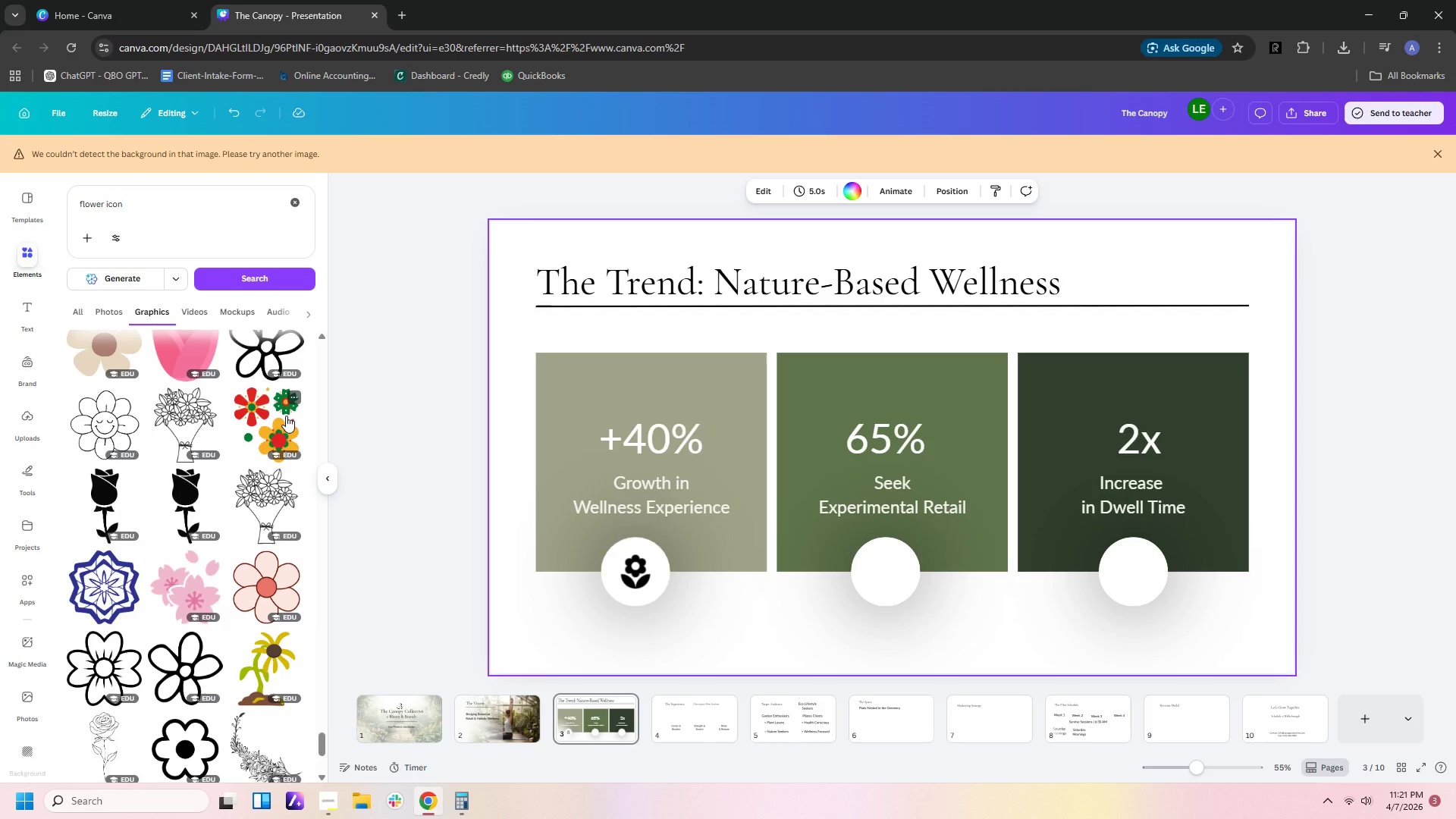 
left_click_drag(start_coordinate=[146, 193], to_coordinate=[0, 193])
 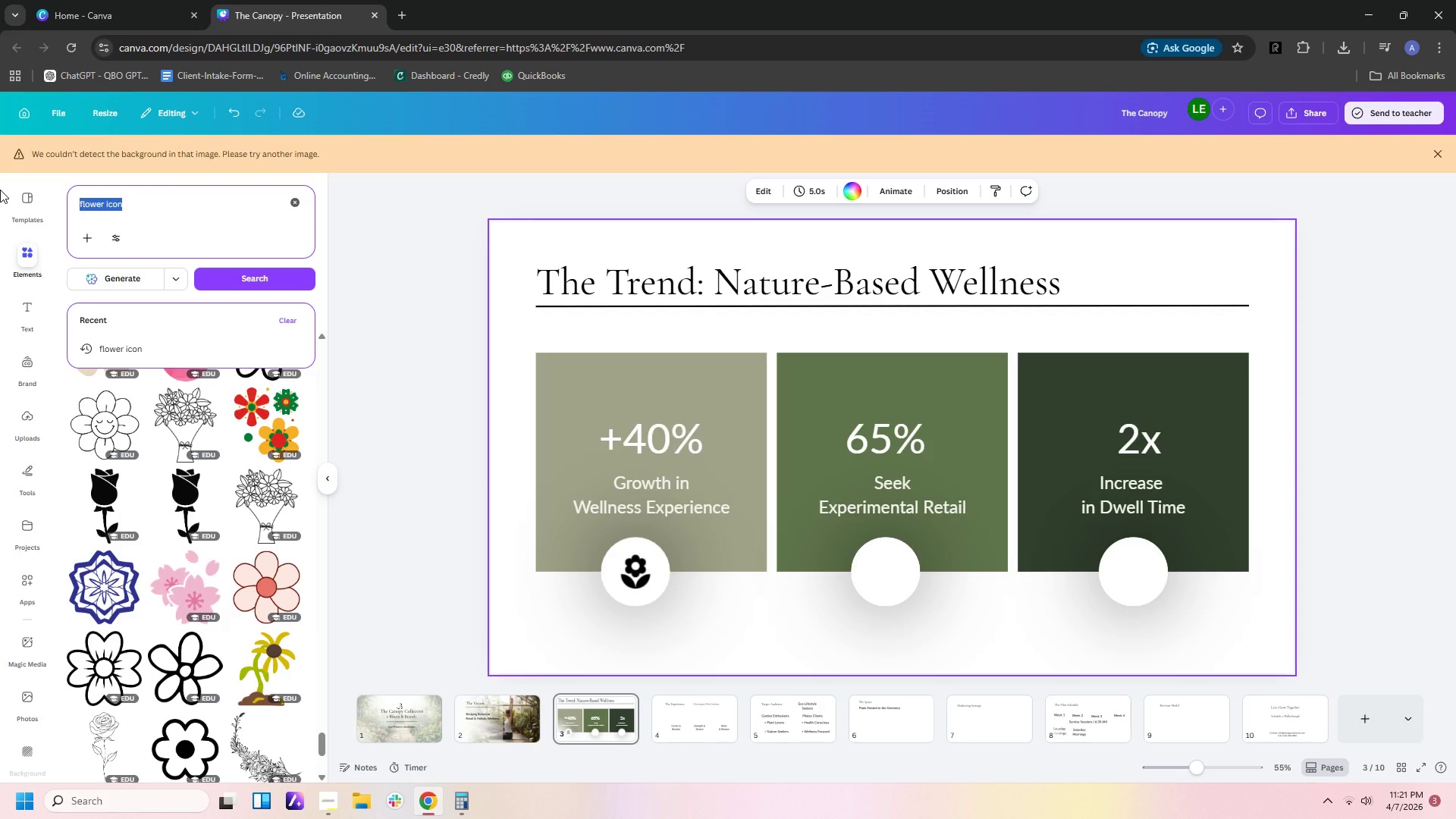 
type(bag icon)
 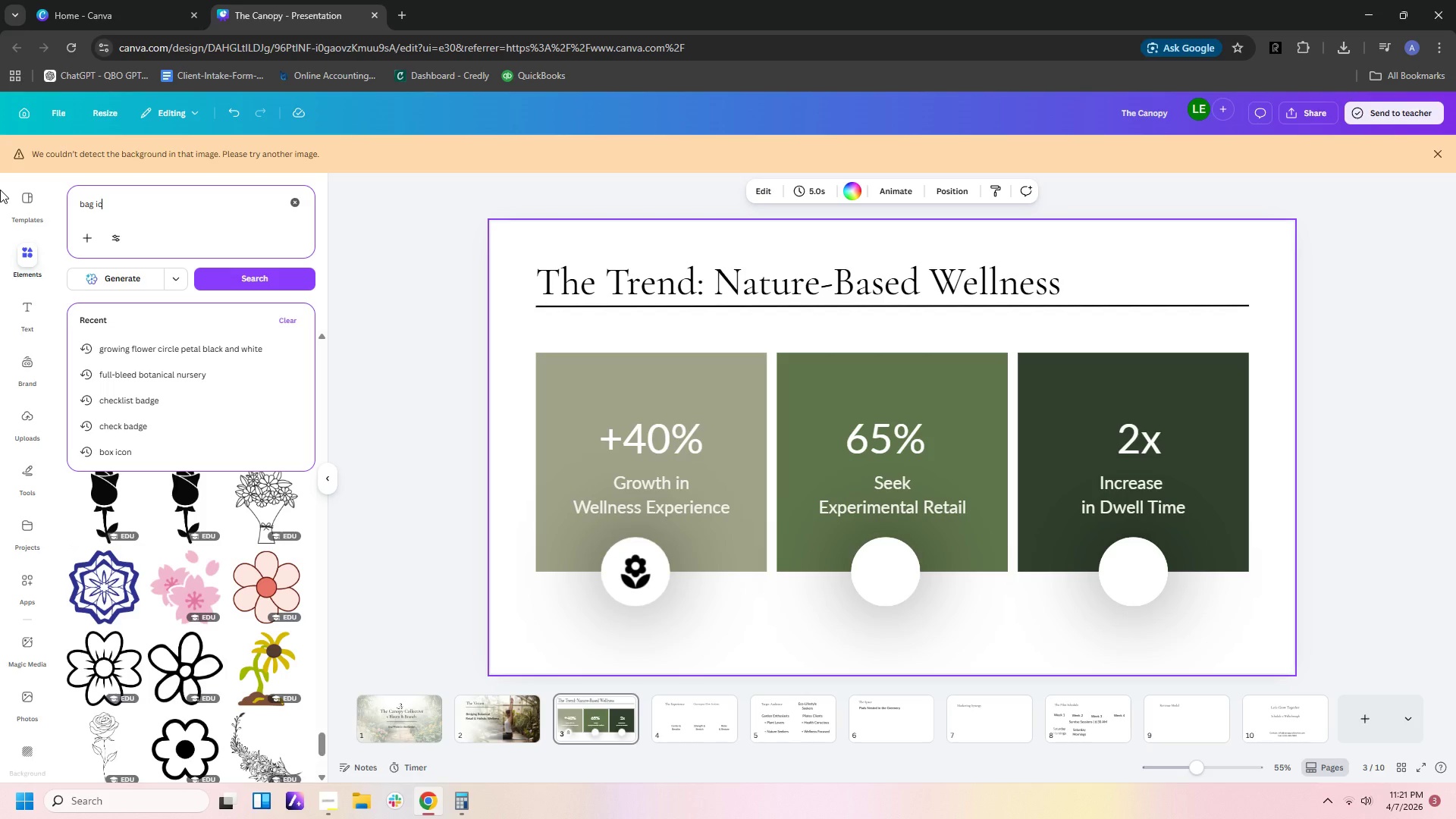 
key(Enter)
 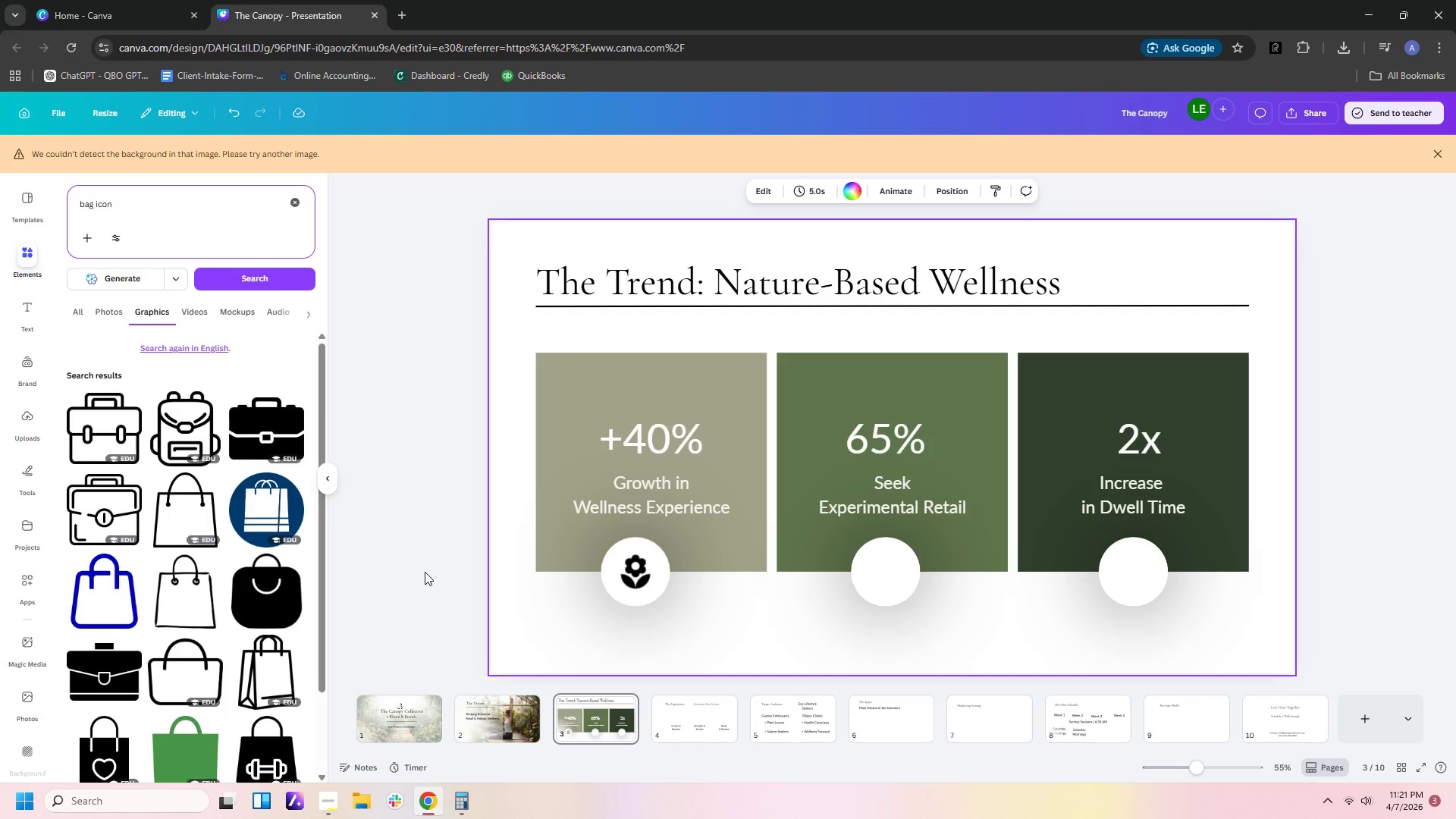 
wait(6.22)
 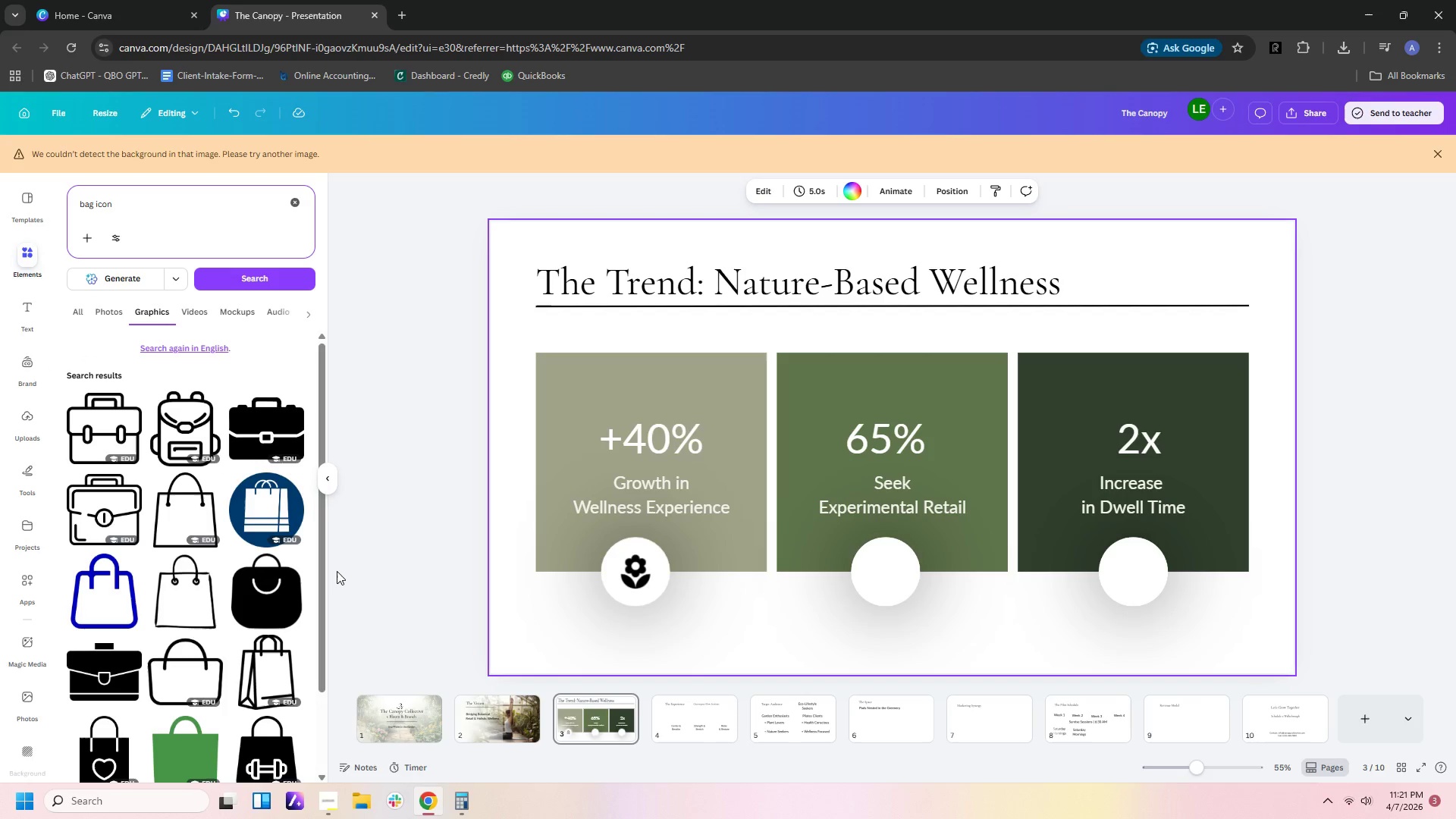 
scroll: coordinate [187, 654], scroll_direction: down, amount: 8.0
 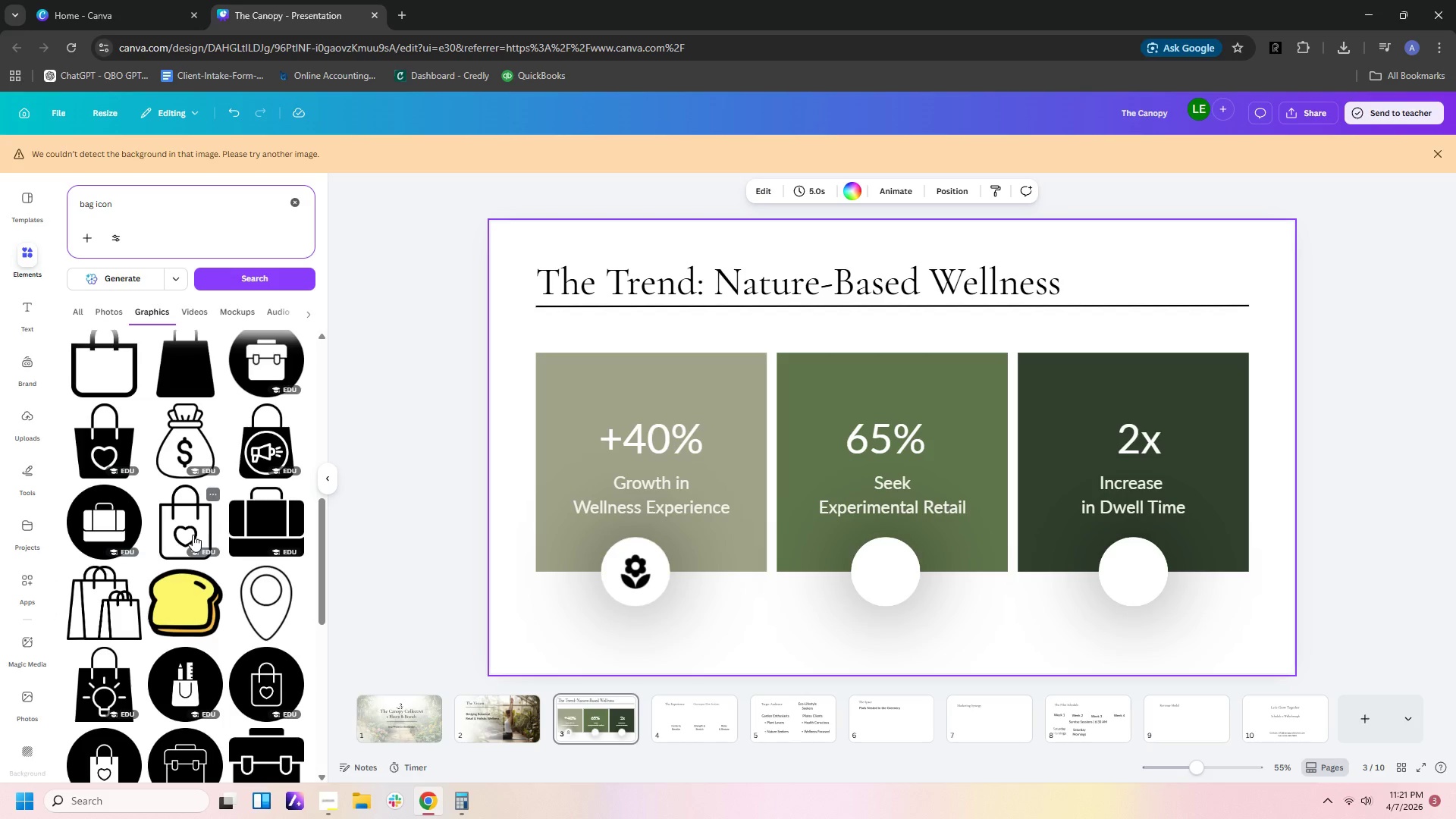 
left_click([194, 530])
 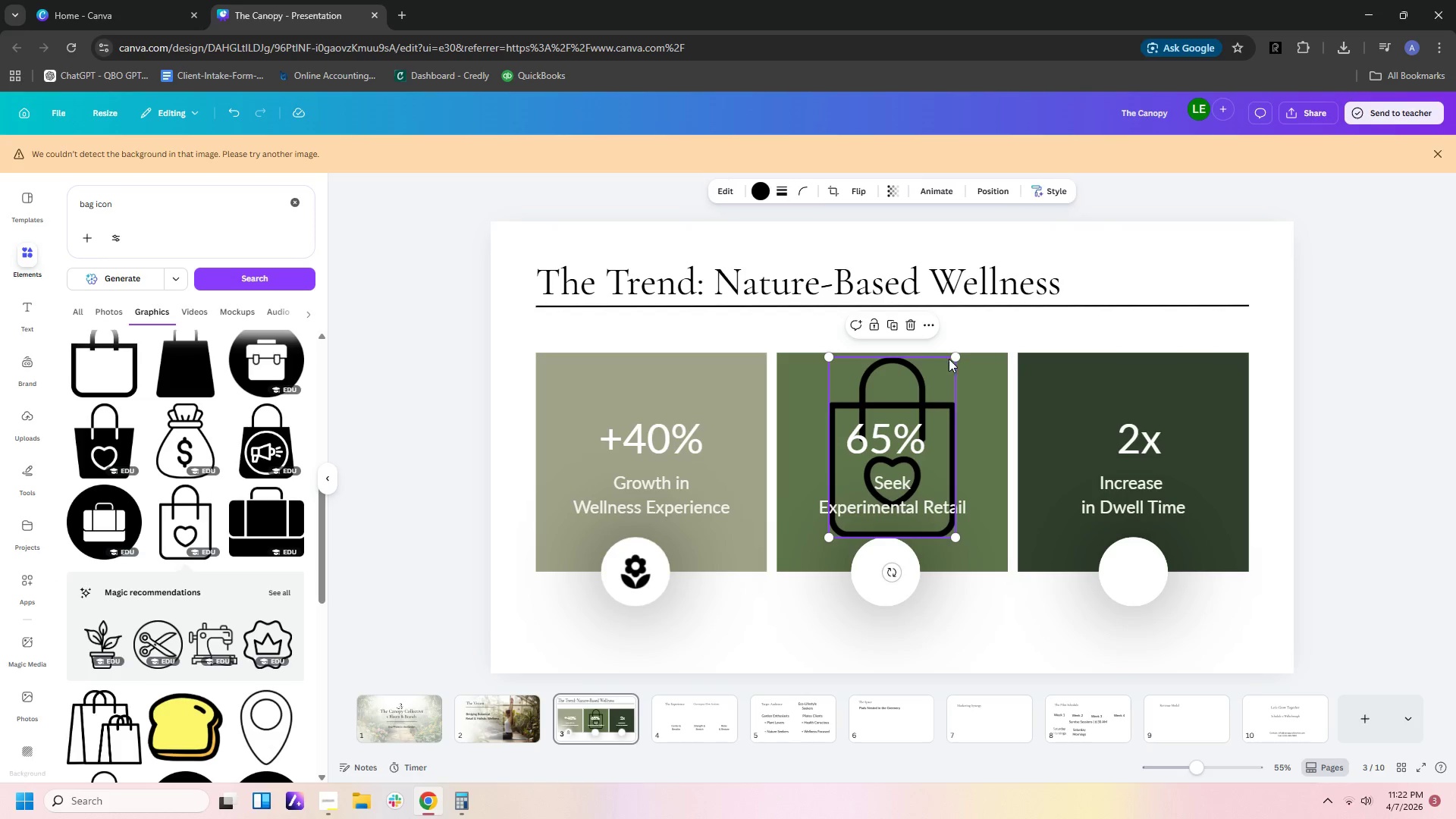 
left_click_drag(start_coordinate=[953, 355], to_coordinate=[891, 494])
 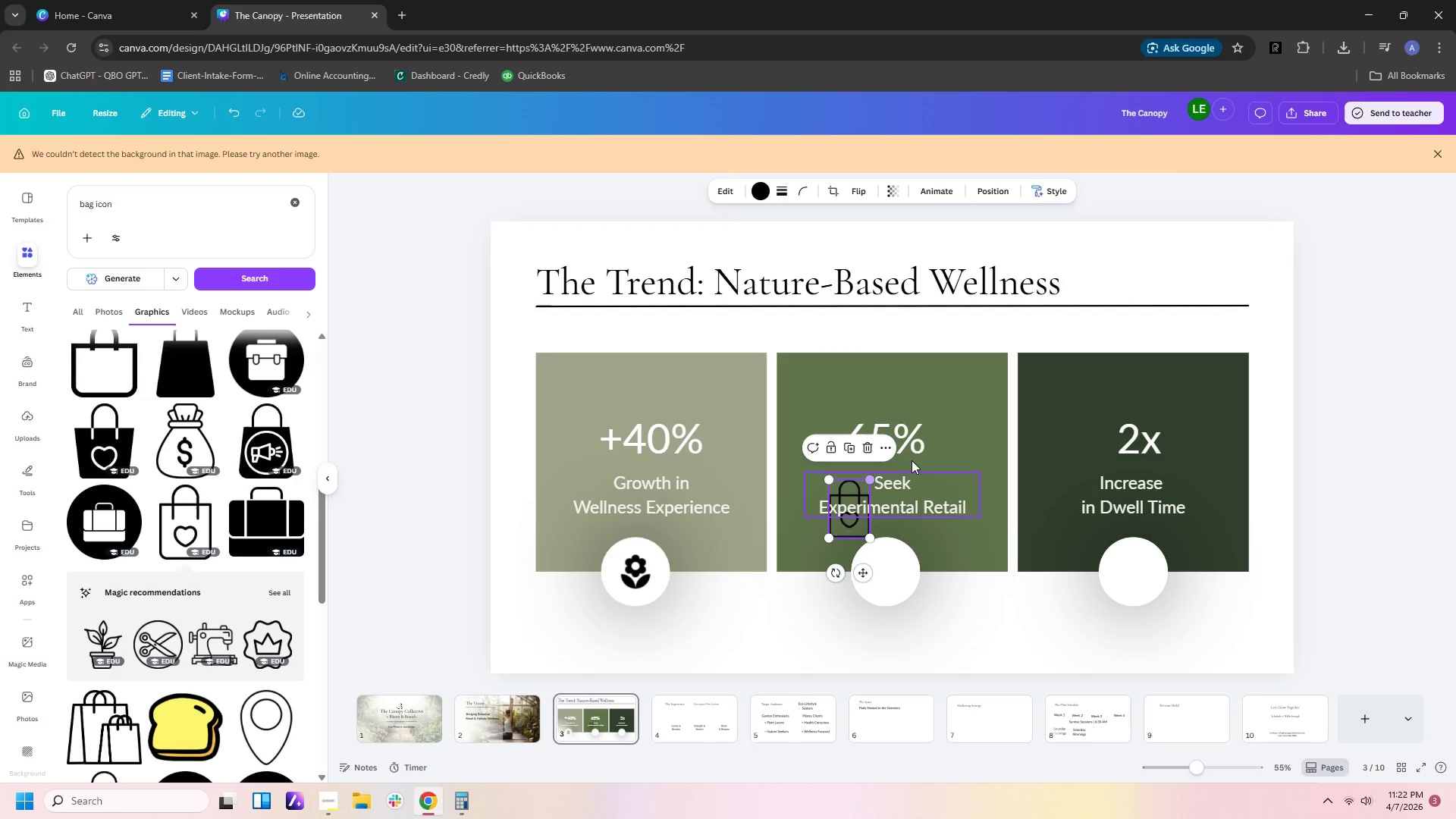 
left_click([912, 460])
 